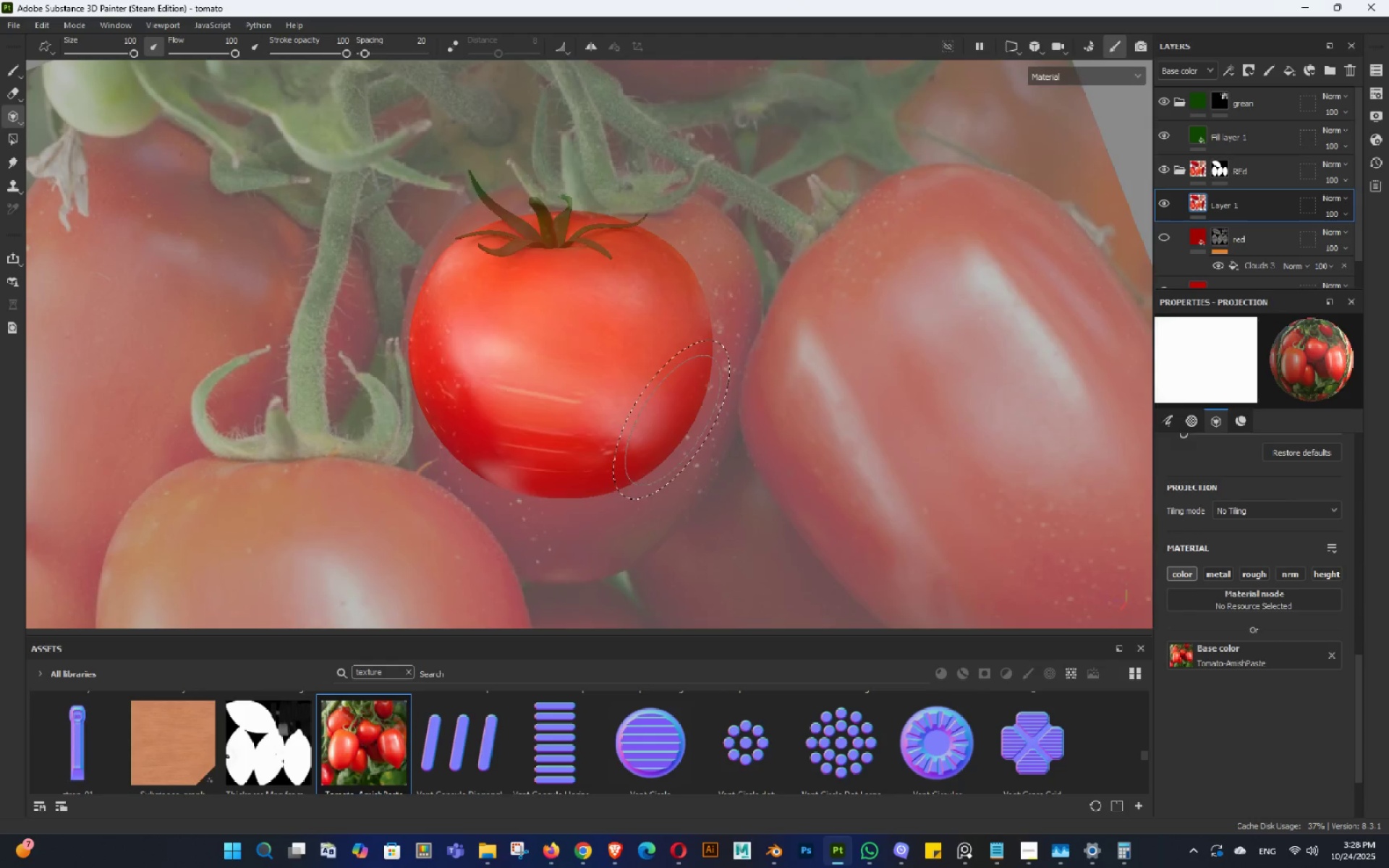 
hold_key(key=S, duration=0.74)
 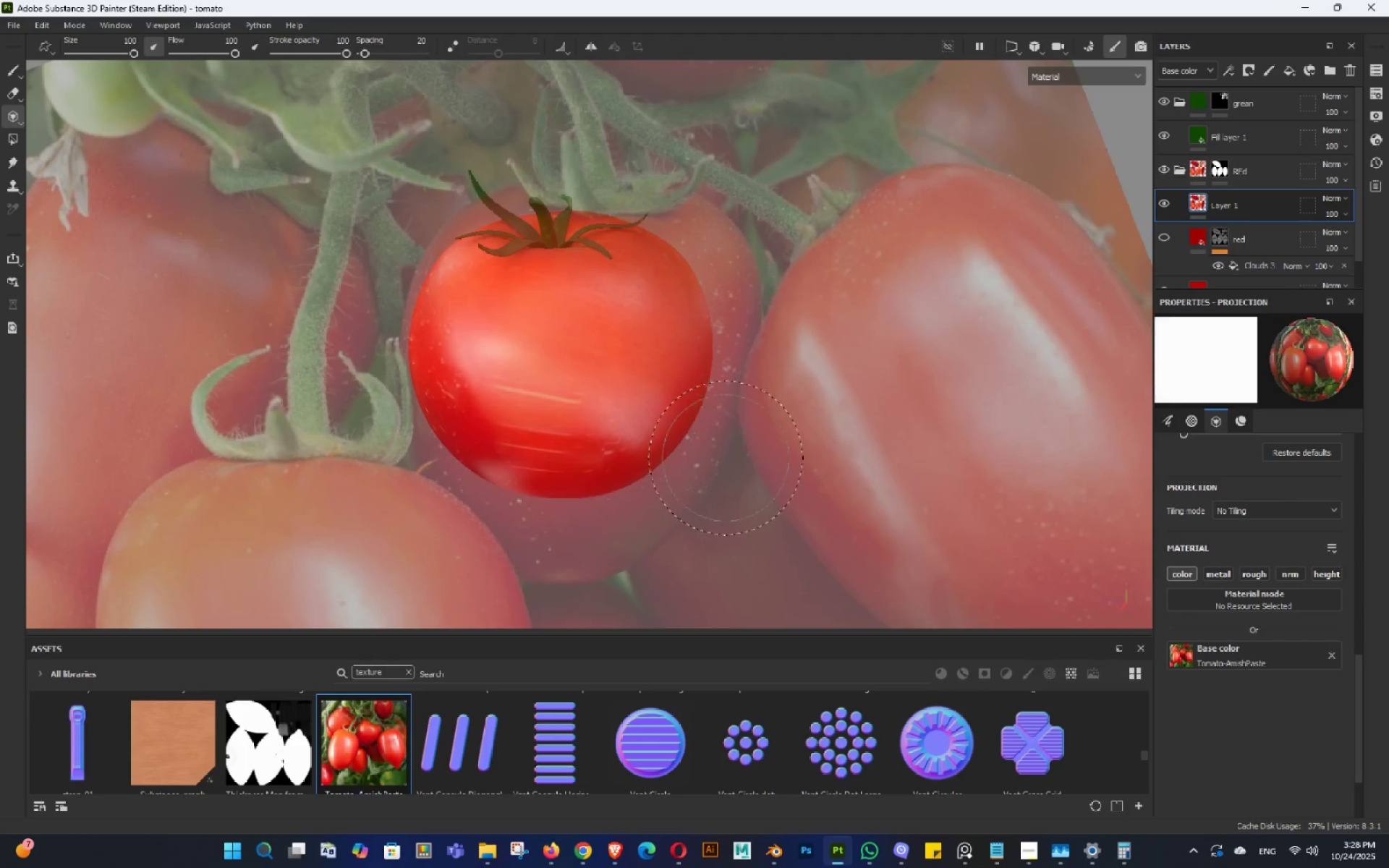 
hold_key(key=S, duration=0.6)
 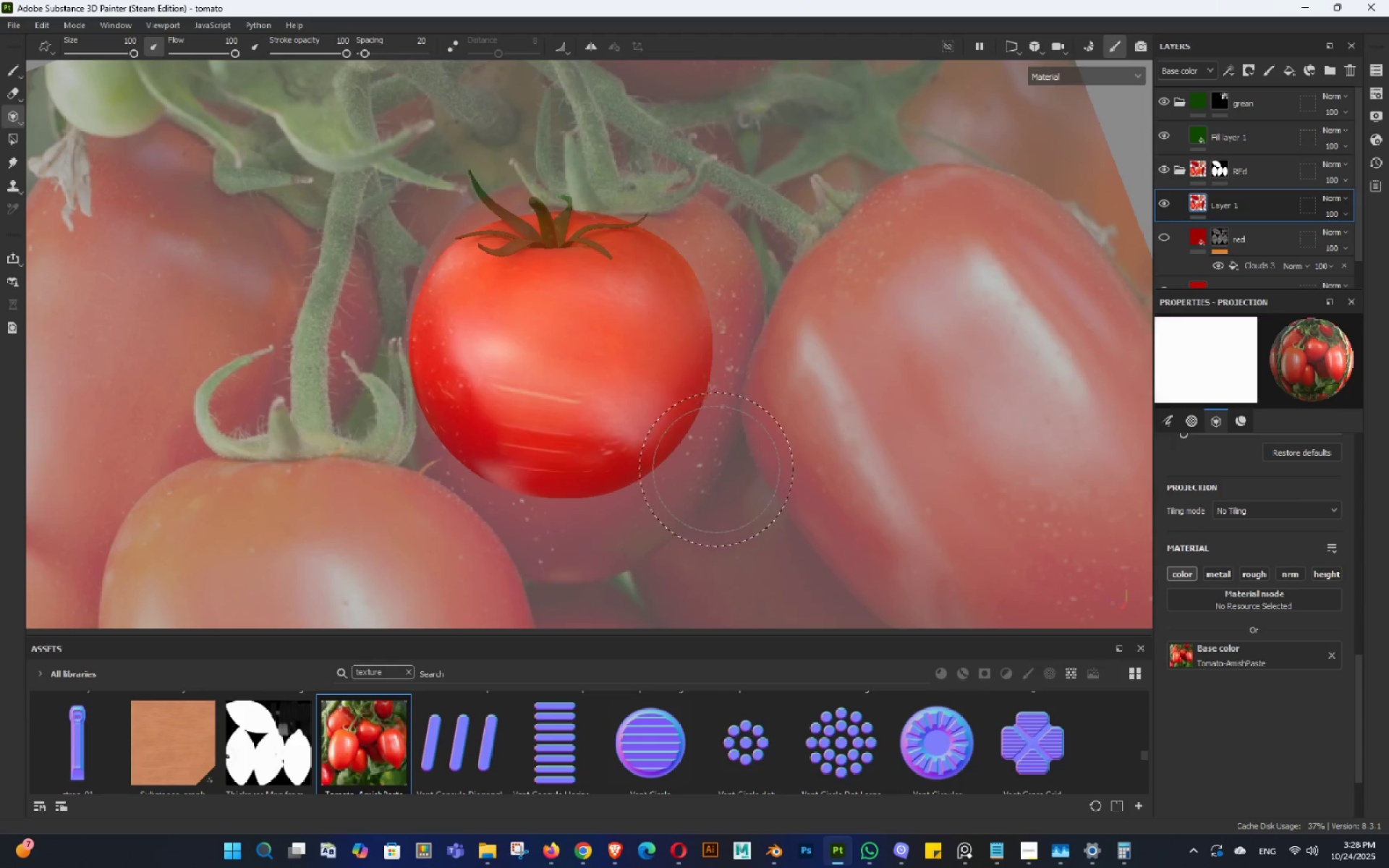 
hold_key(key=S, duration=1.38)
 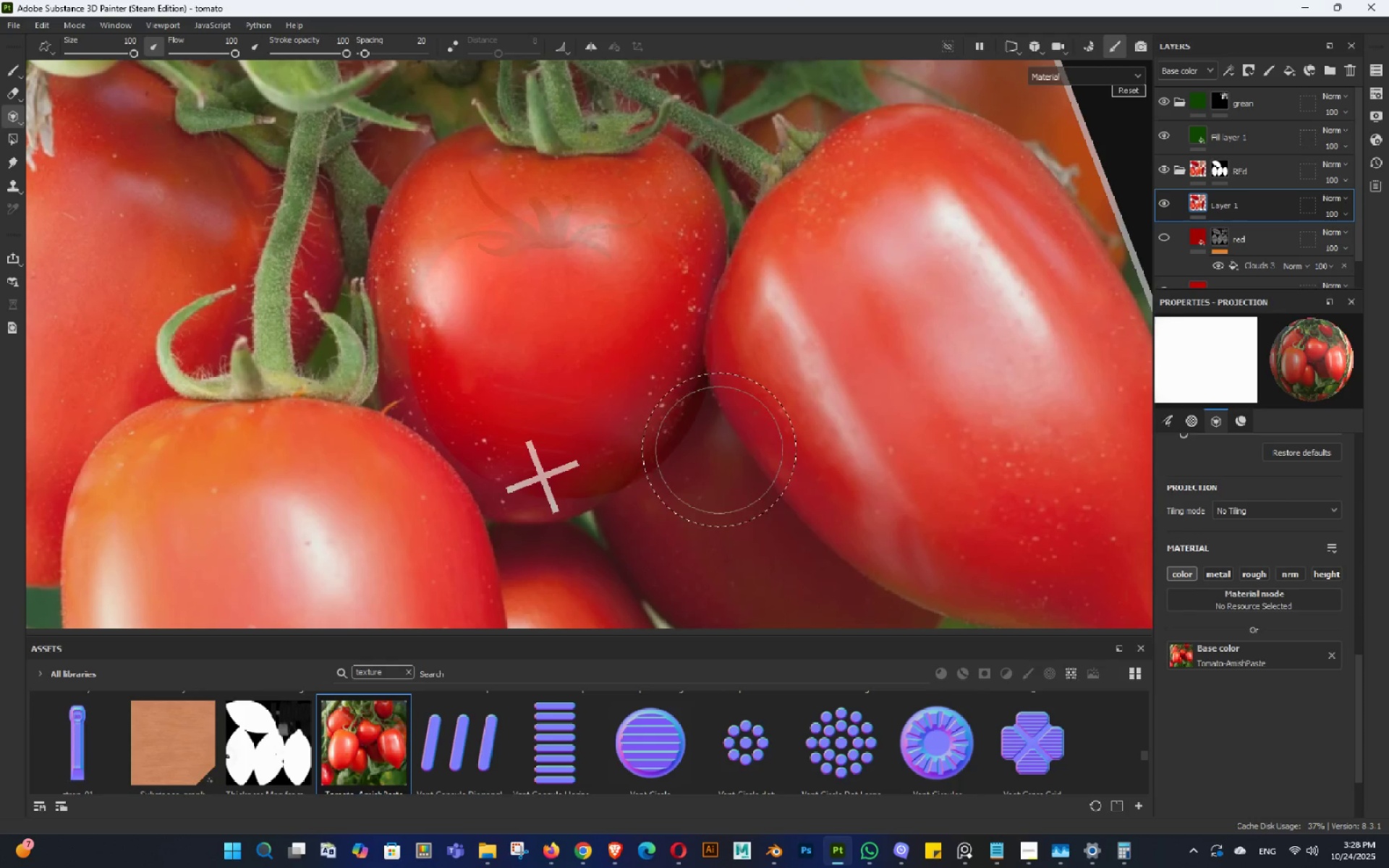 
middle_click([671, 408])
 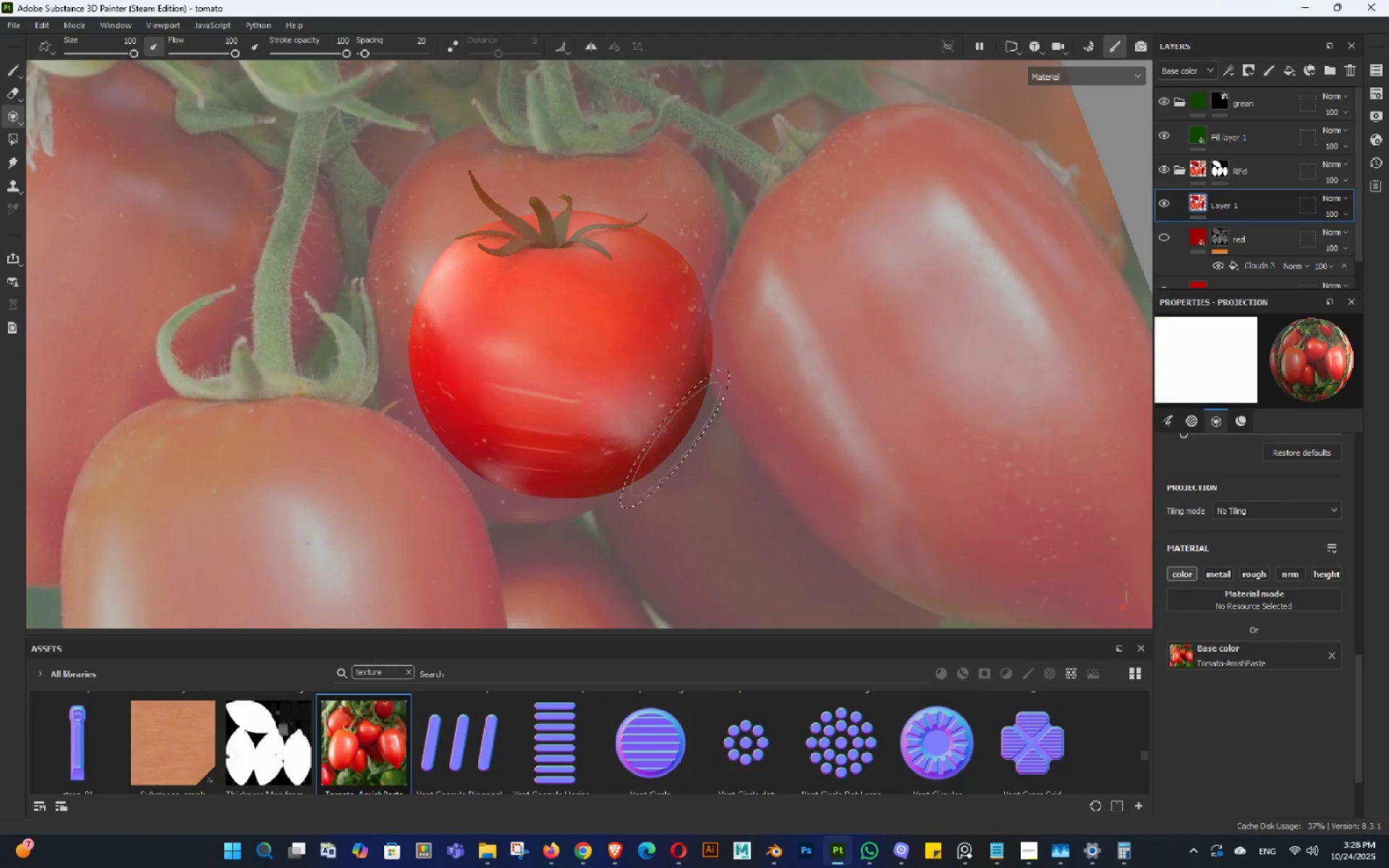 
hold_key(key=S, duration=0.42)
 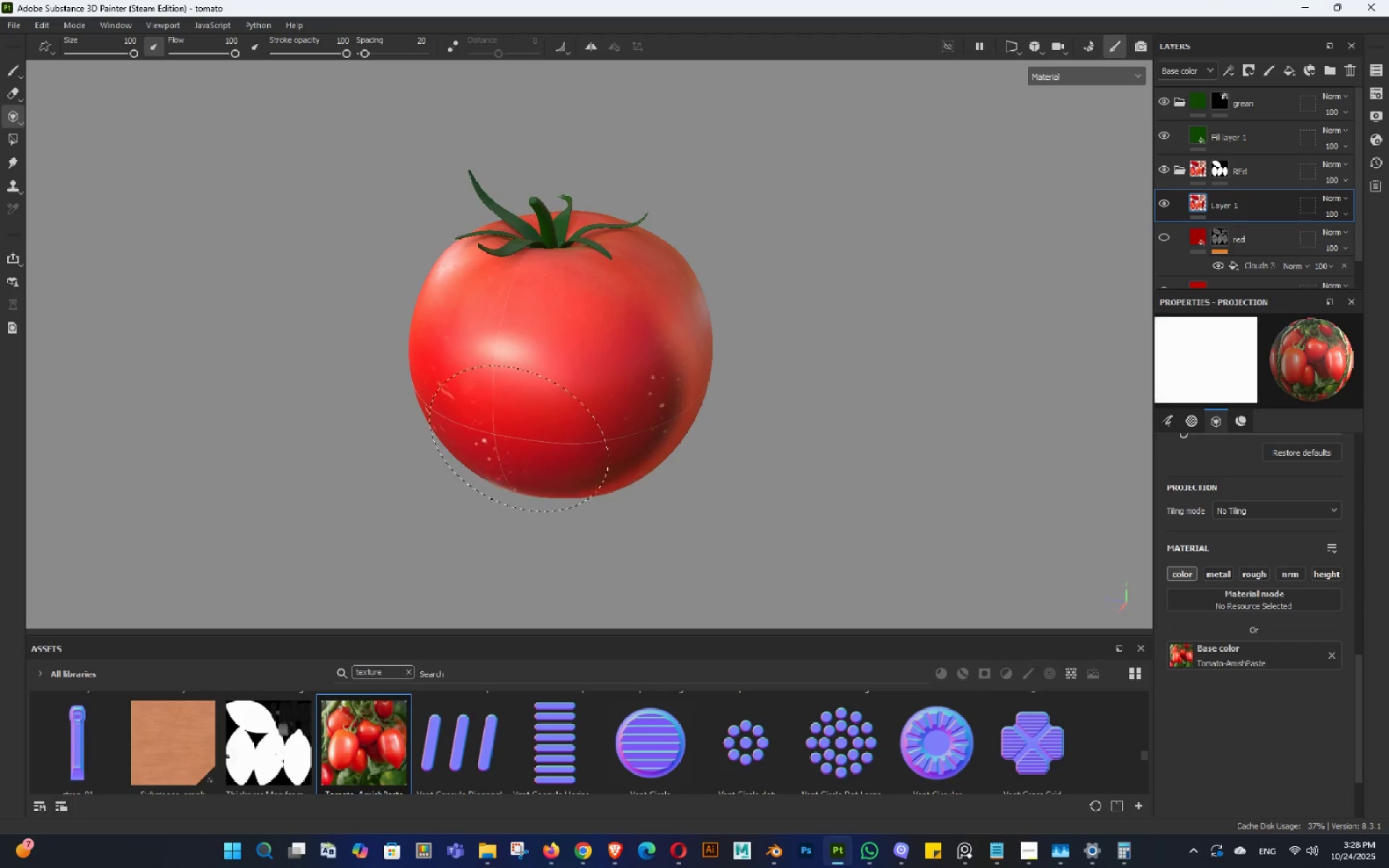 
wait(5.84)
 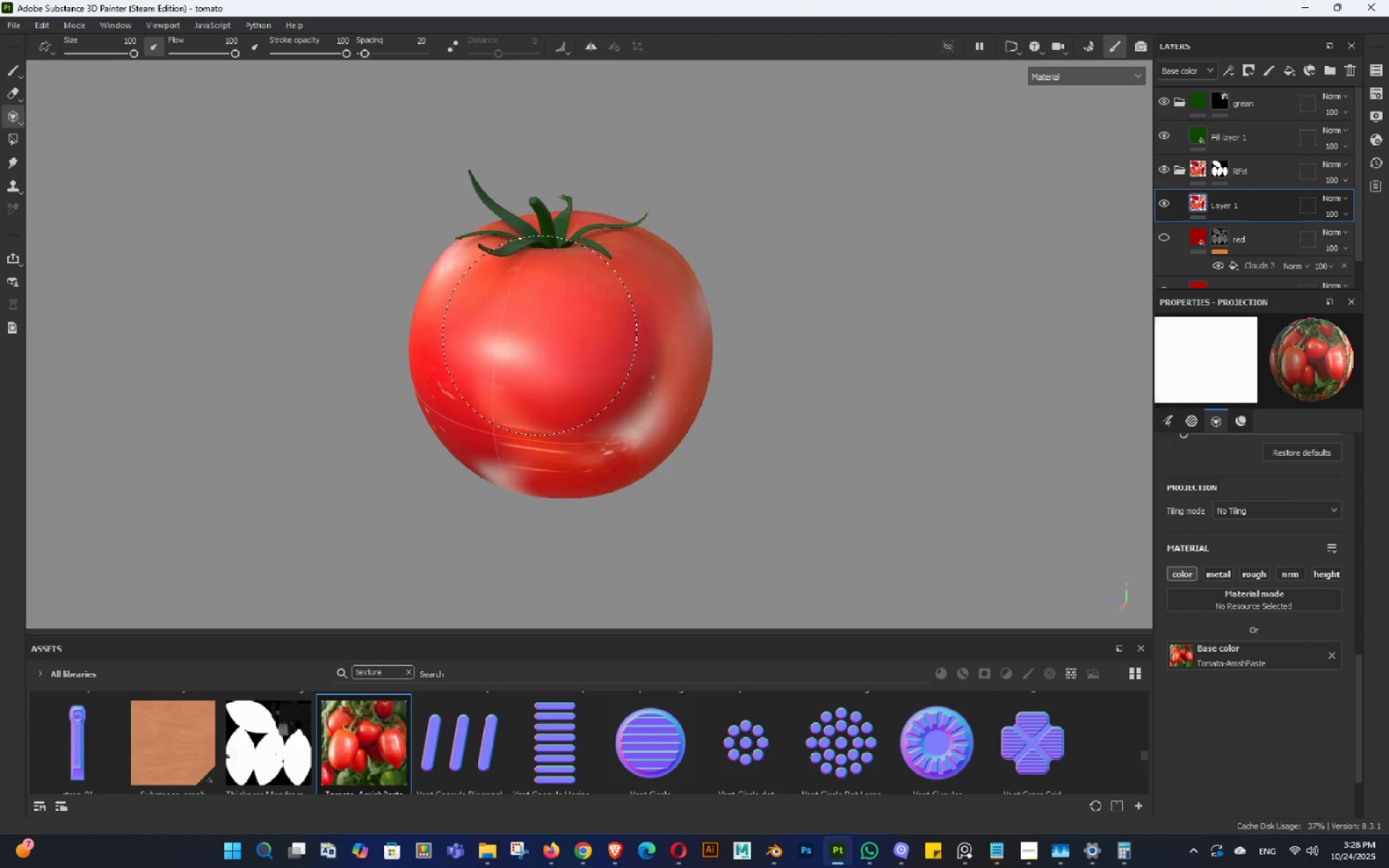 
hold_key(key=AltLeft, duration=1.5)
double_click([674, 449])
 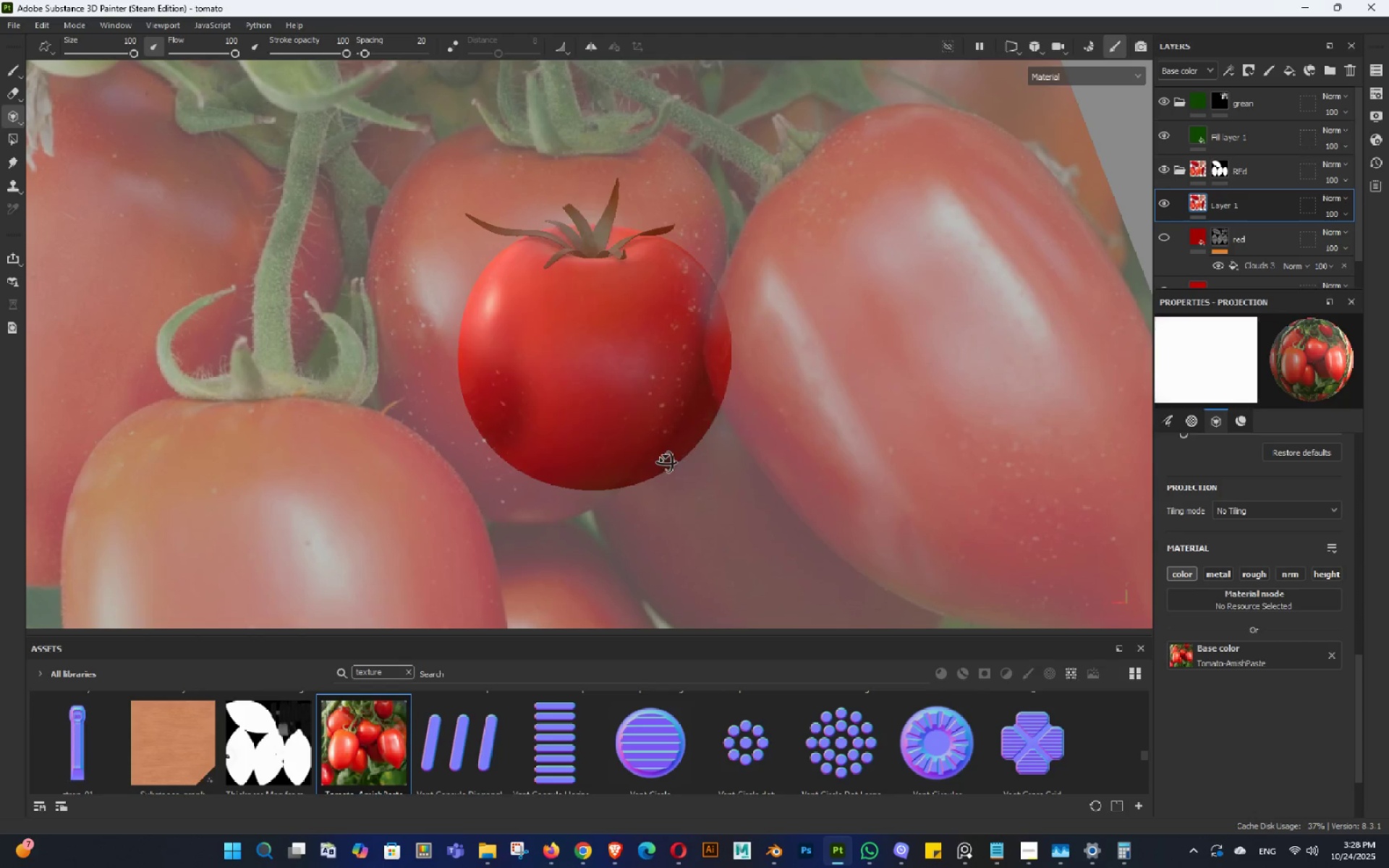 
hold_key(key=AltLeft, duration=1.32)
double_click([532, 441])
 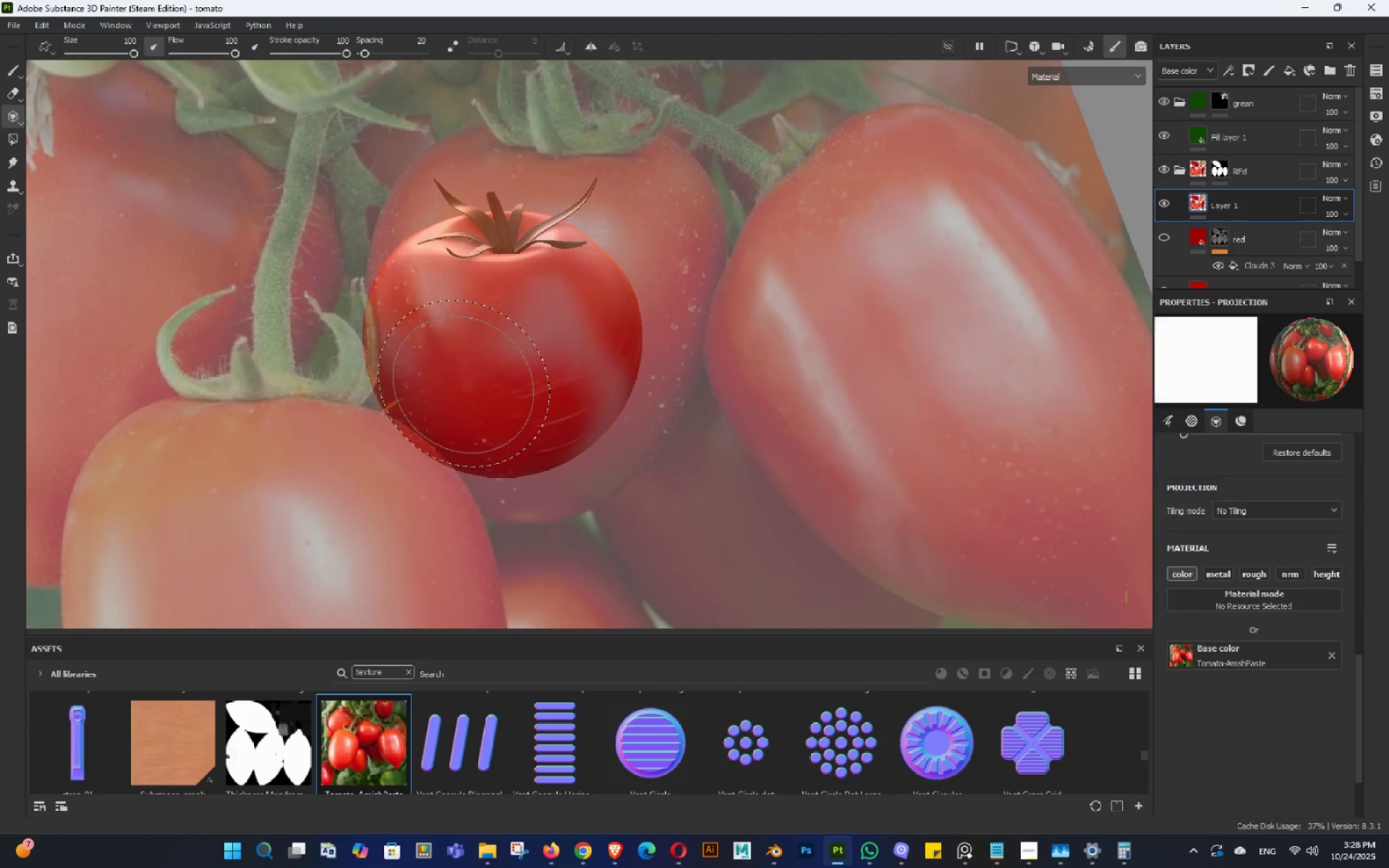 
hold_key(key=AltLeft, duration=0.74)
 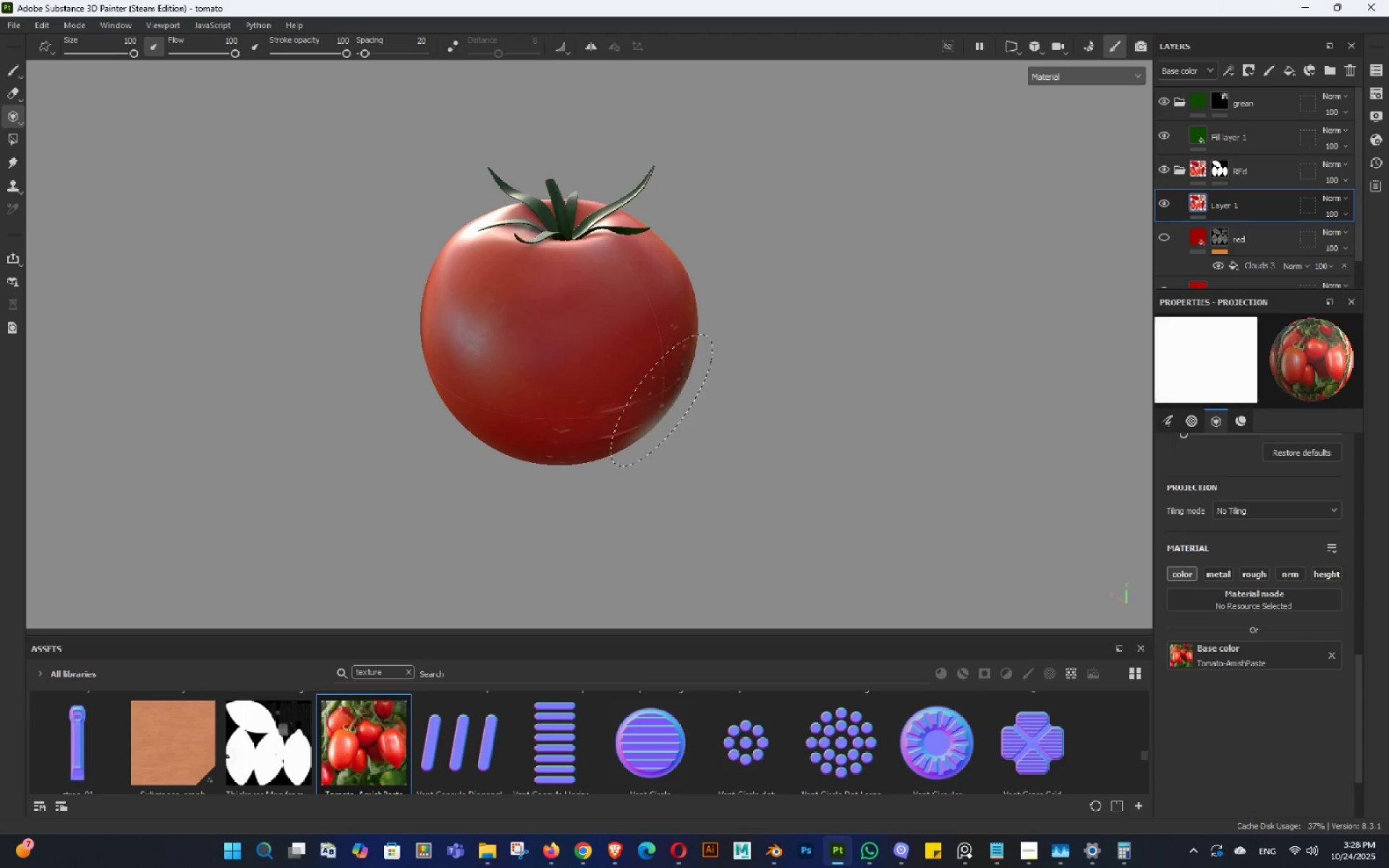 
key(Control+ControlLeft)
 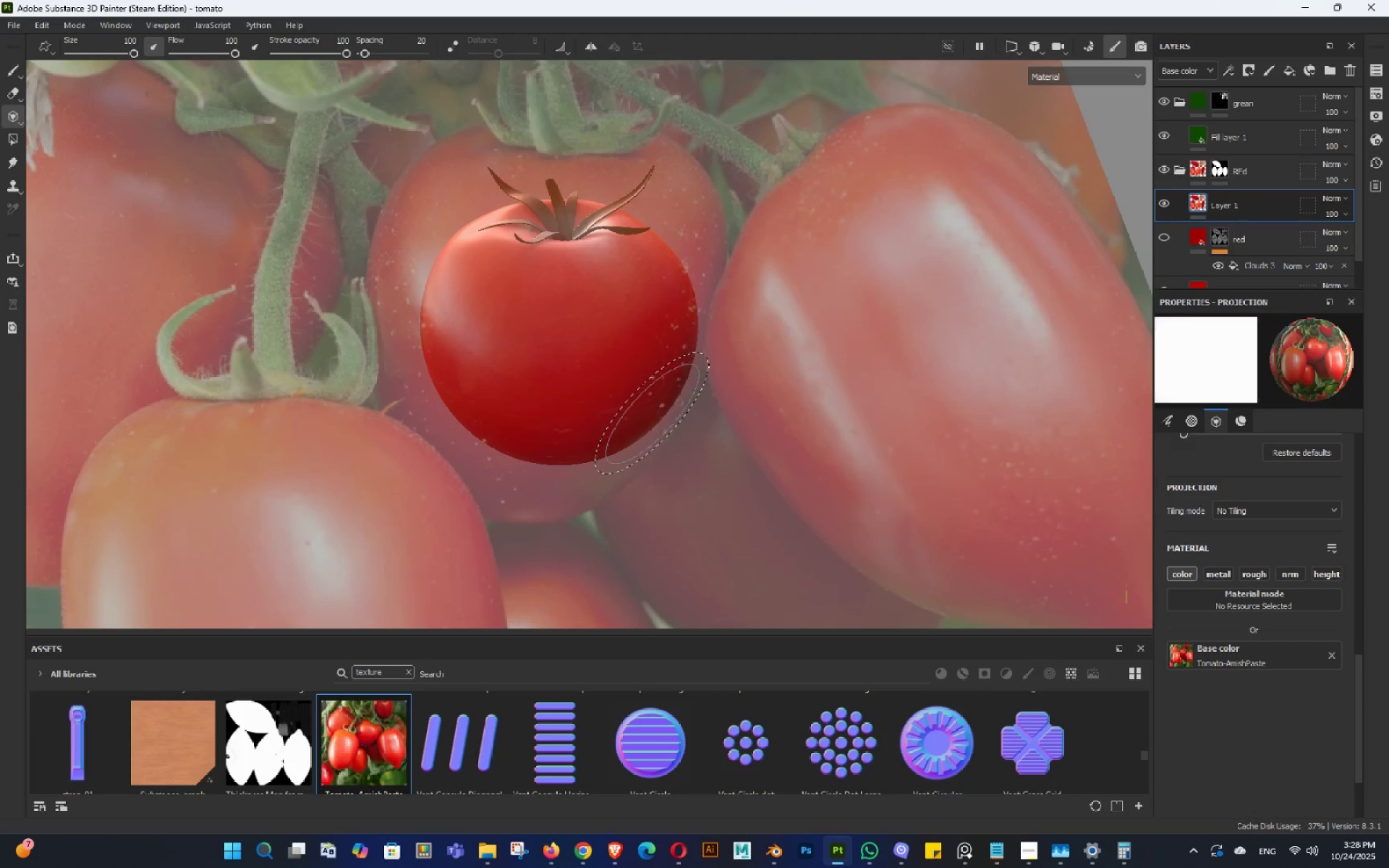 
key(Control+Z)
 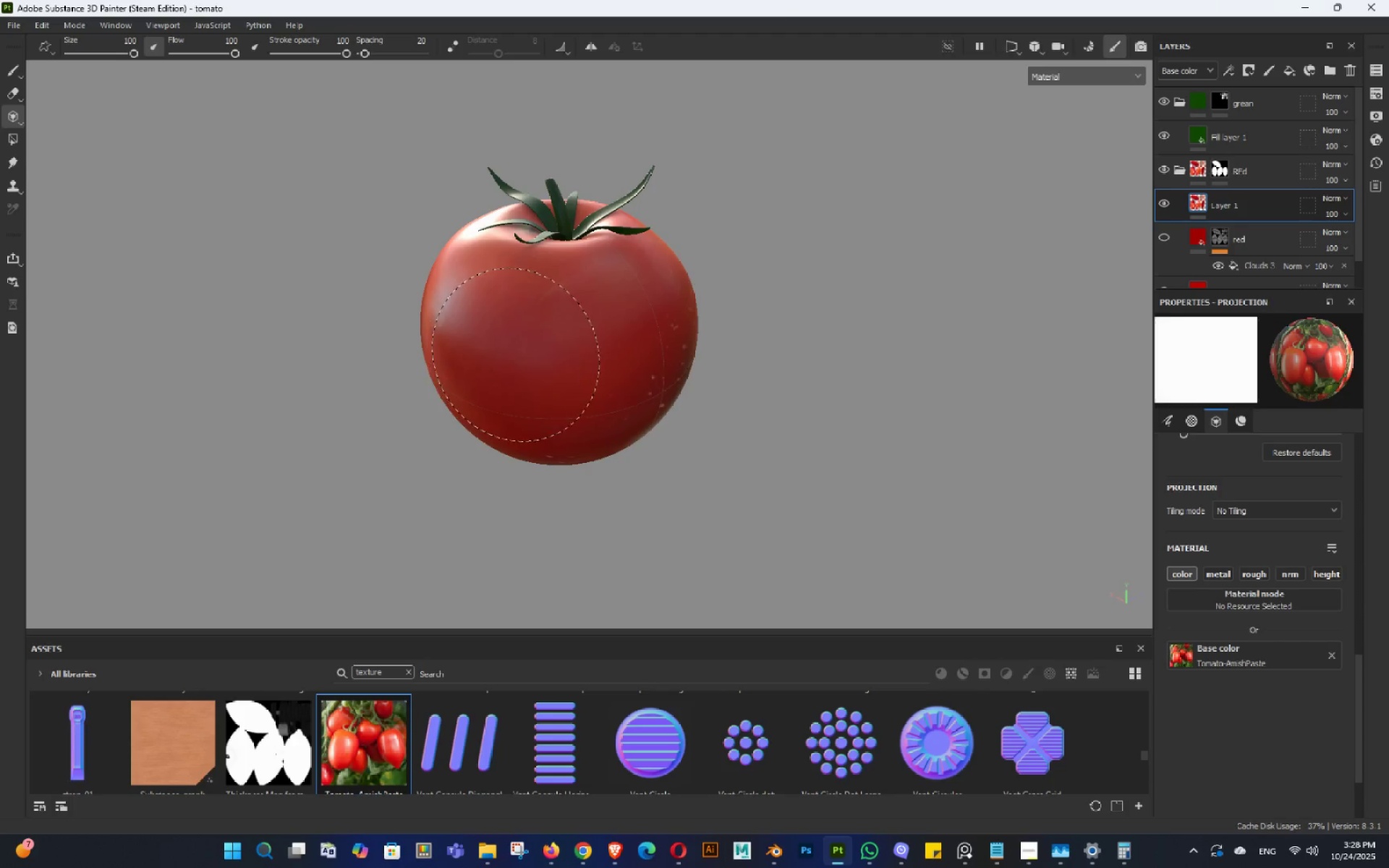 
hold_key(key=AltLeft, duration=1.5)
double_click([604, 261])
 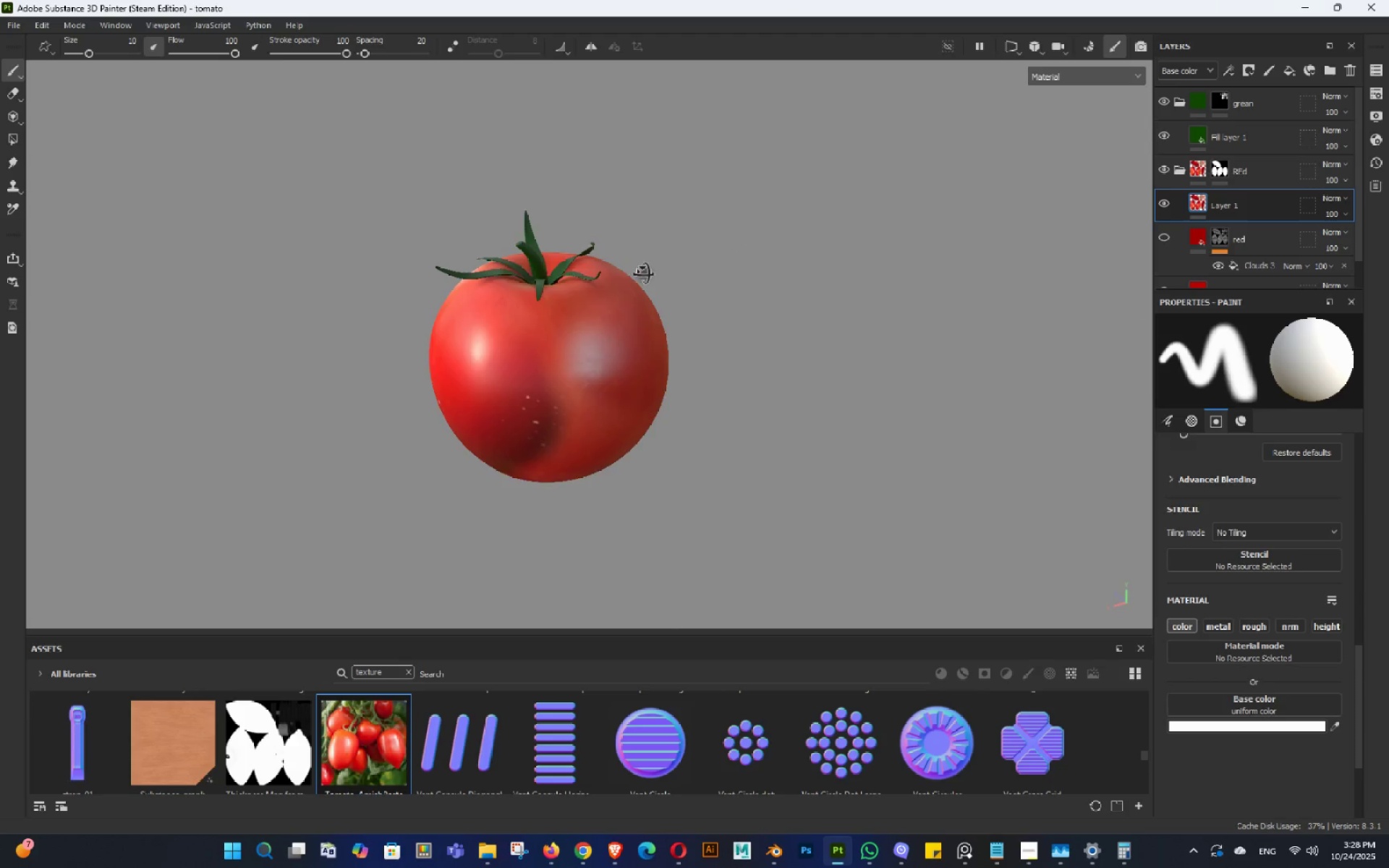 
hold_key(key=AltLeft, duration=0.85)
 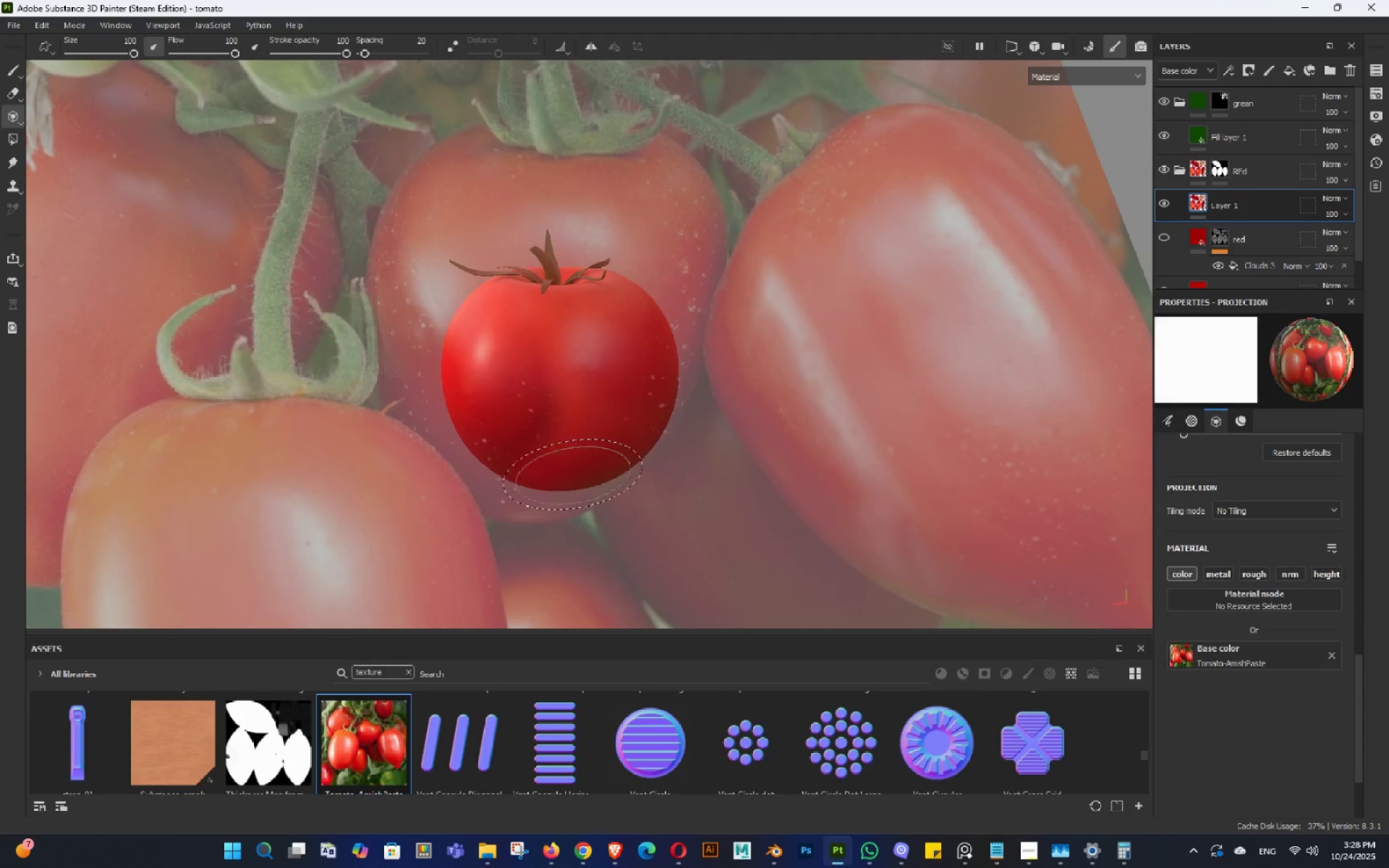 
hold_key(key=S, duration=0.64)
 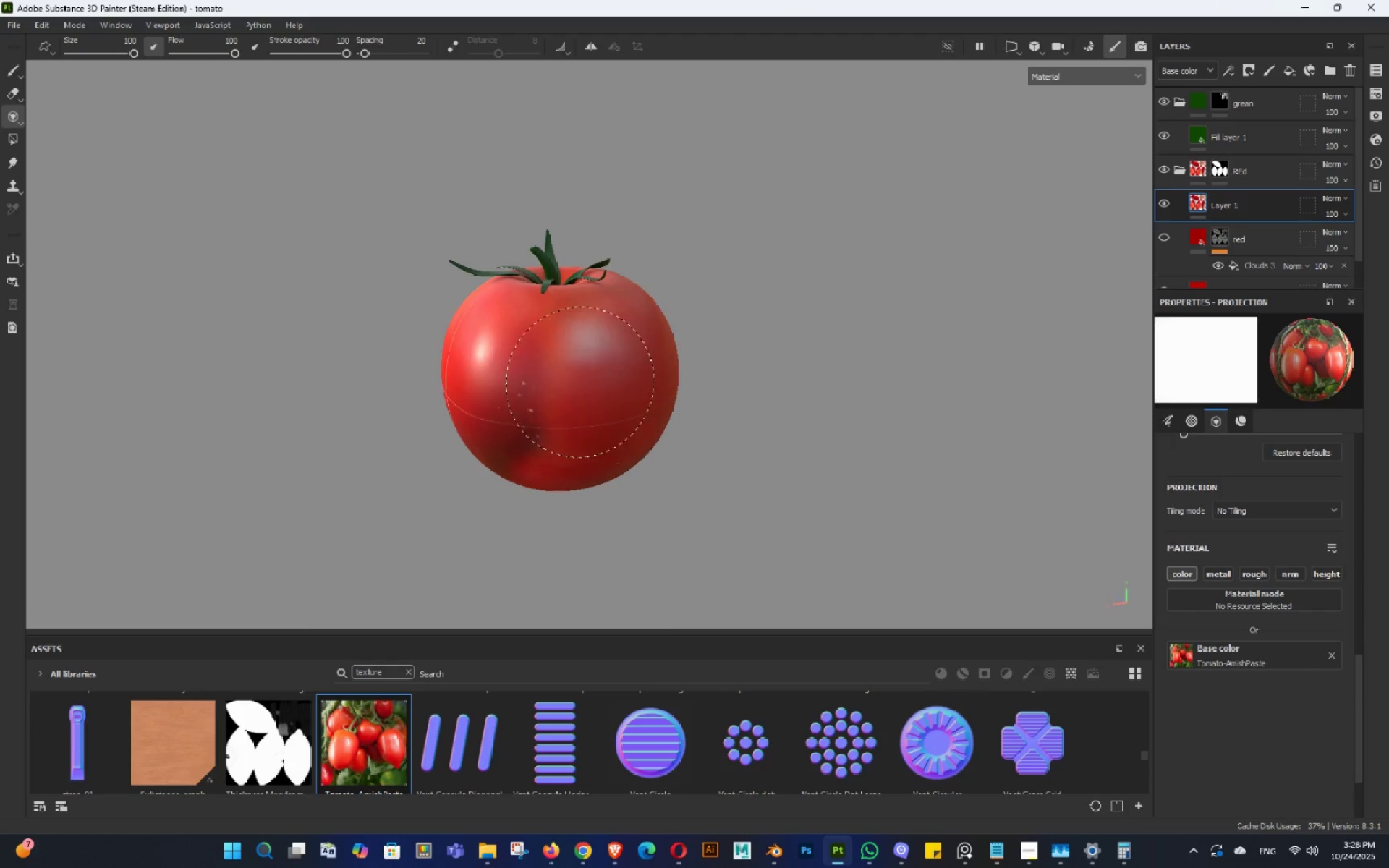 
double_click([674, 468])
 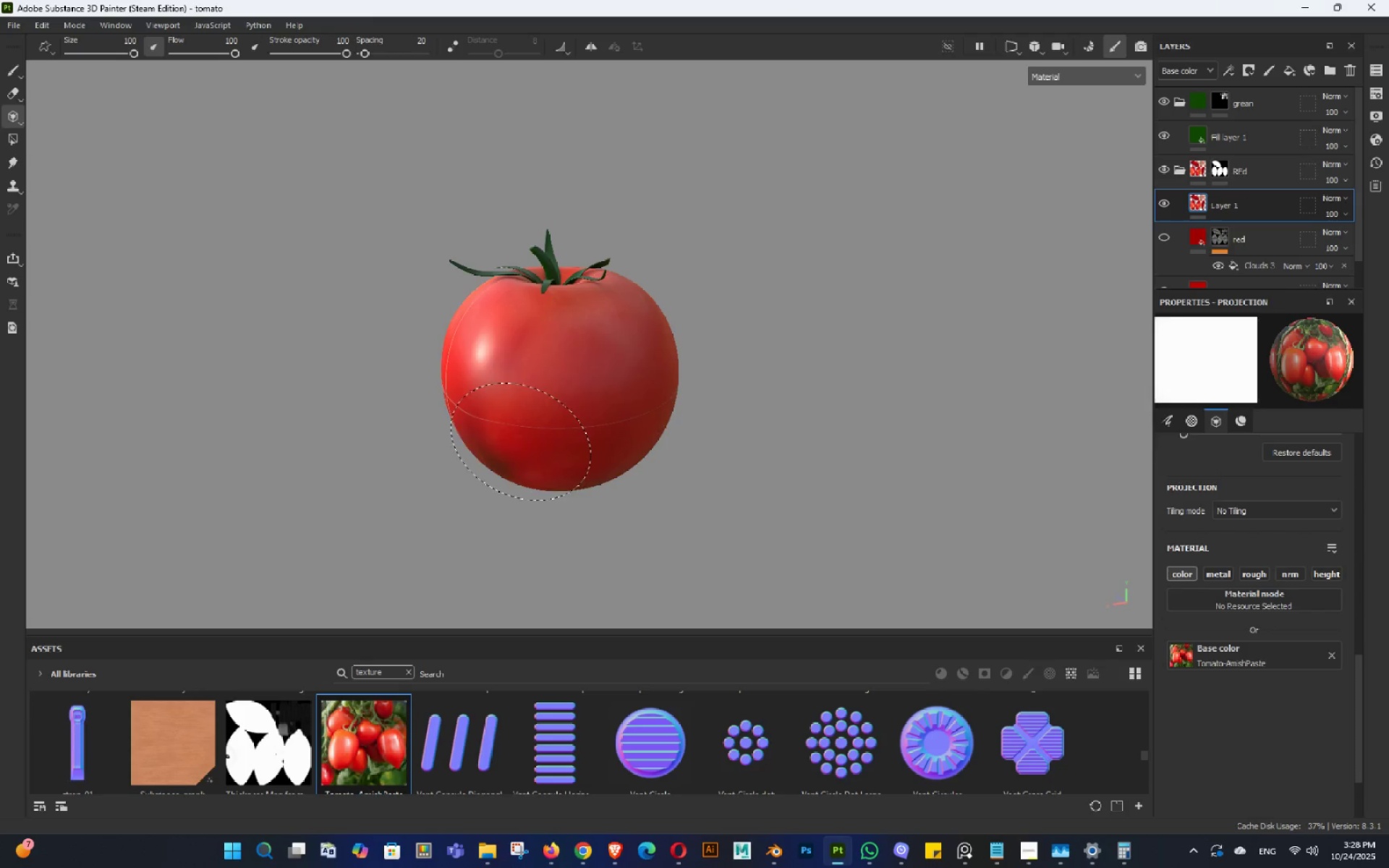 
hold_key(key=AltLeft, duration=1.5)
 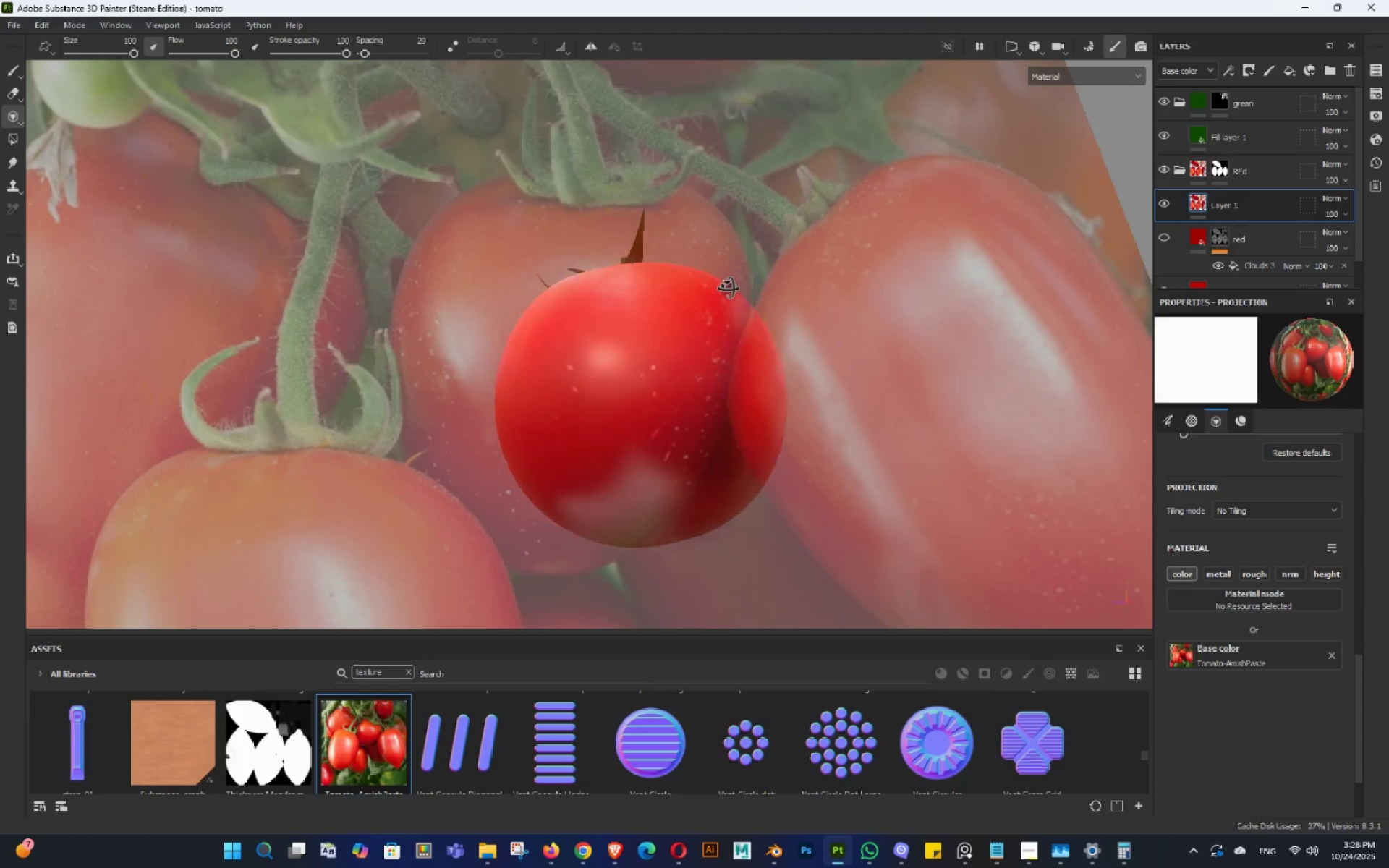 
hold_key(key=AltLeft, duration=1.51)
double_click([721, 300])
 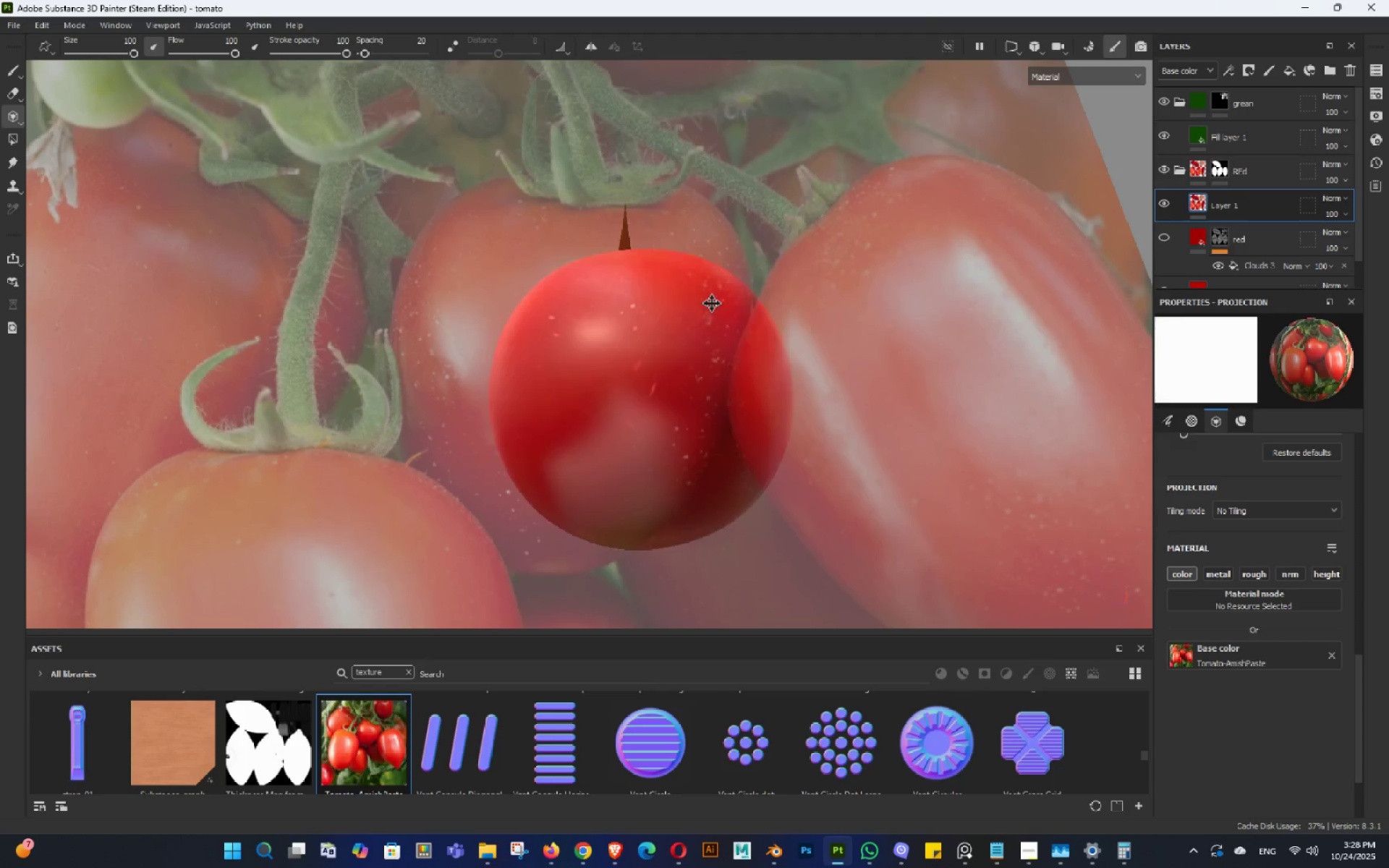 
hold_key(key=AltLeft, duration=0.89)
 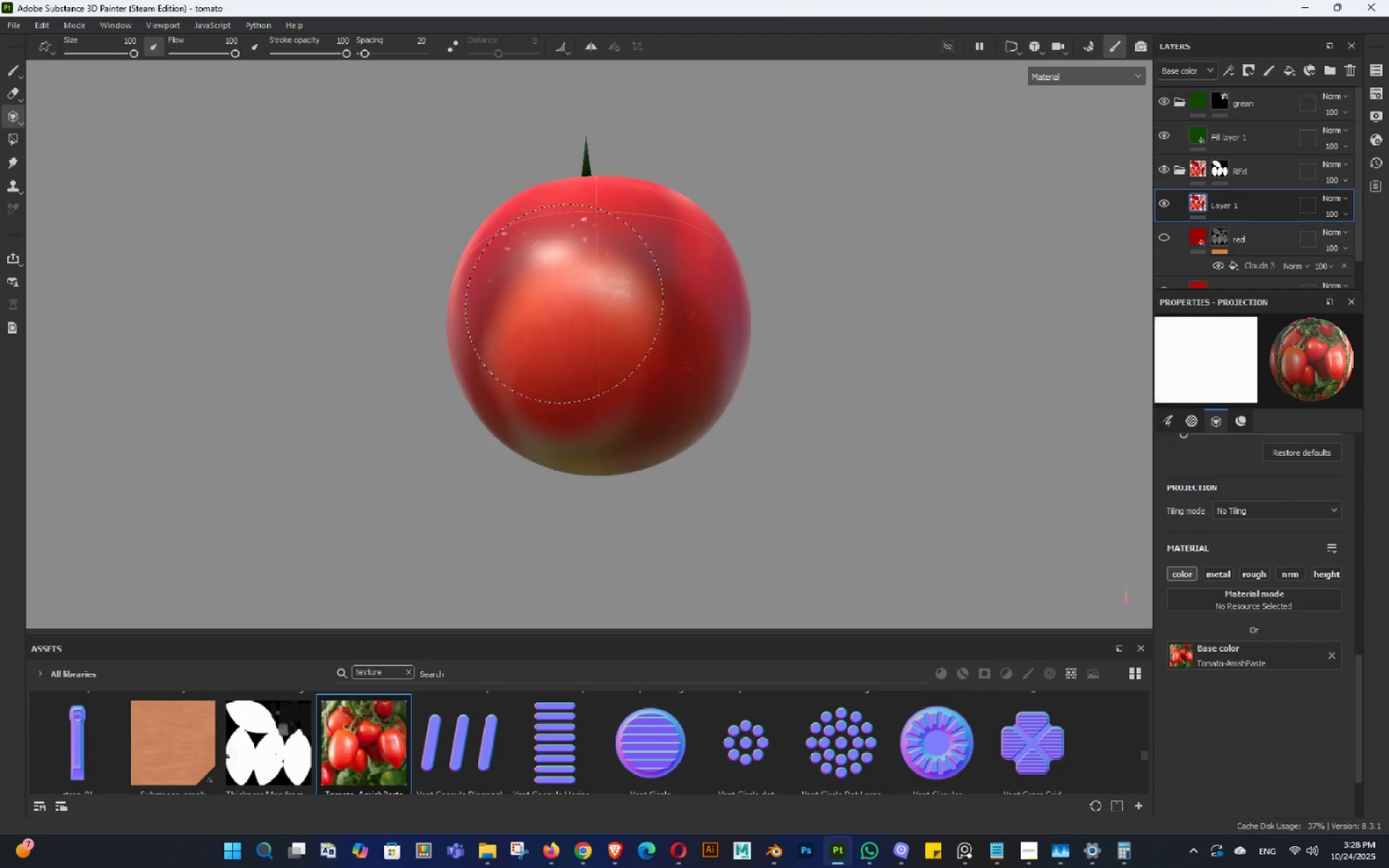 
key(Control+ControlLeft)
 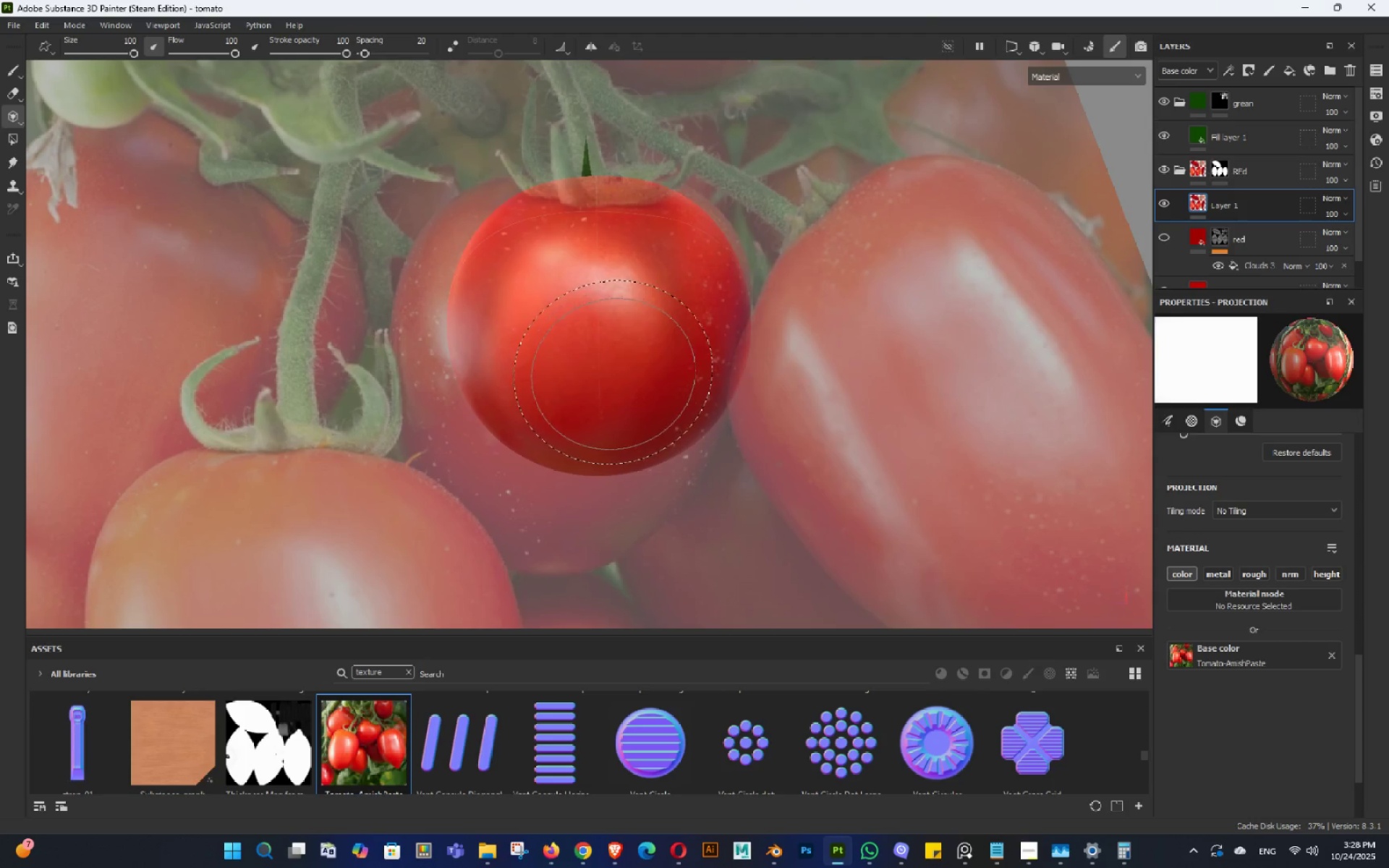 
key(Control+Z)
 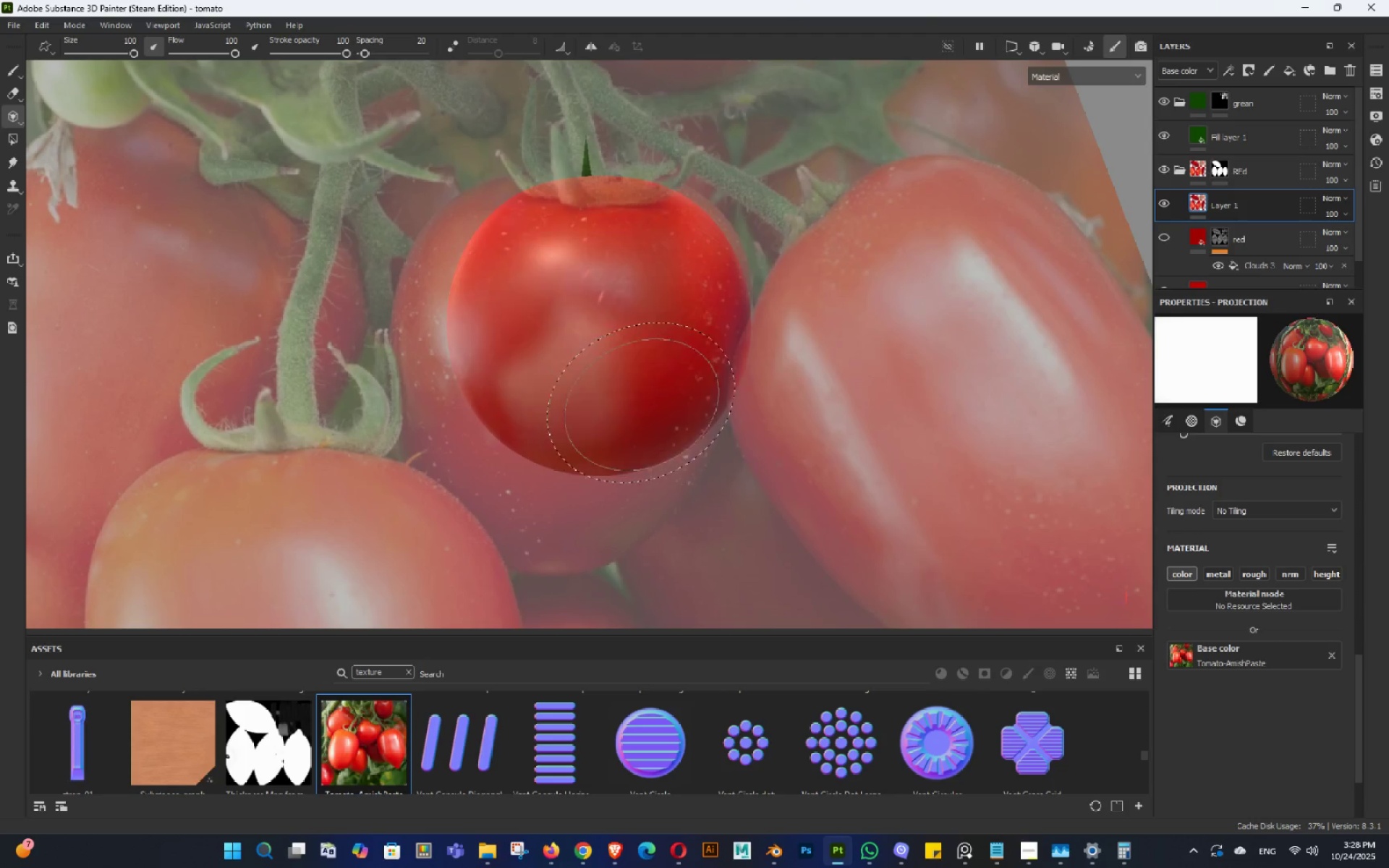 
hold_key(key=AltLeft, duration=1.54)
 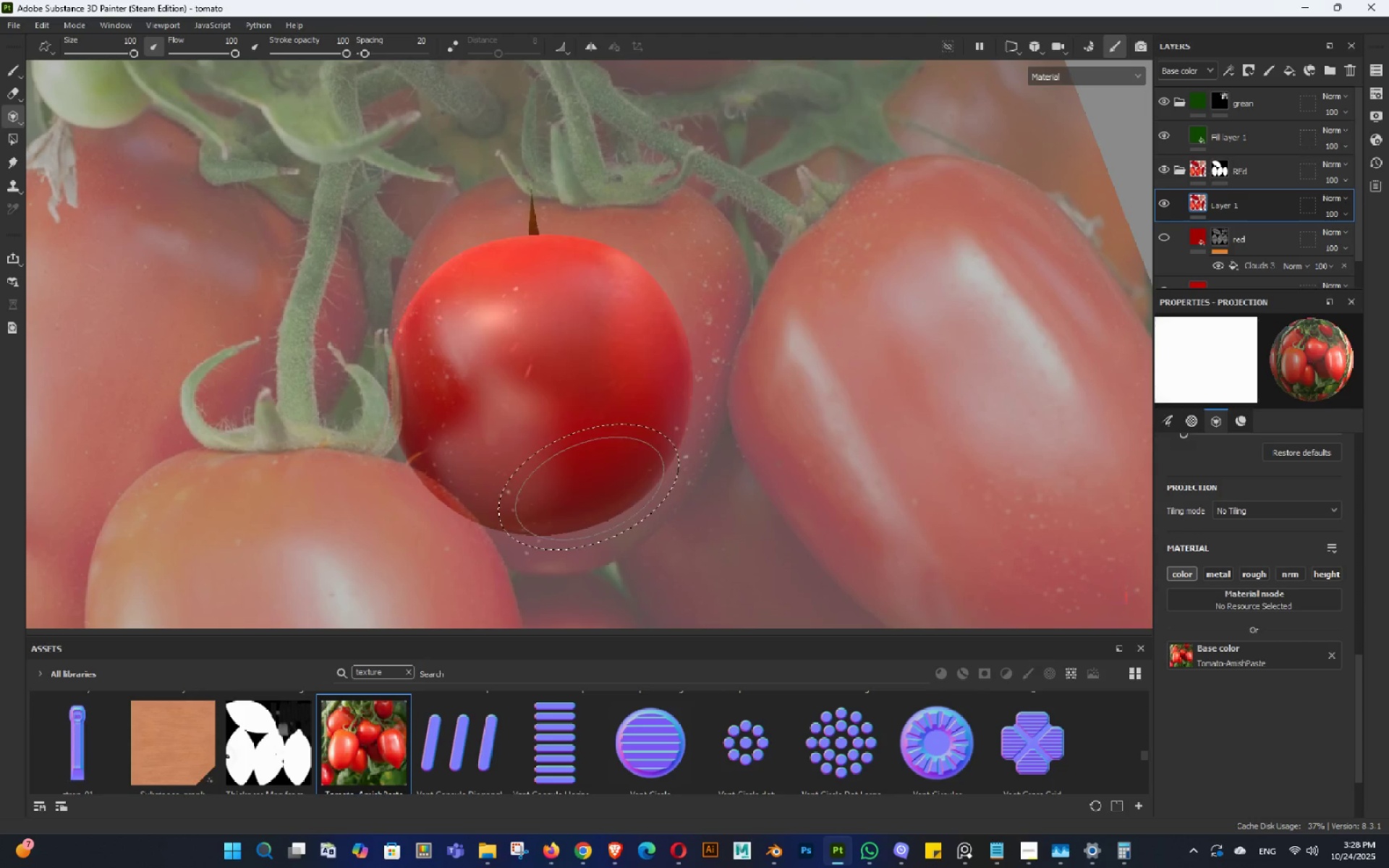 
hold_key(key=AltLeft, duration=0.55)
double_click([676, 457])
 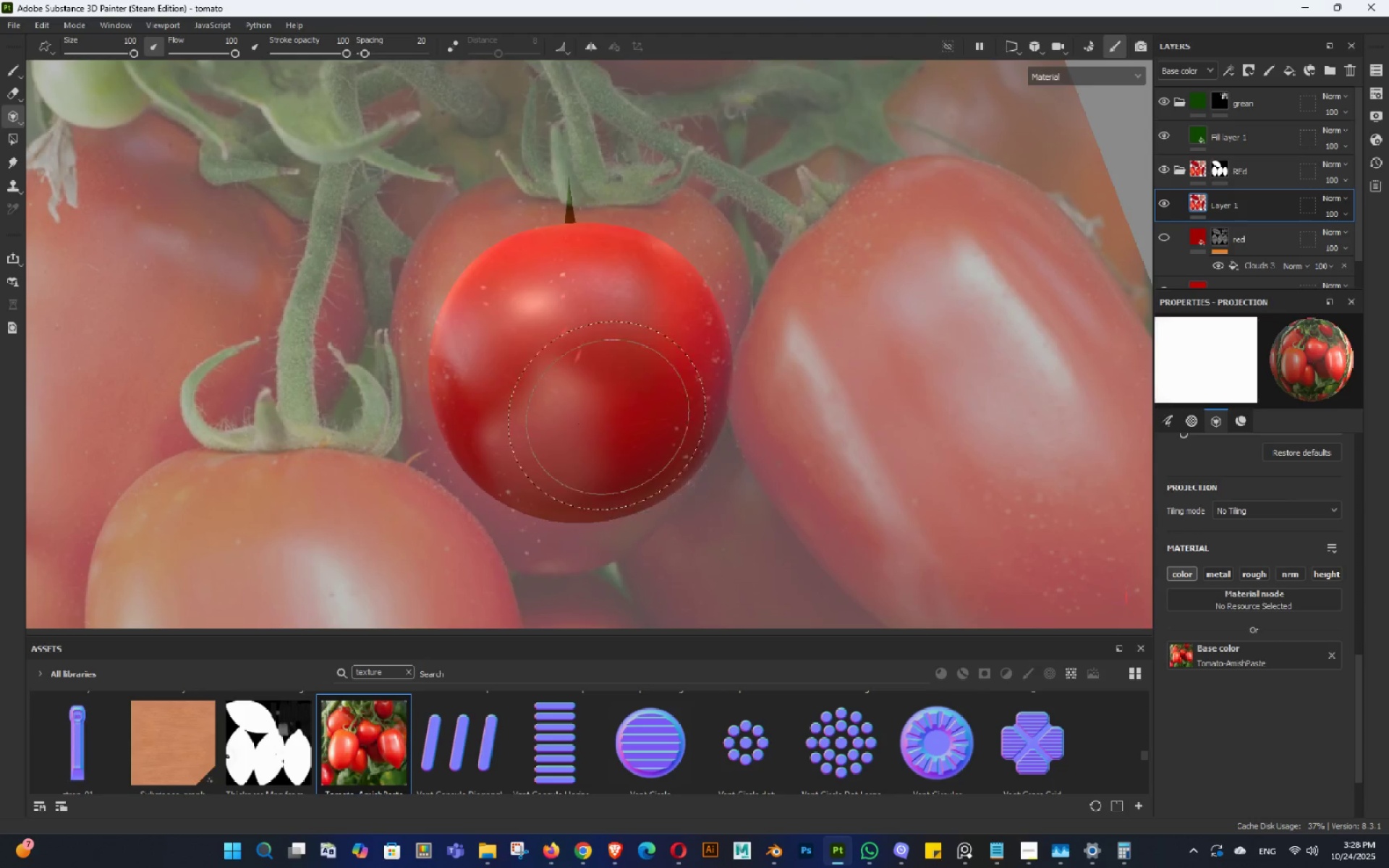 
left_click_drag(start_coordinate=[602, 422], to_coordinate=[541, 476])
 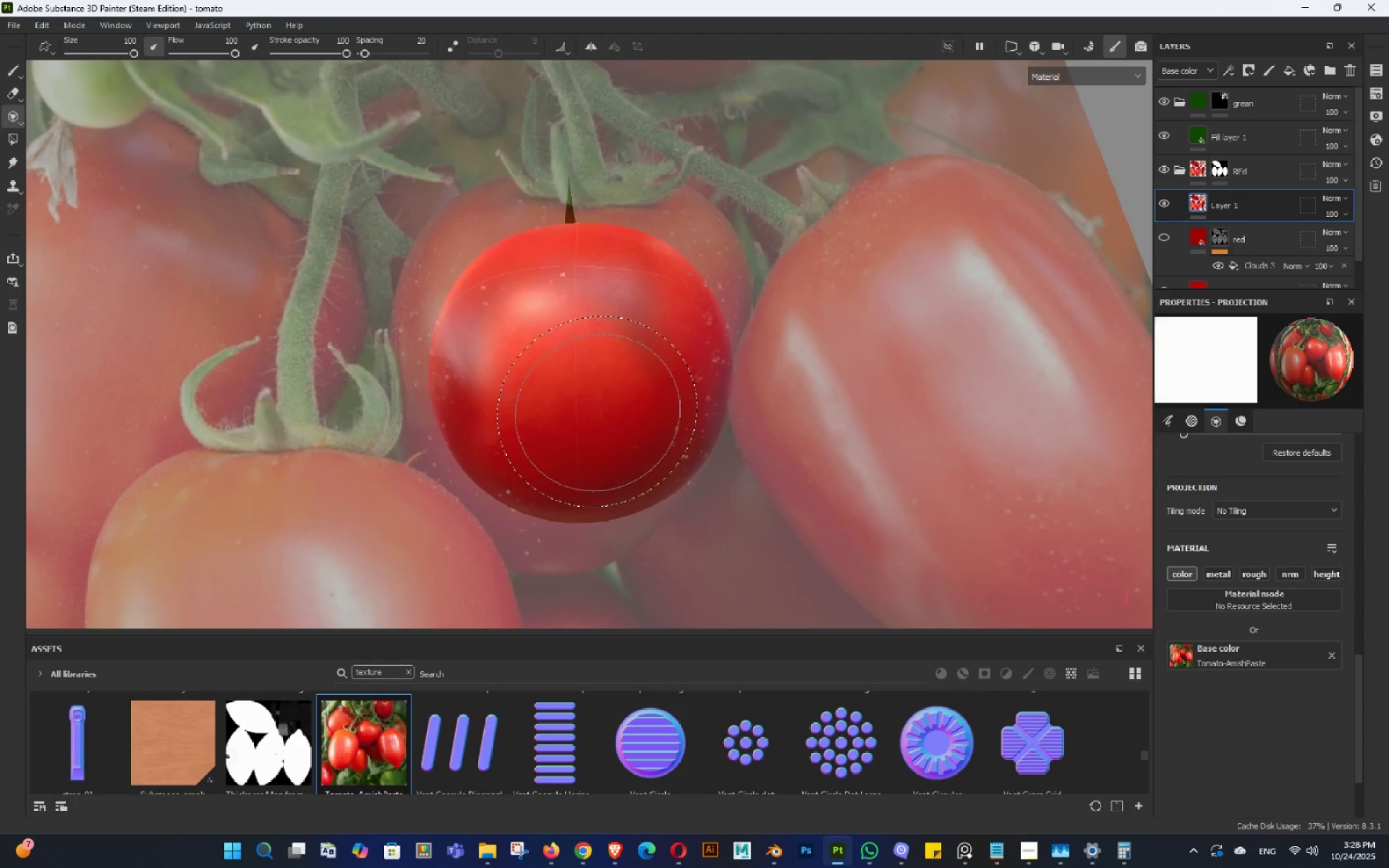 
hold_key(key=AltLeft, duration=1.53)
left_click_drag(start_coordinate=[606, 371], to_coordinate=[677, 280])
 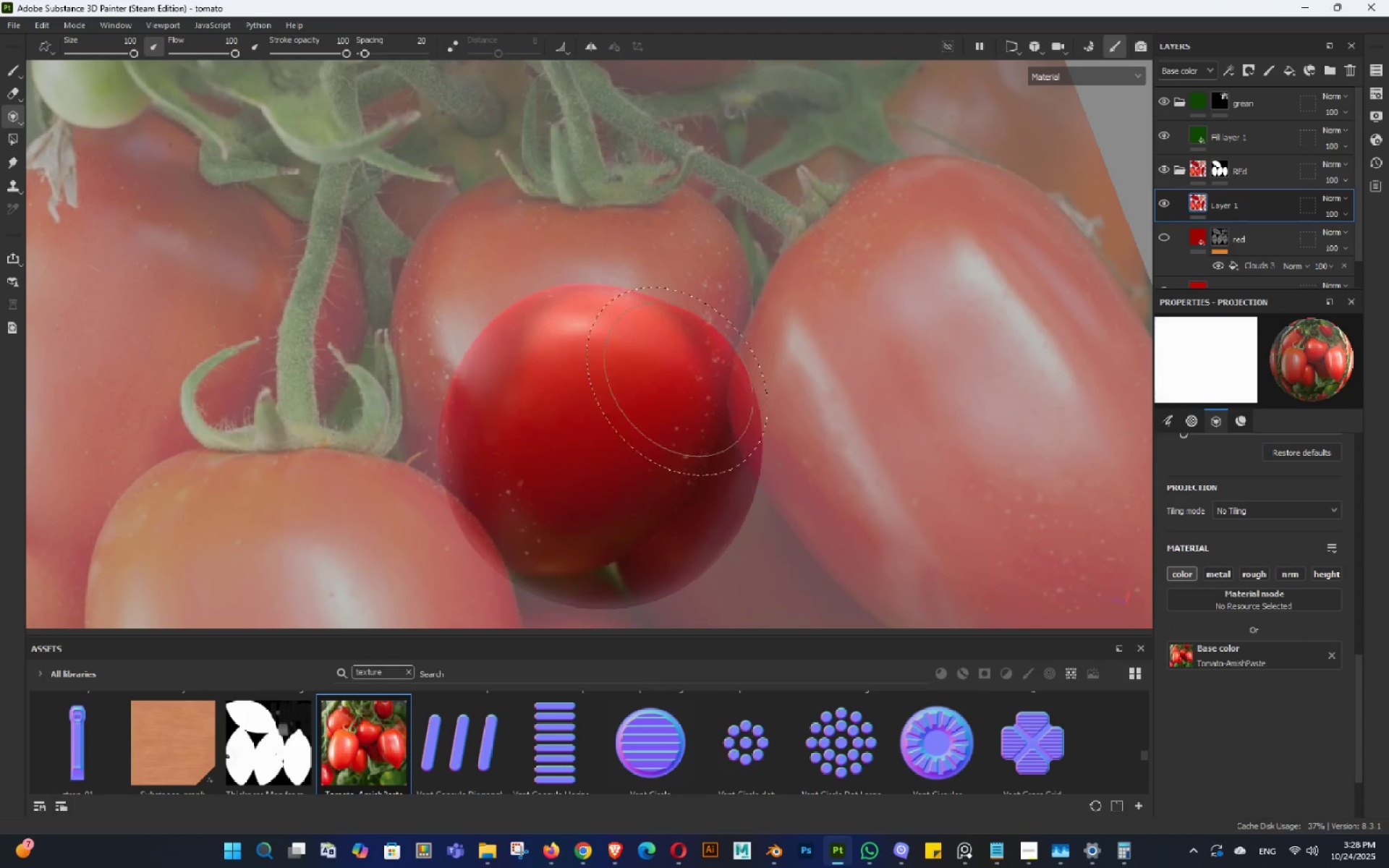 
left_click_drag(start_coordinate=[675, 372], to_coordinate=[802, 339])
 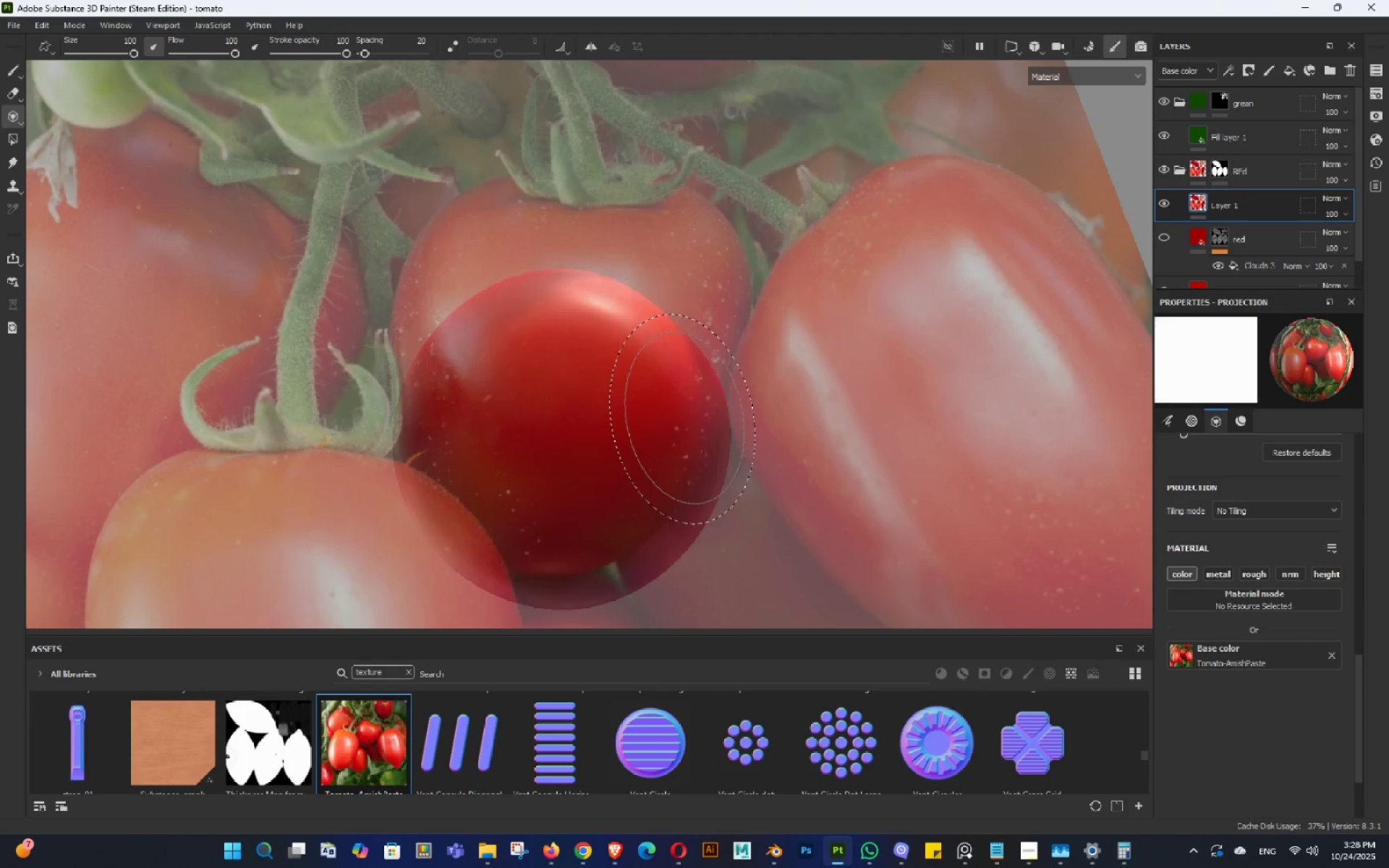 
left_click_drag(start_coordinate=[631, 425], to_coordinate=[843, 527])
 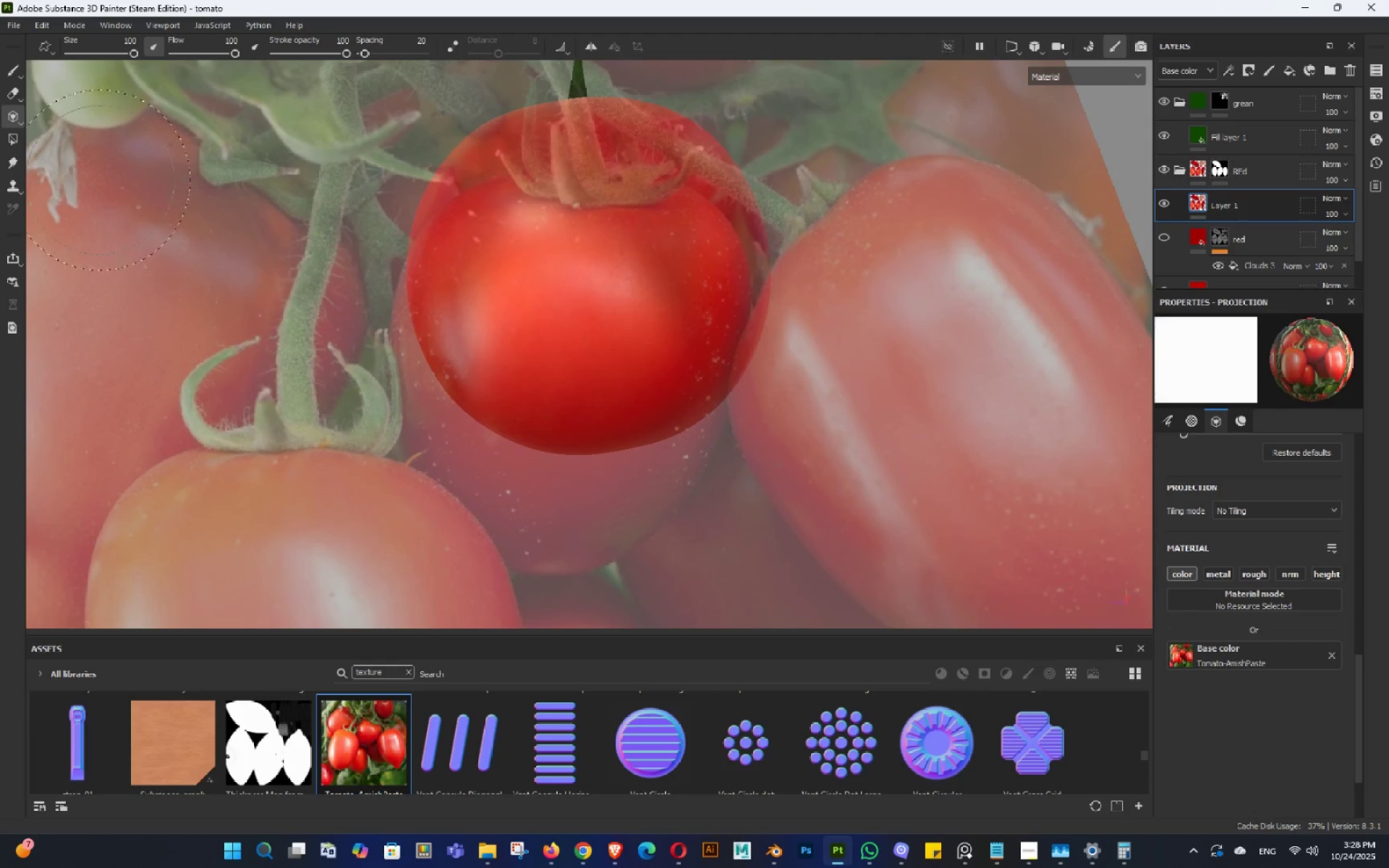 
hold_key(key=AltLeft, duration=0.64)
left_click_drag(start_coordinate=[741, 453], to_coordinate=[766, 529])
 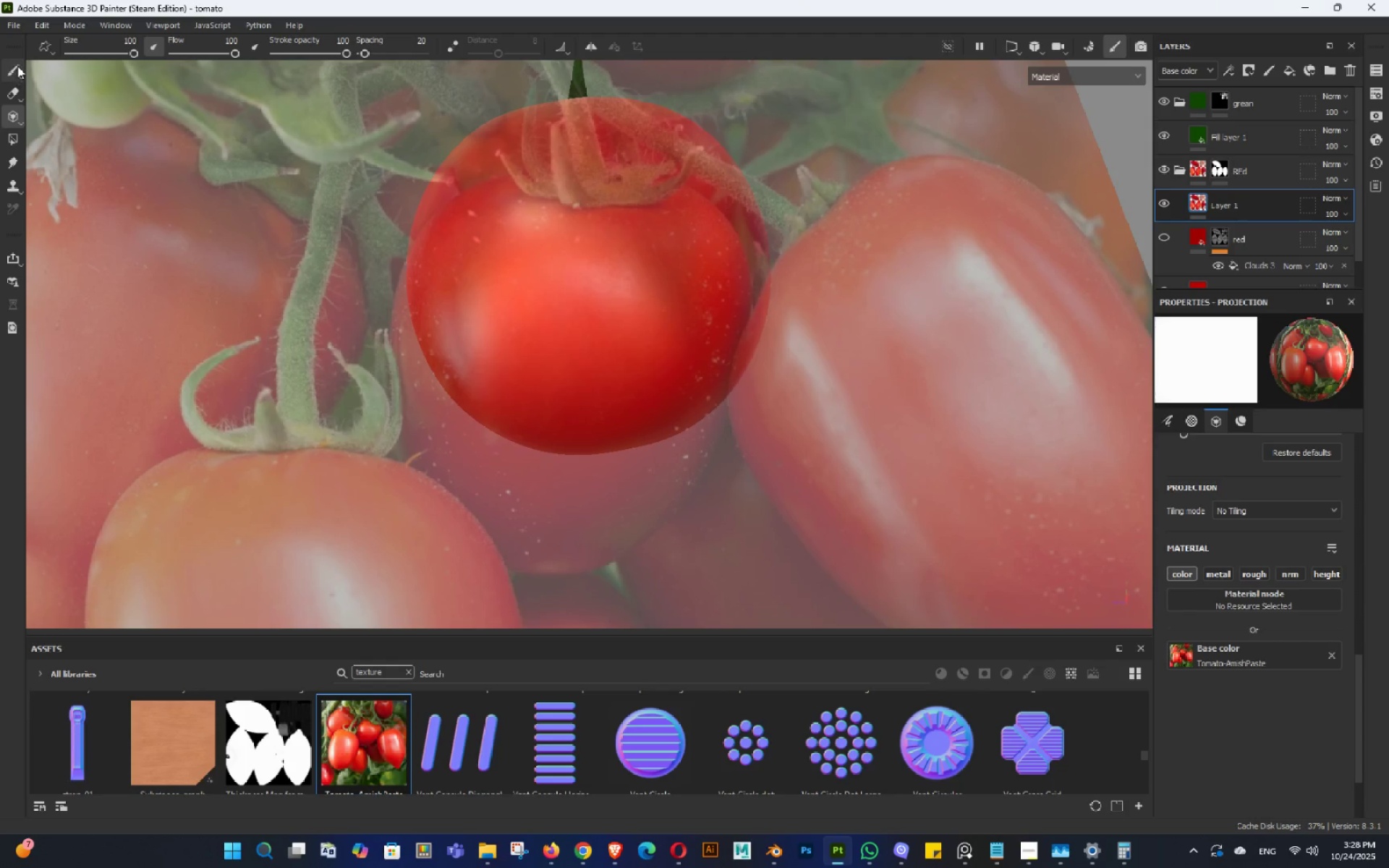 
hold_key(key=AltLeft, duration=1.53)
left_click_drag(start_coordinate=[441, 258], to_coordinate=[601, 379])
 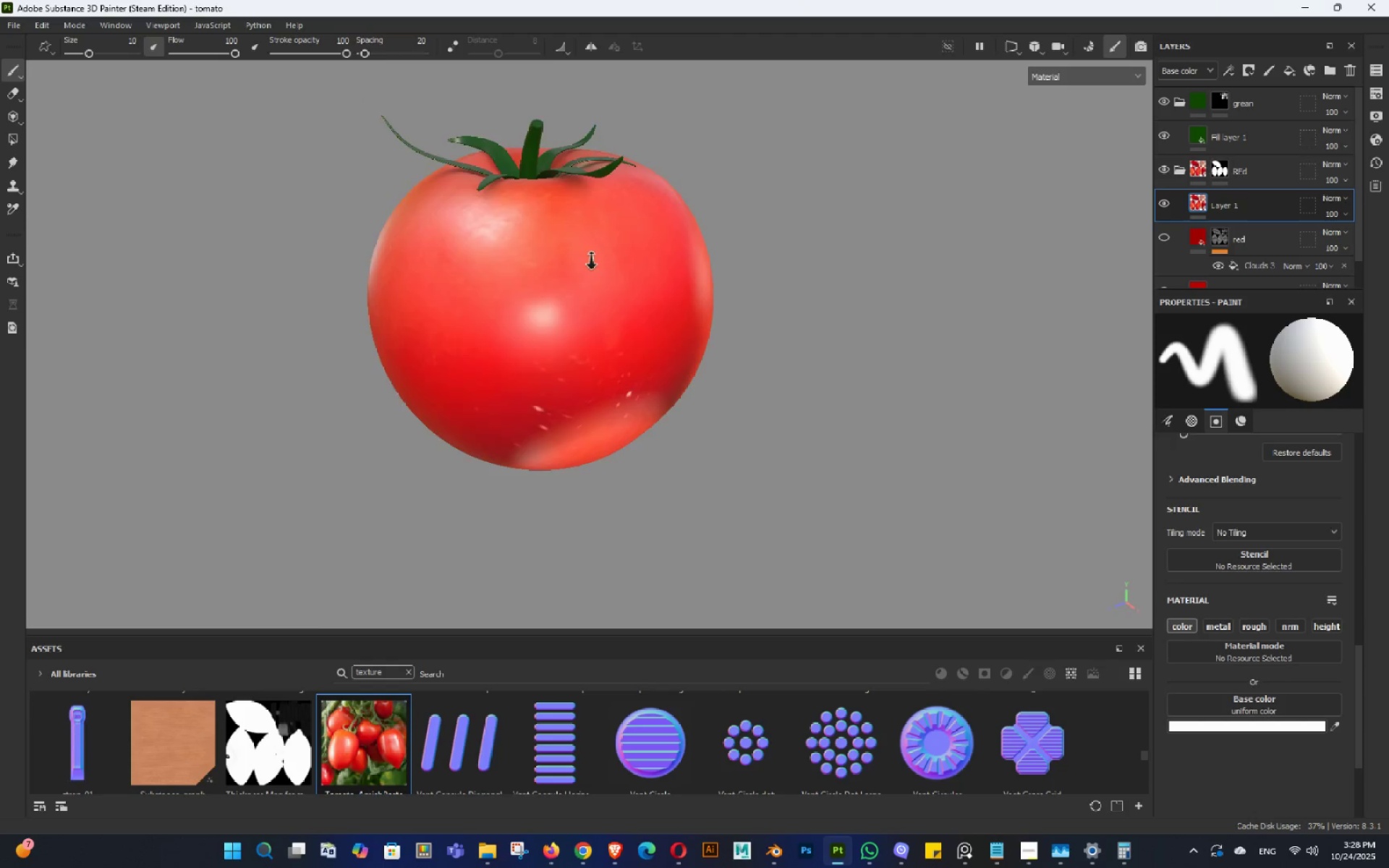 
left_click_drag(start_coordinate=[530, 222], to_coordinate=[741, 296])
 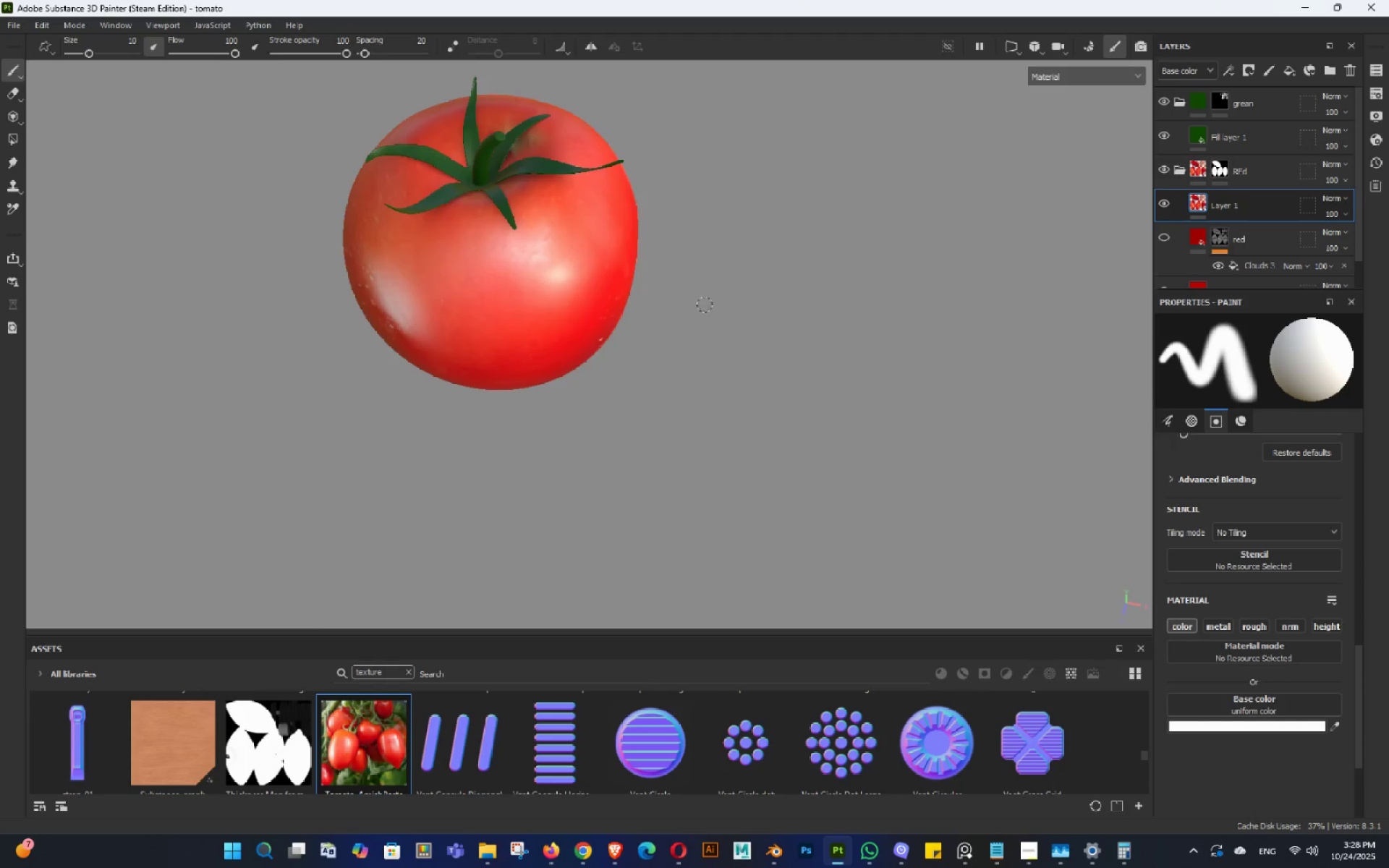 
hold_key(key=AltLeft, duration=1.52)
left_click_drag(start_coordinate=[643, 366], to_coordinate=[794, 273])
 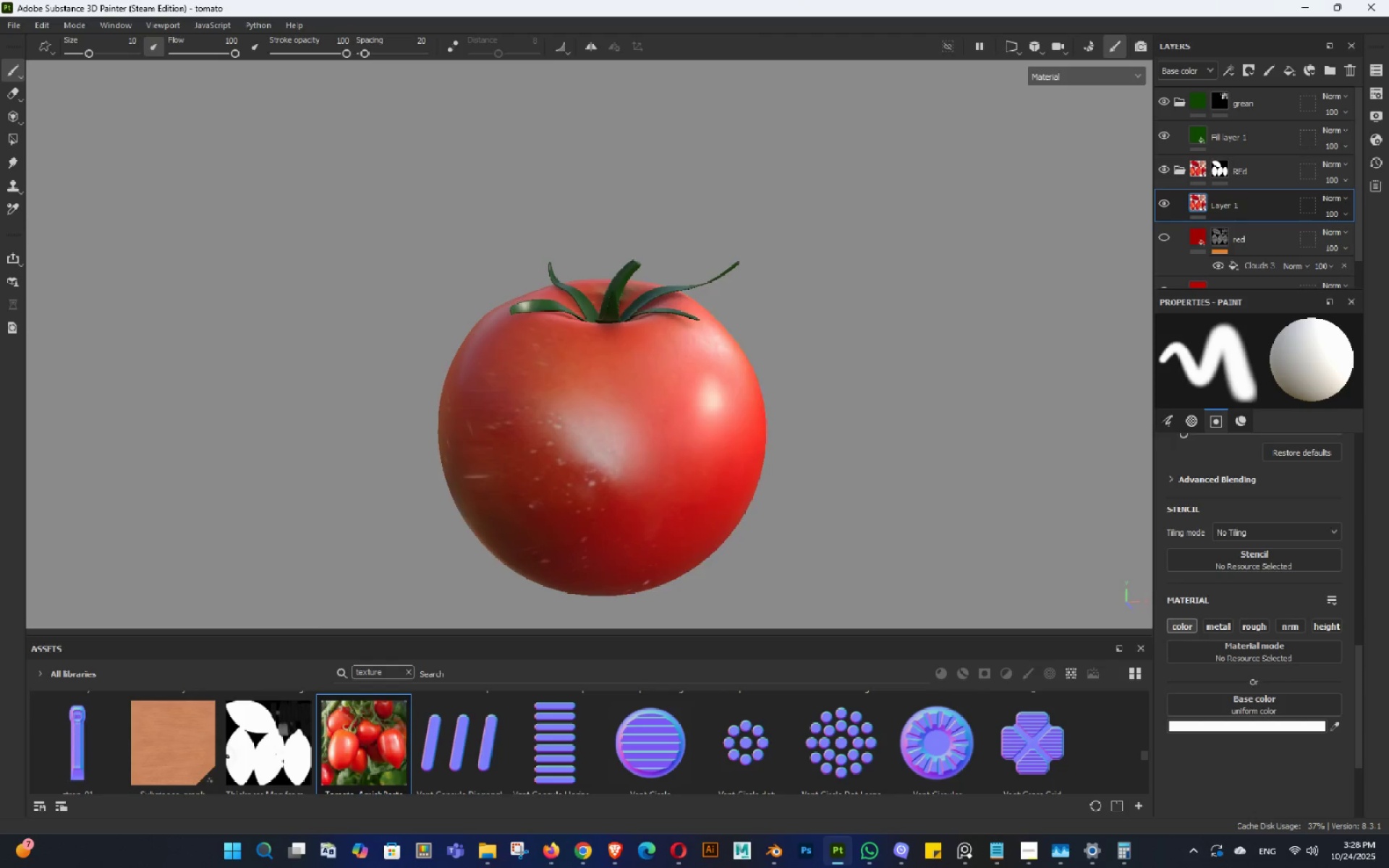 
left_click_drag(start_coordinate=[612, 383], to_coordinate=[684, 485])
 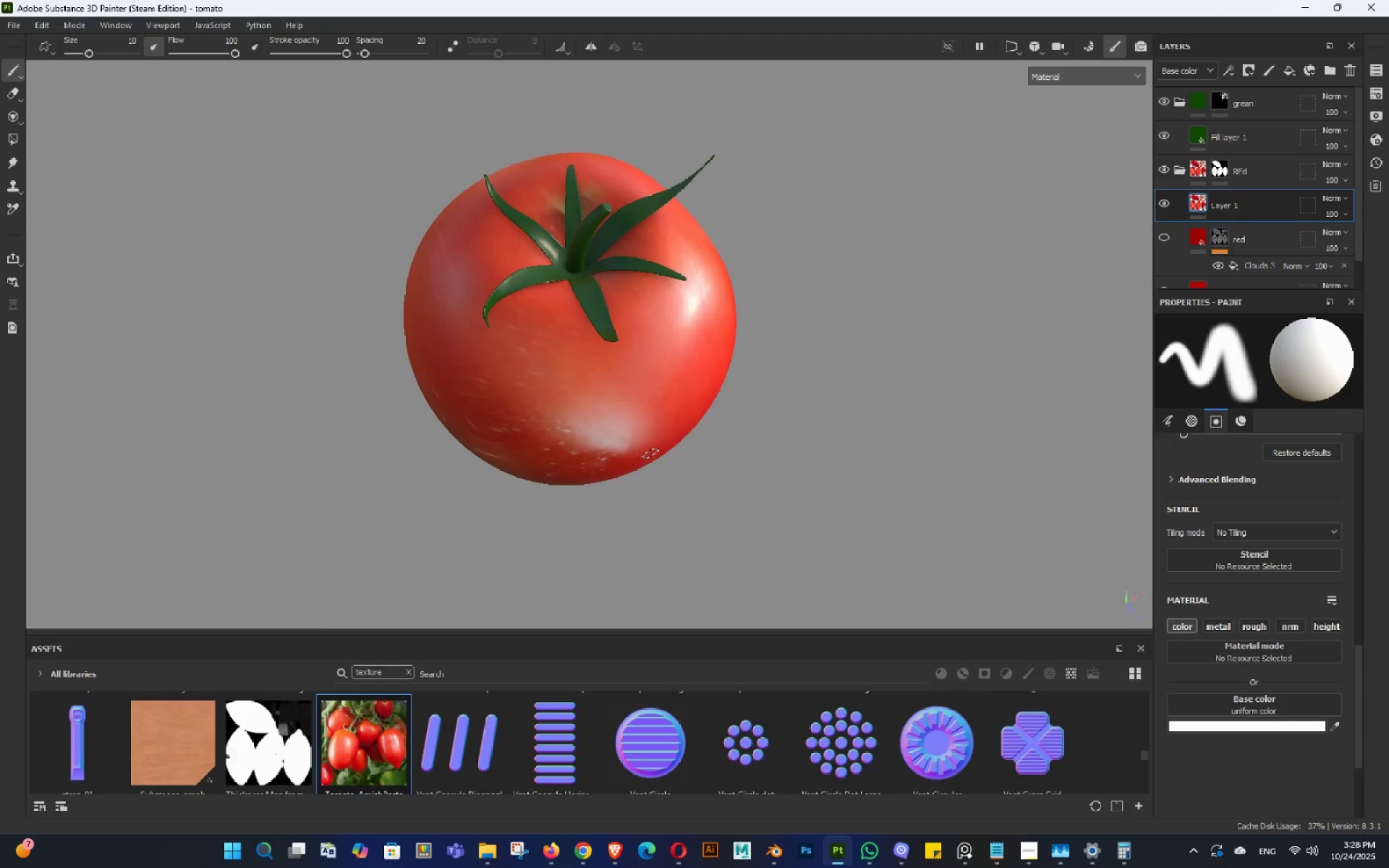 
hold_key(key=AltLeft, duration=0.39)
left_click_drag(start_coordinate=[660, 435], to_coordinate=[668, 402])
 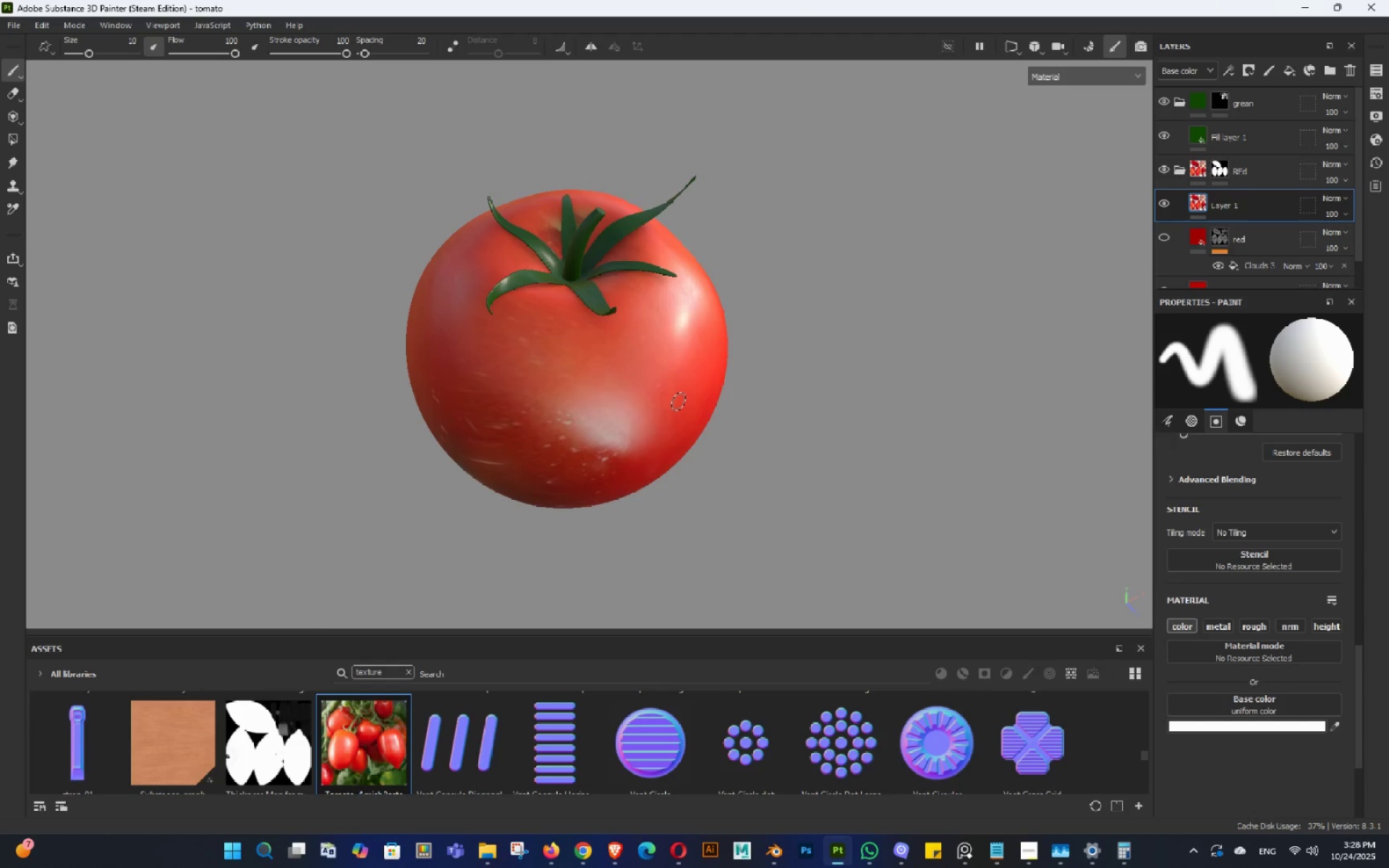 
hold_key(key=AltLeft, duration=1.36)
 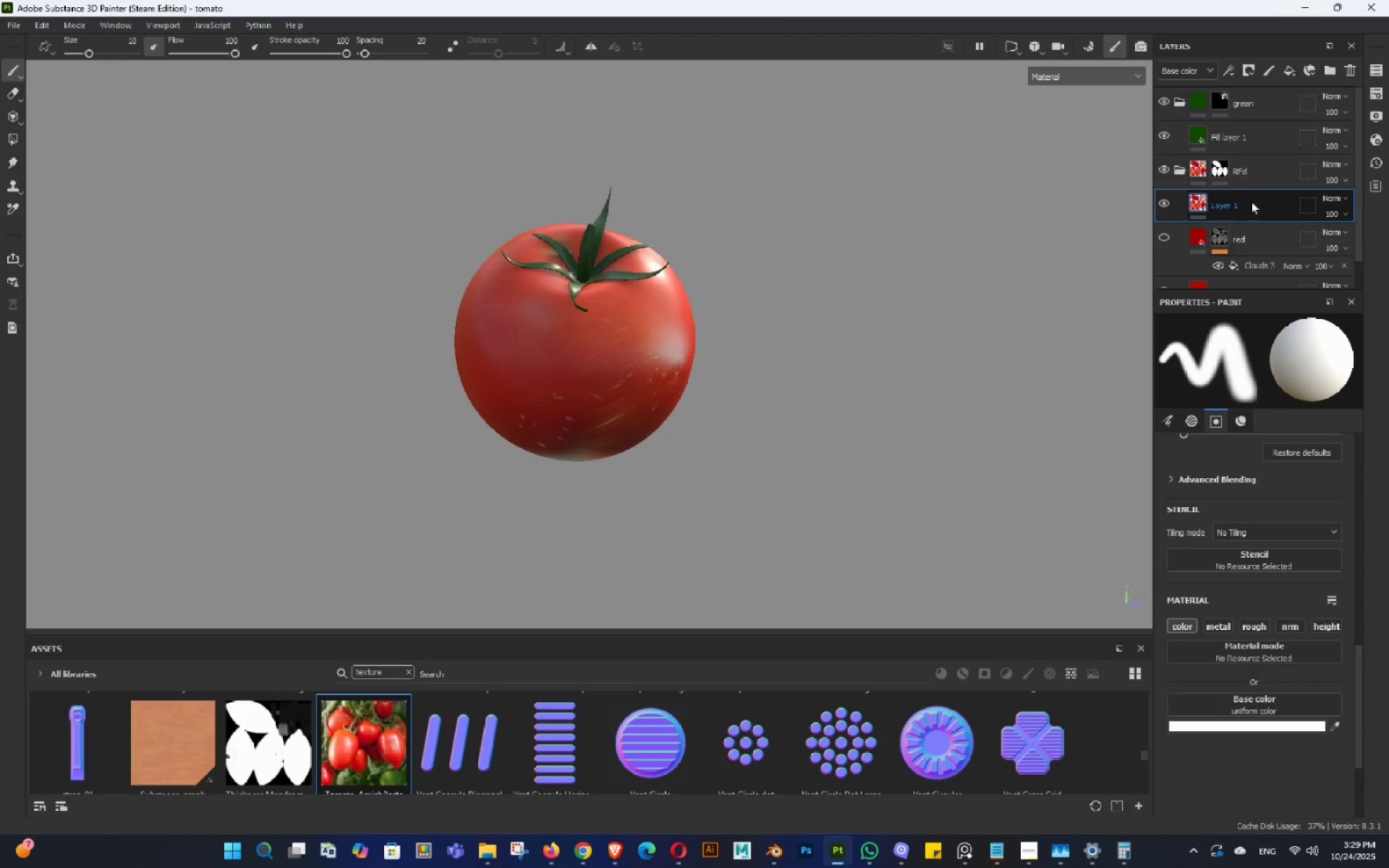 
left_click([1251, 201])
 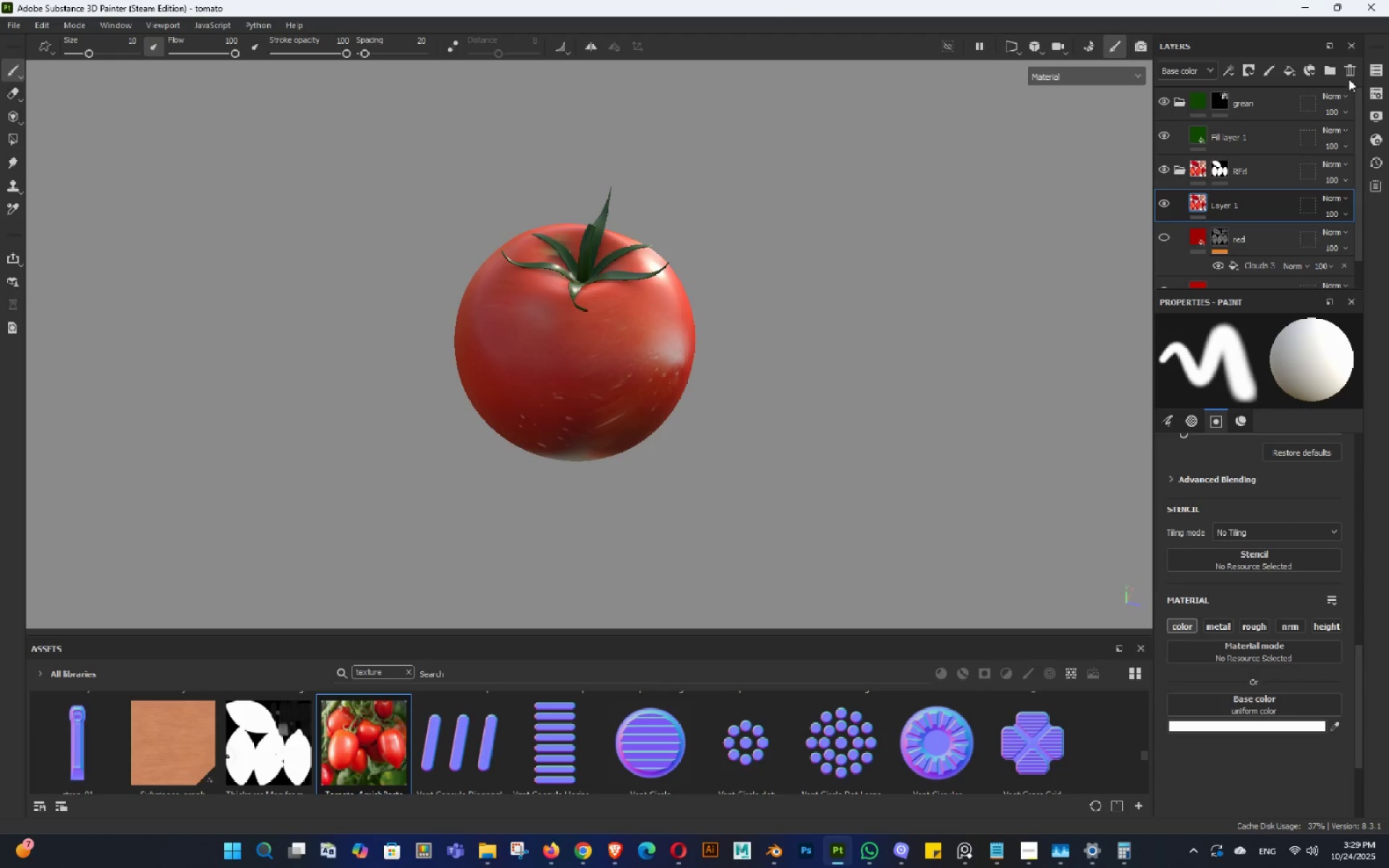 
left_click([1348, 71])
 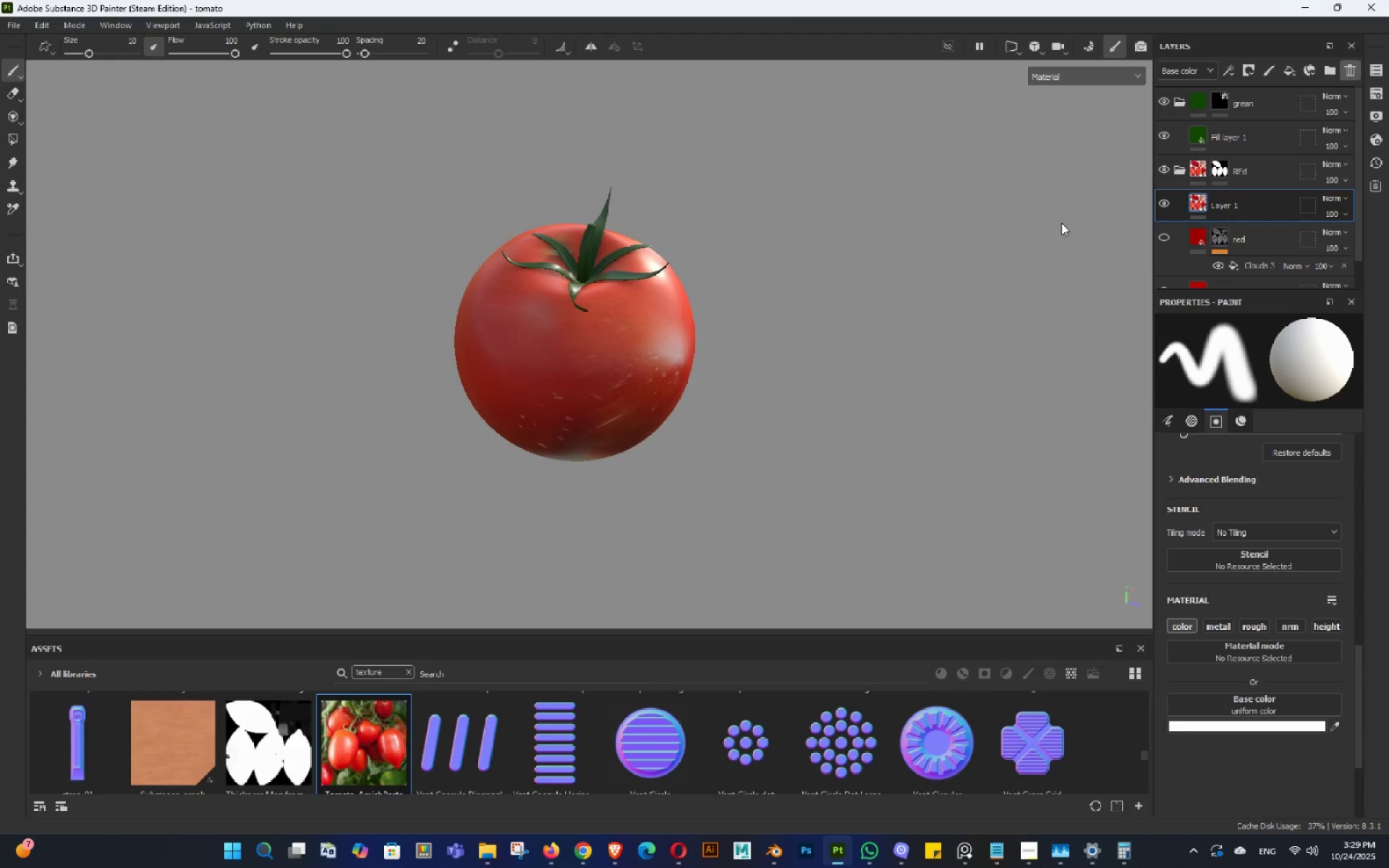 
hold_key(key=AltLeft, duration=0.43)
 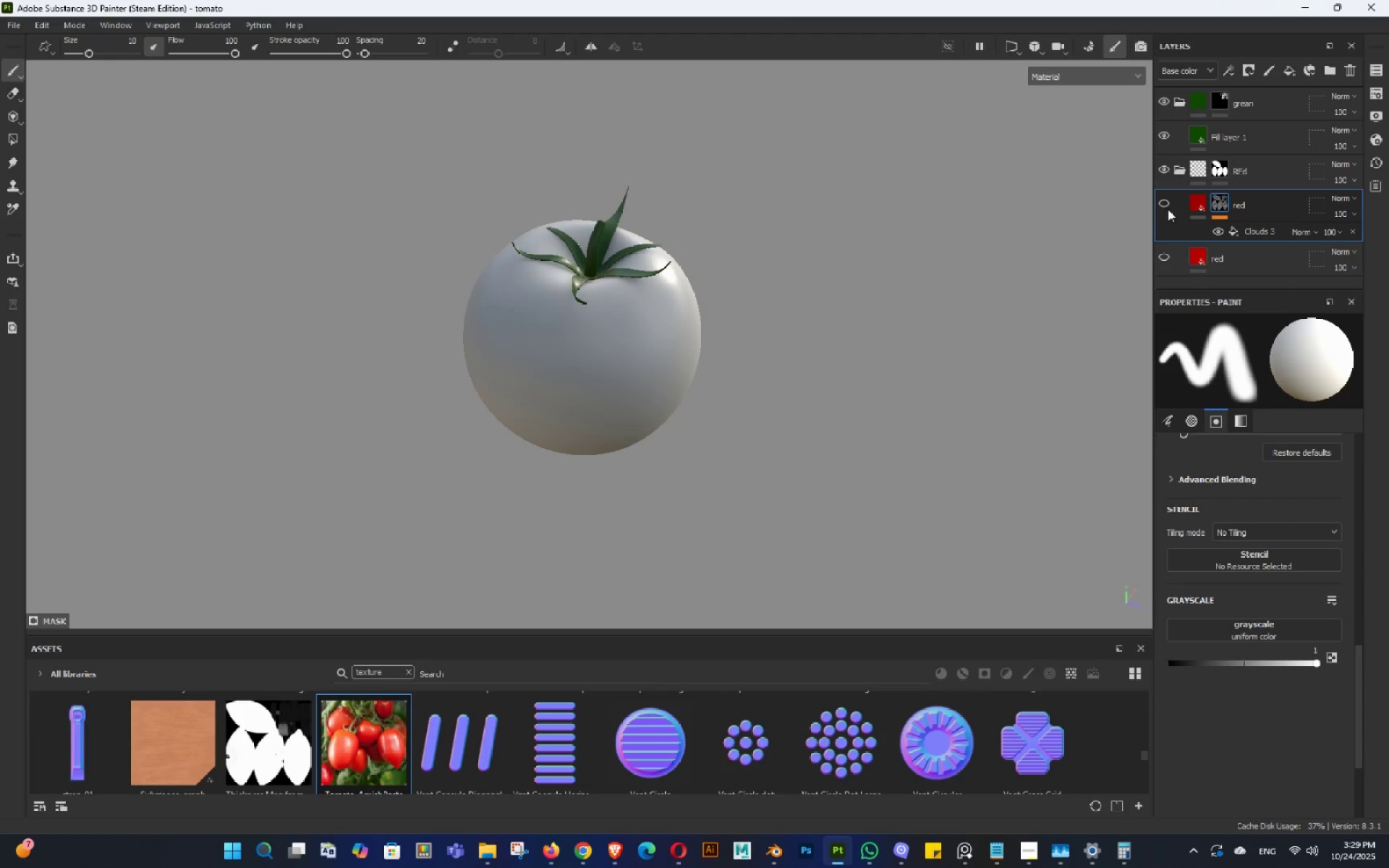 
left_click([1163, 205])
 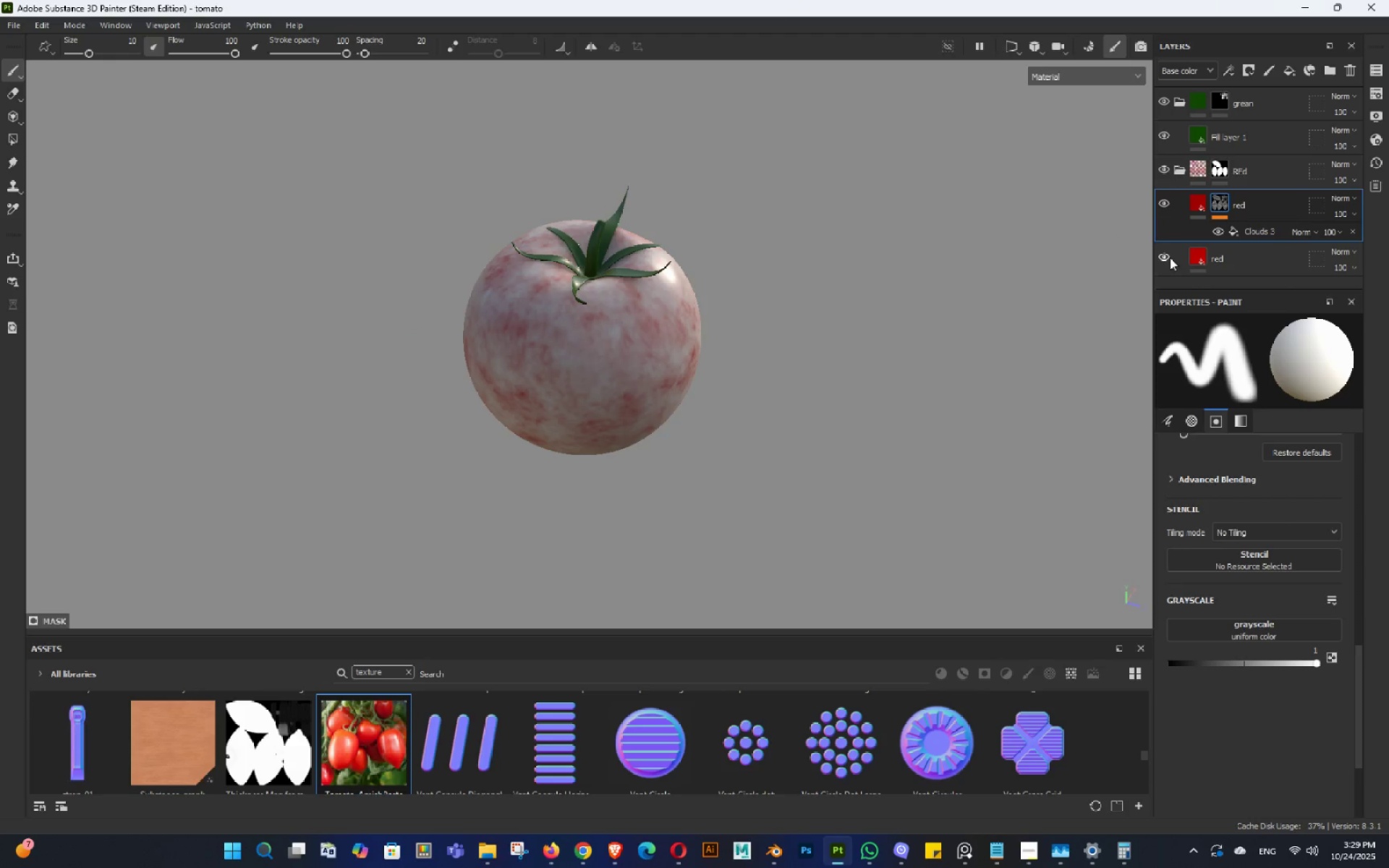 
left_click([1170, 258])
 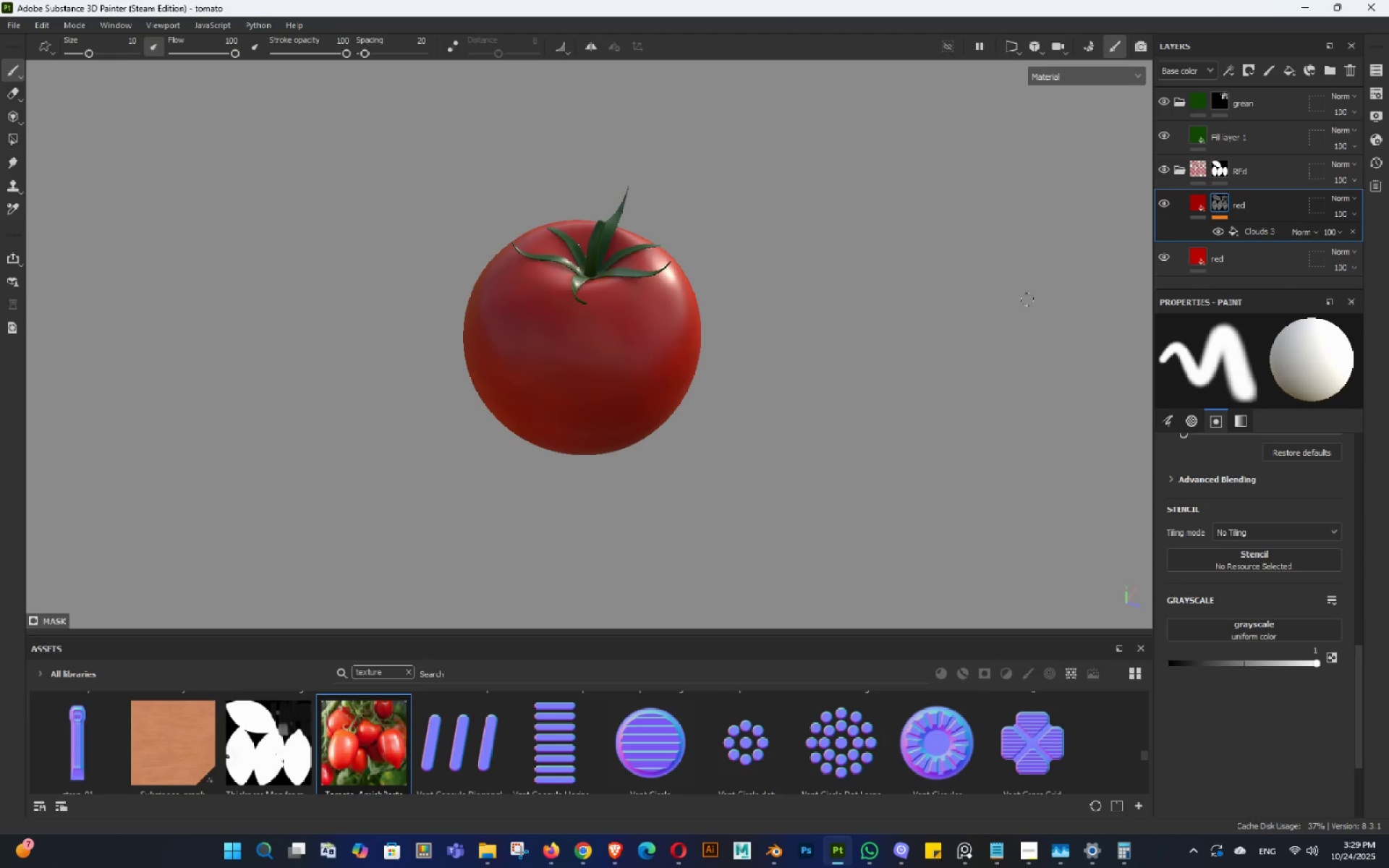 
hold_key(key=AltLeft, duration=1.08)
 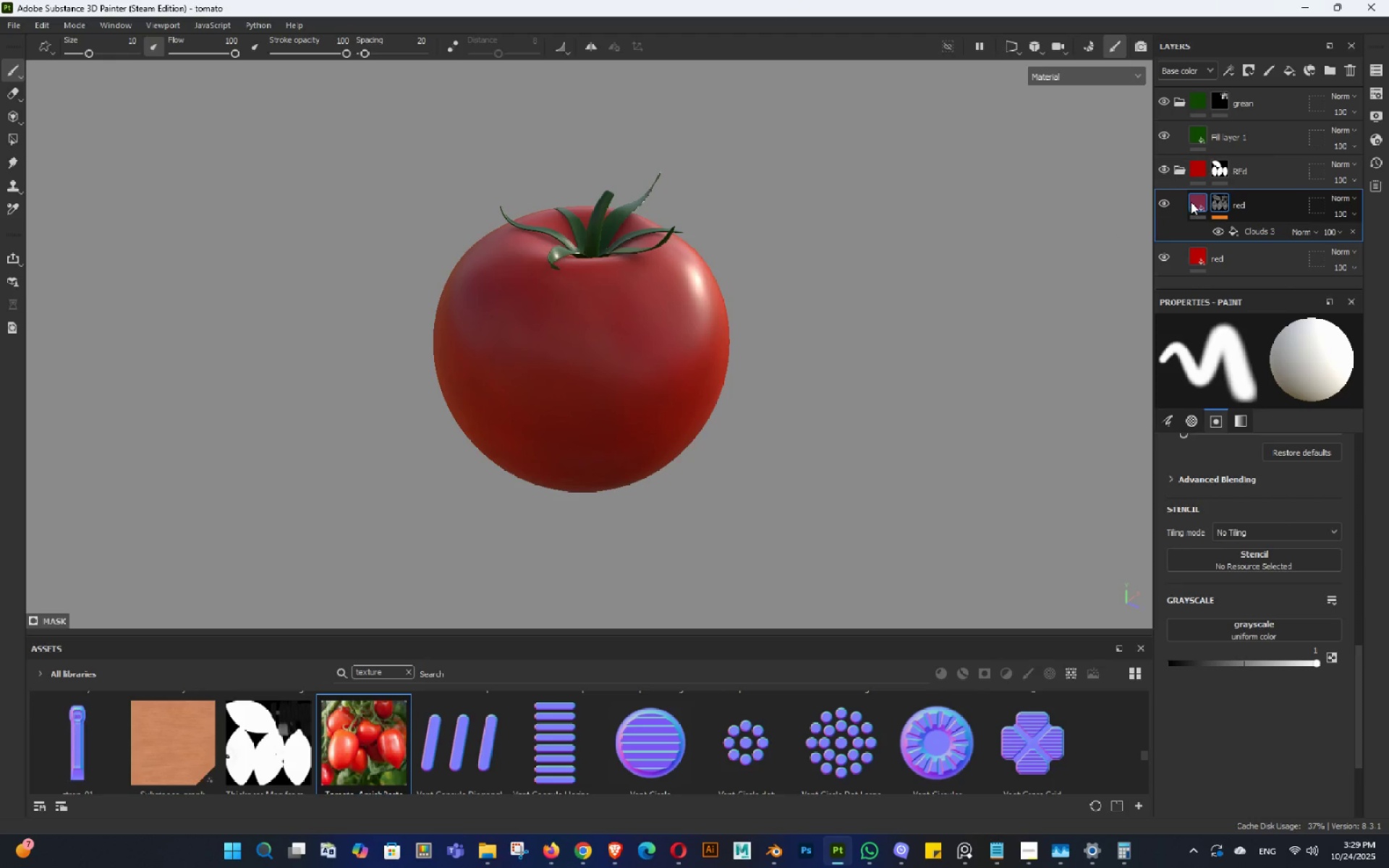 
left_click([1191, 202])
 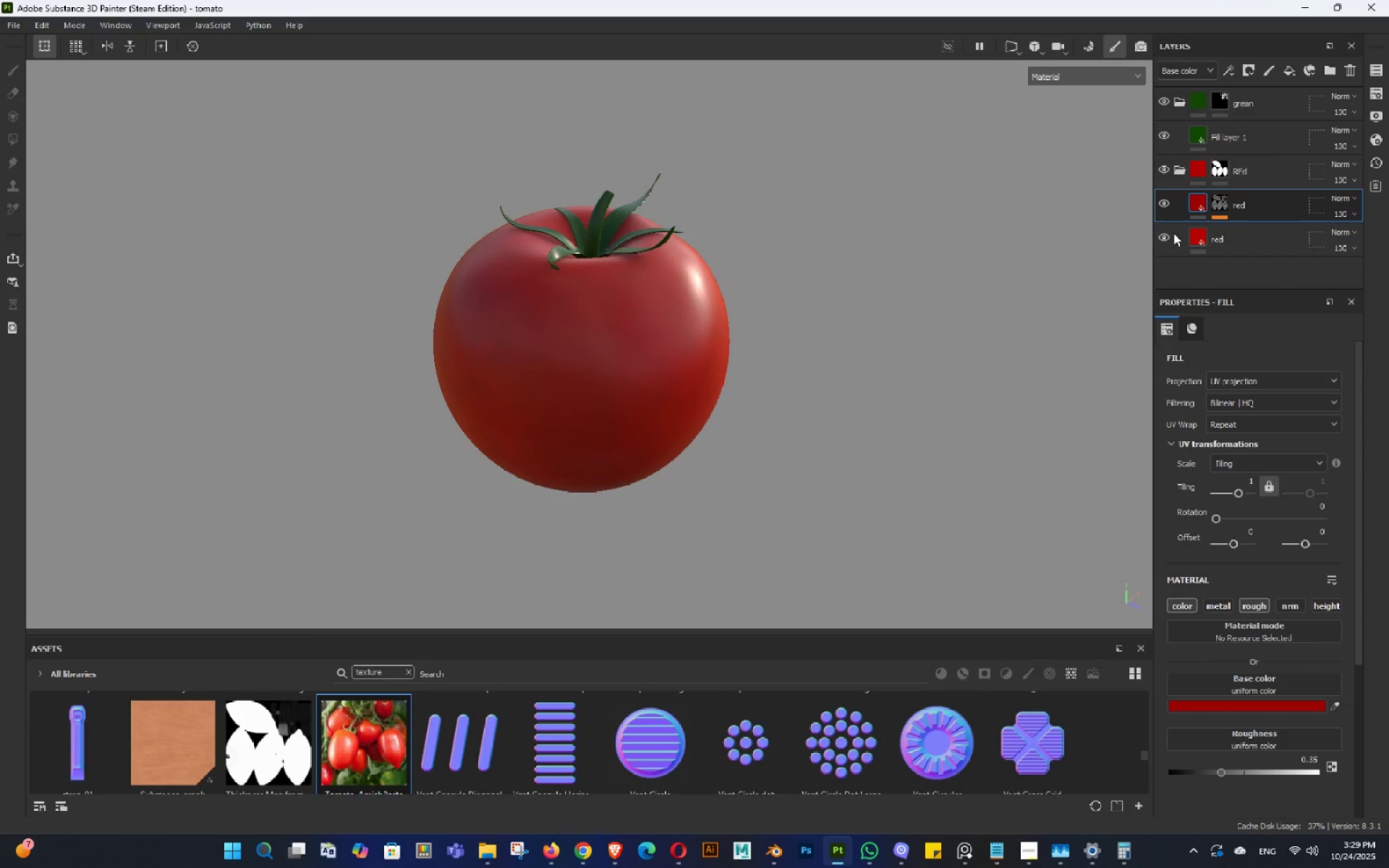 
key(Control+C)
 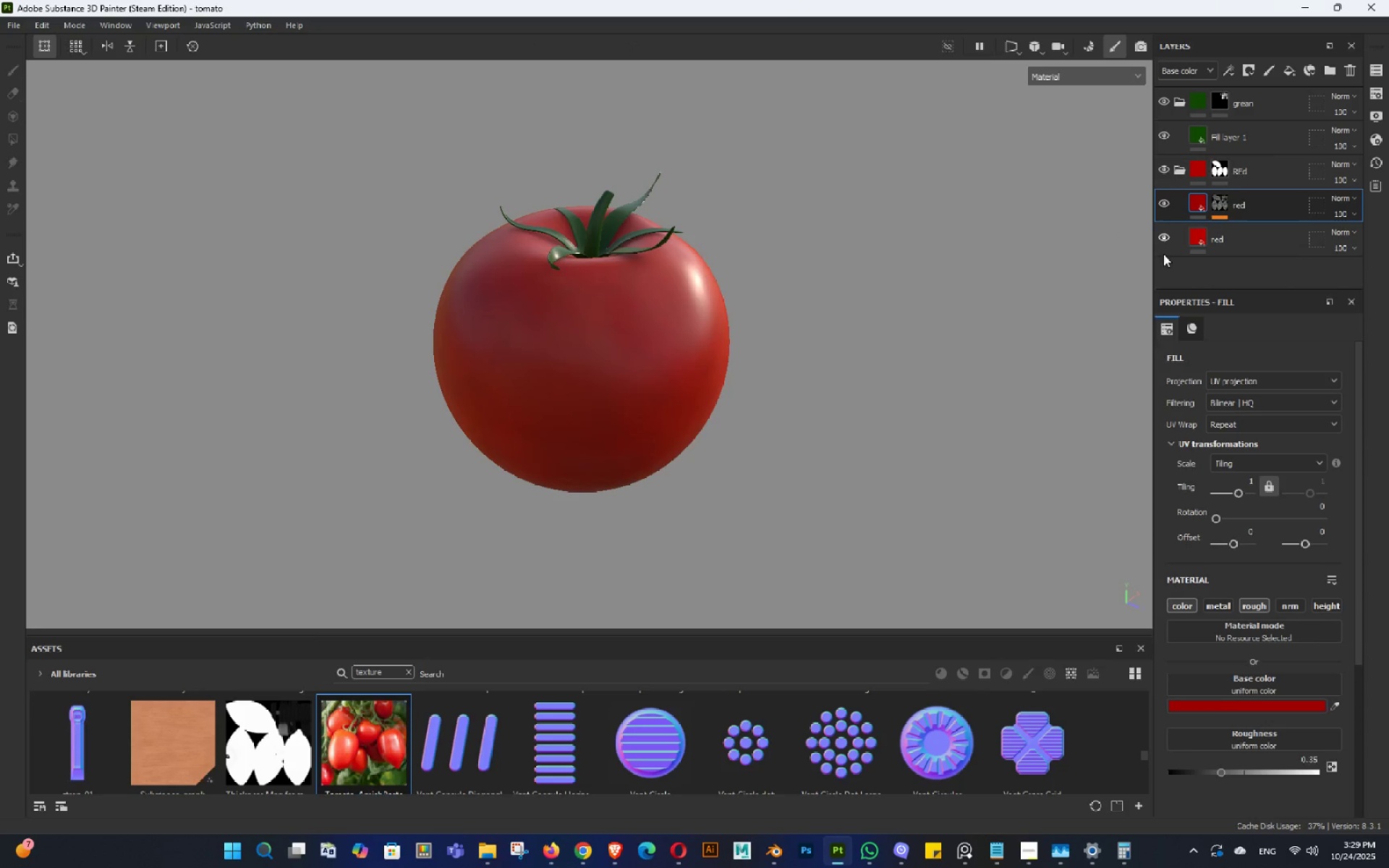 
key(Control+V)
 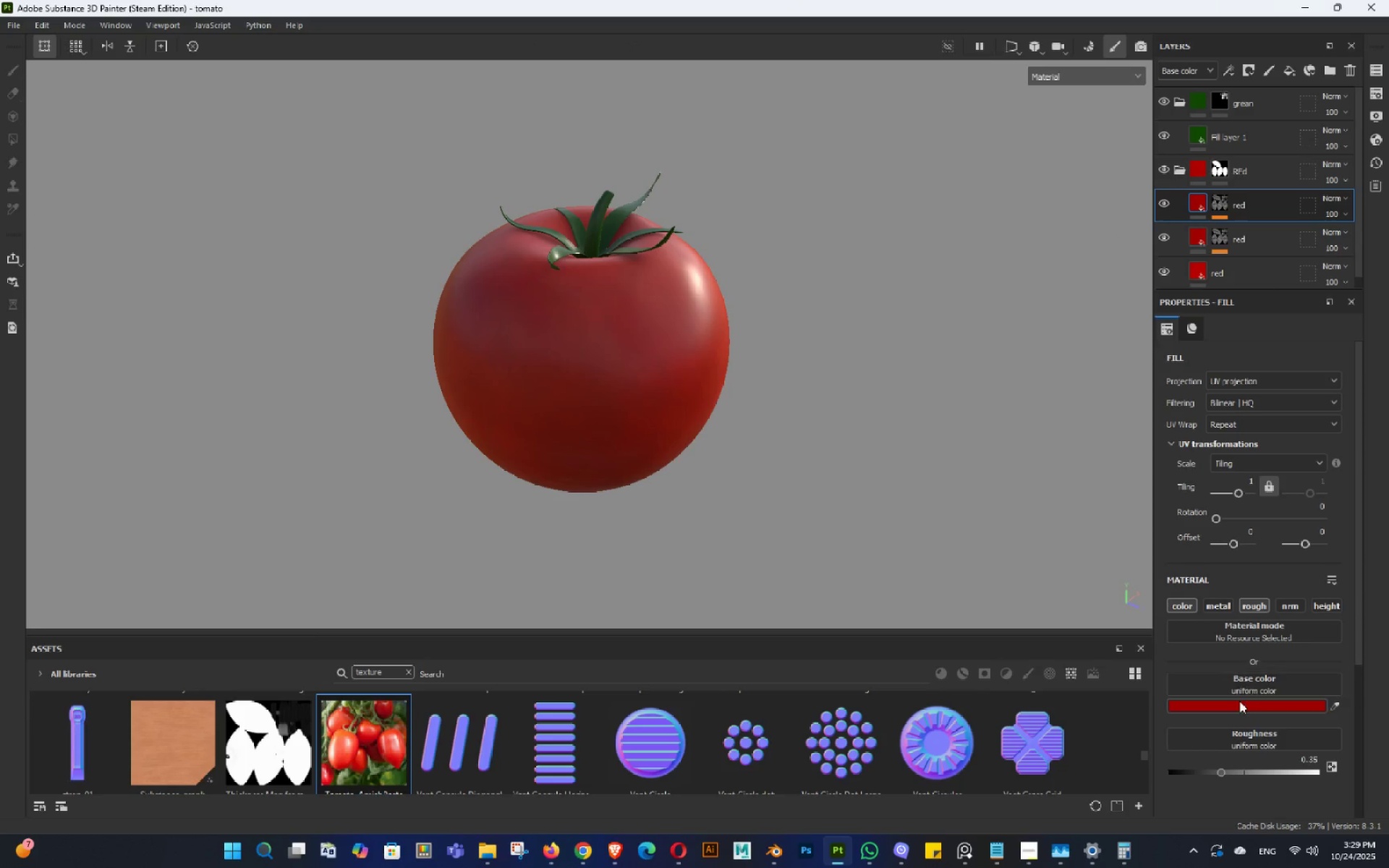 
left_click([1238, 703])
 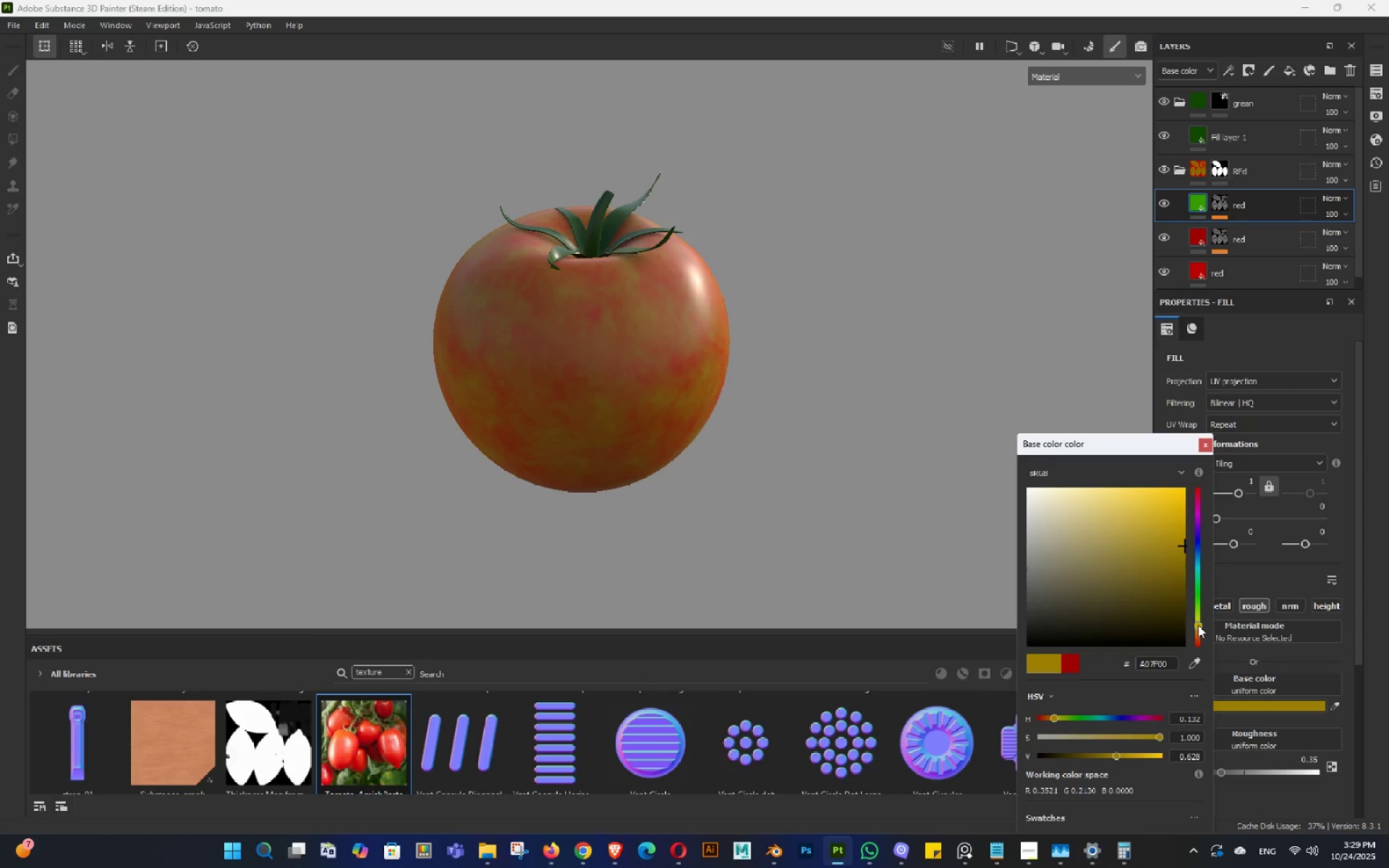 
hold_key(key=ShiftLeft, duration=1.5)
 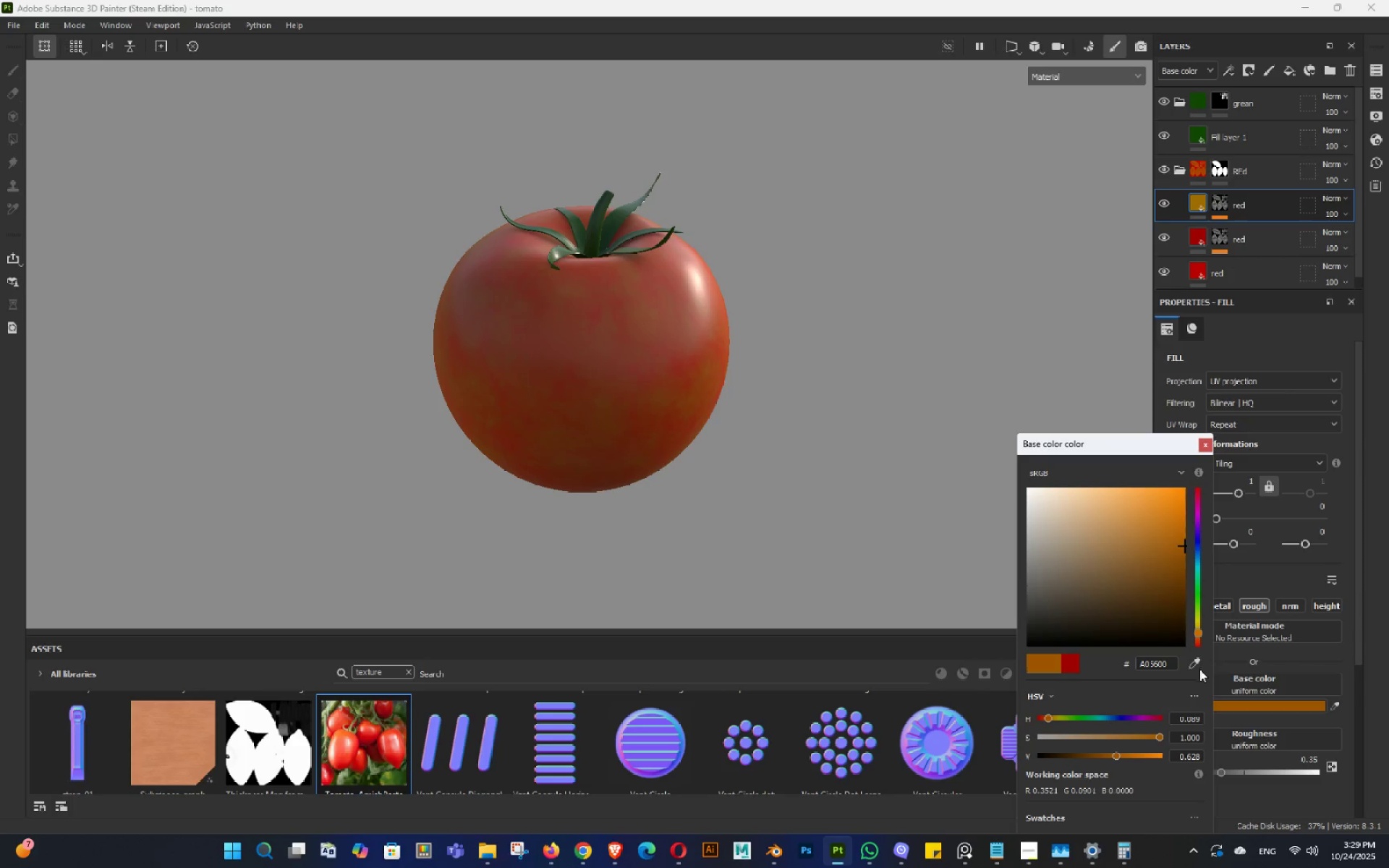 
hold_key(key=ShiftLeft, duration=1.36)
 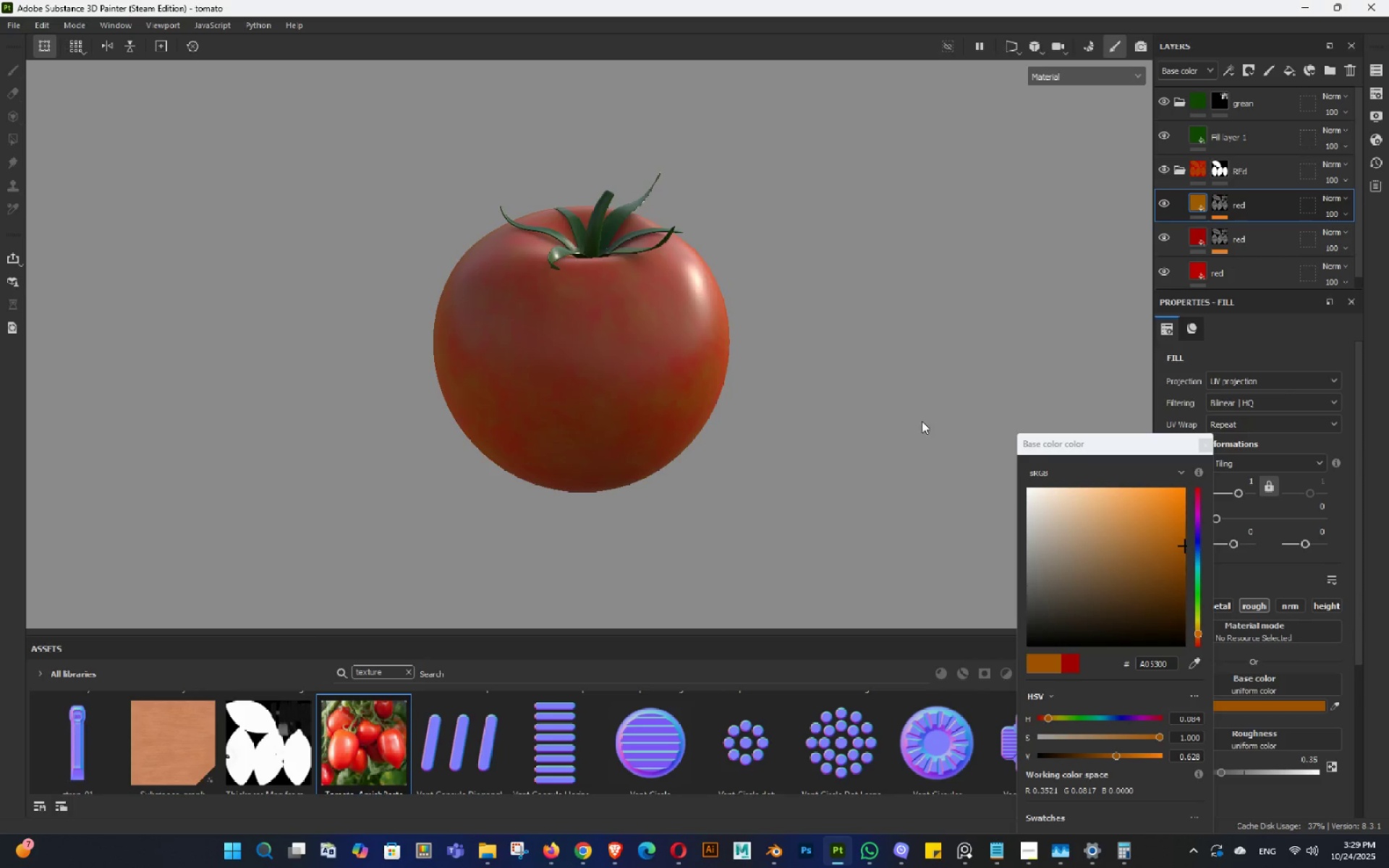 
hold_key(key=AltLeft, duration=1.5)
 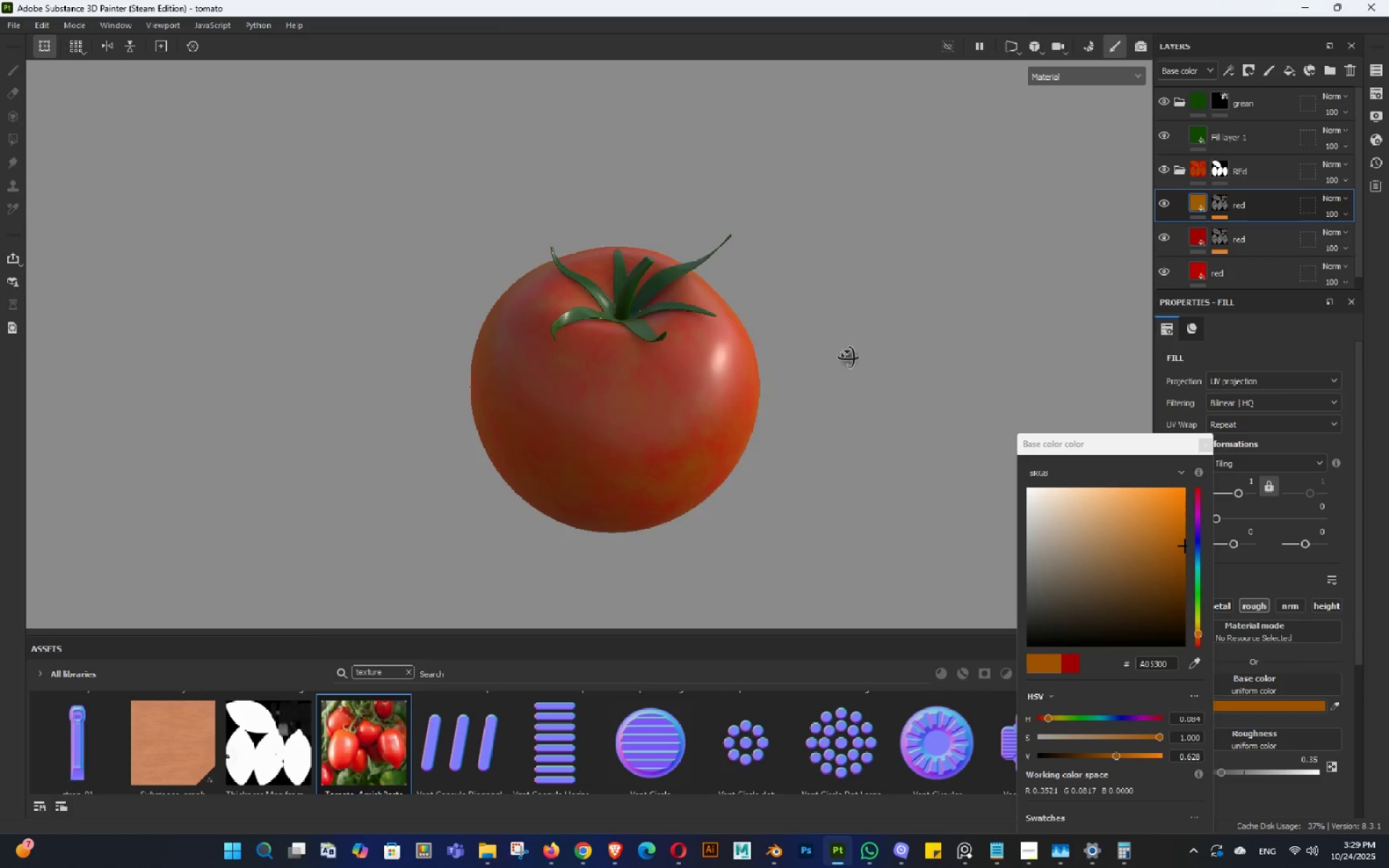 
key(Alt+AltLeft)
 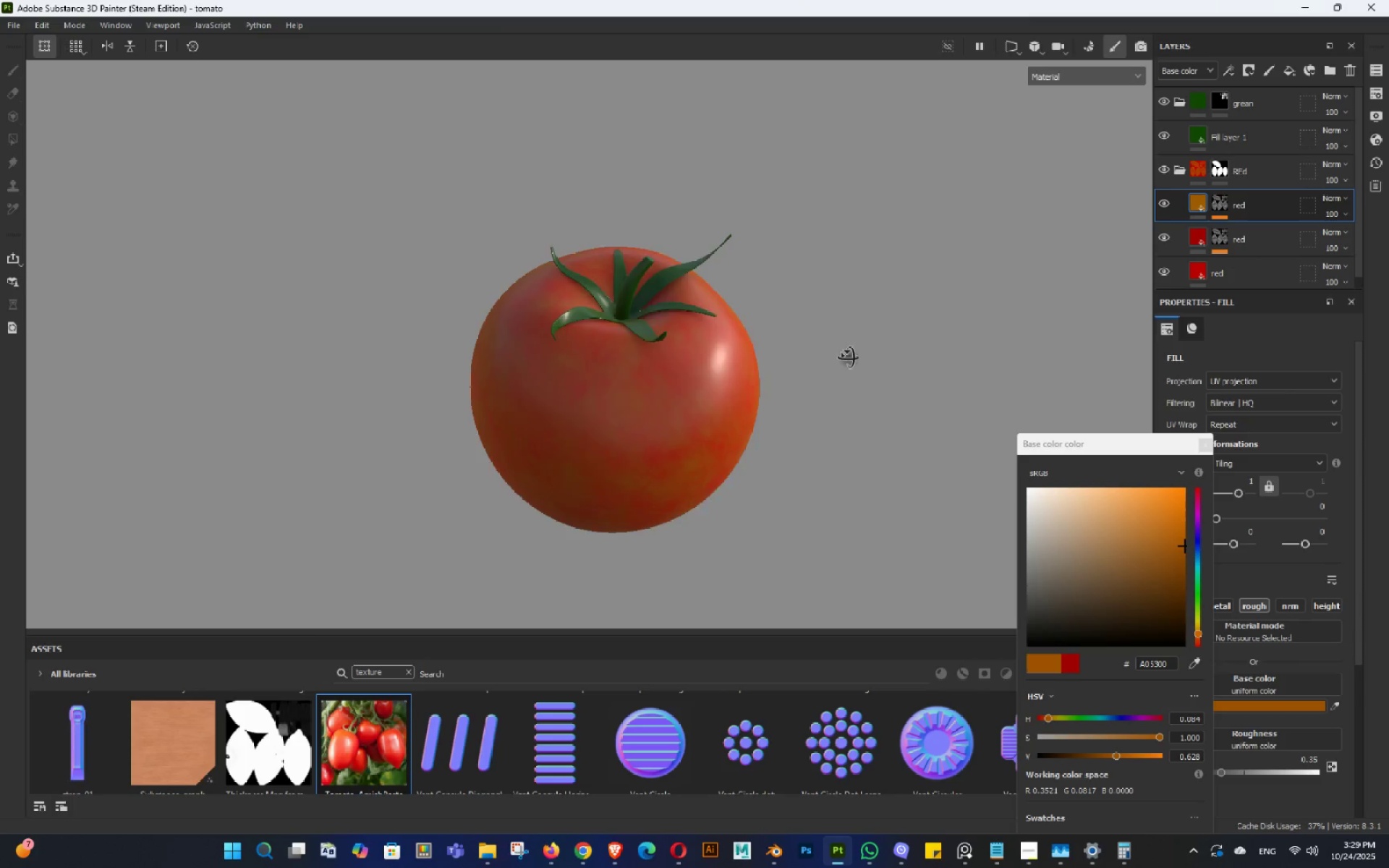 
key(Alt+AltLeft)
 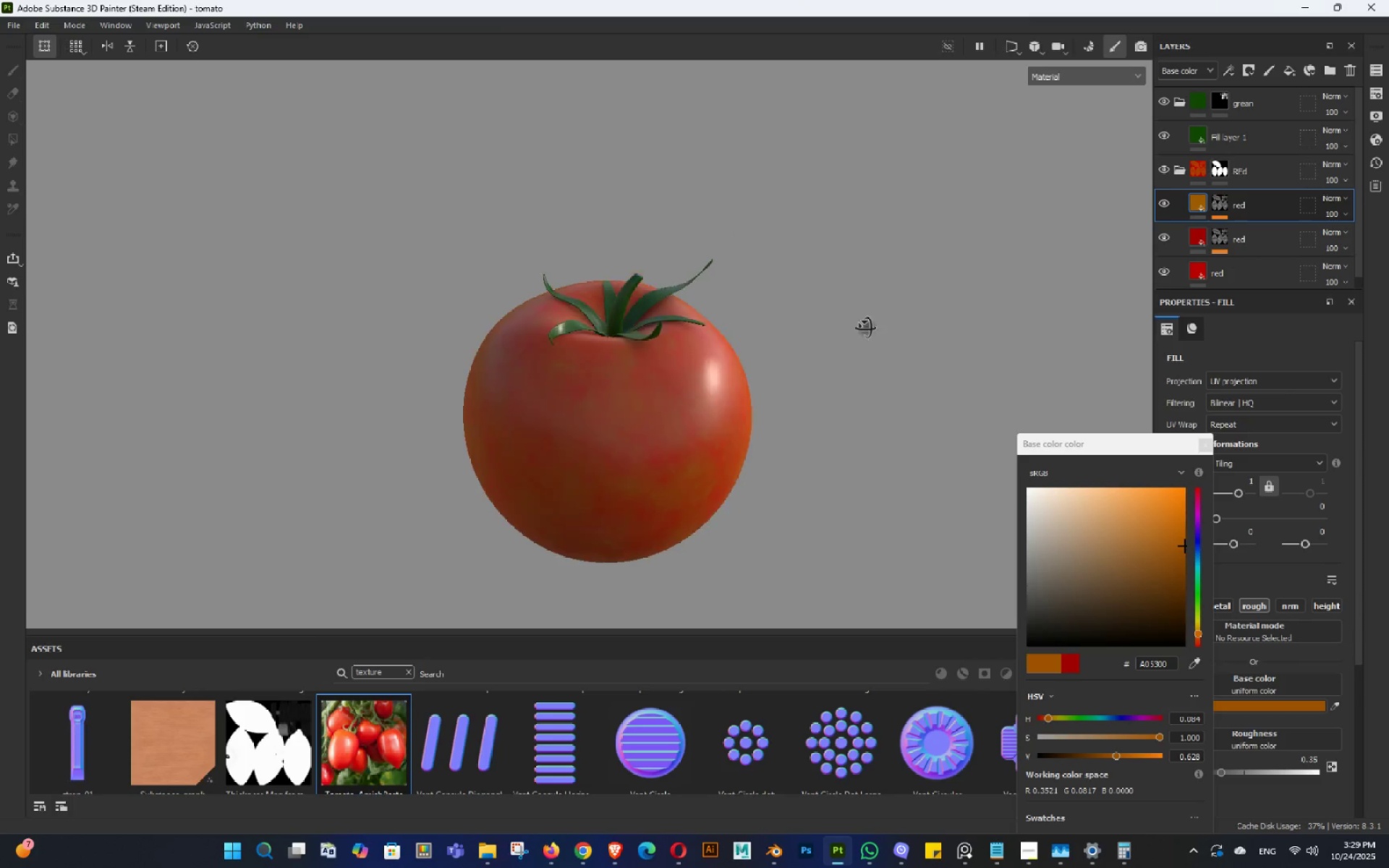 
key(Alt+AltLeft)
 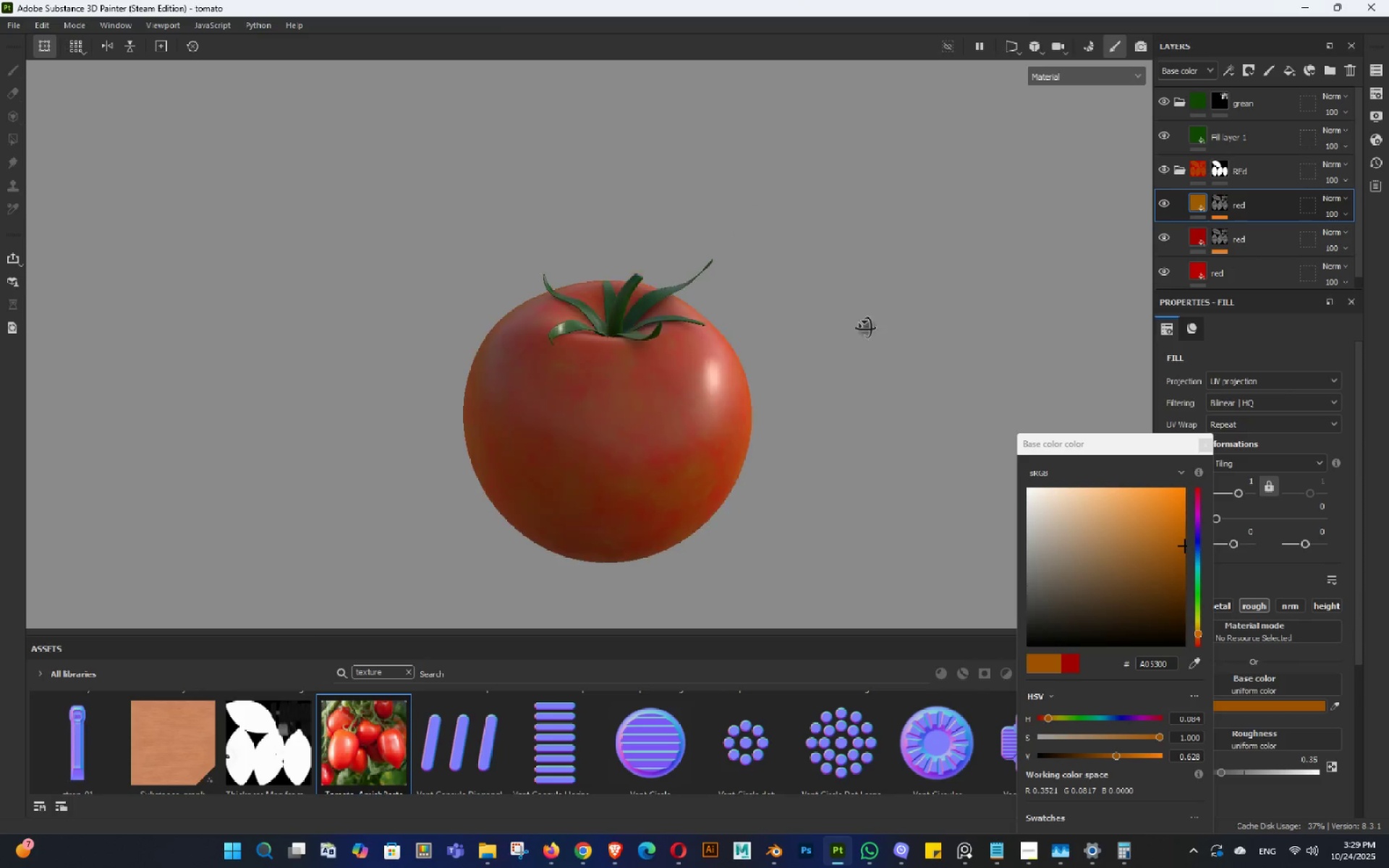 
key(Alt+AltLeft)
 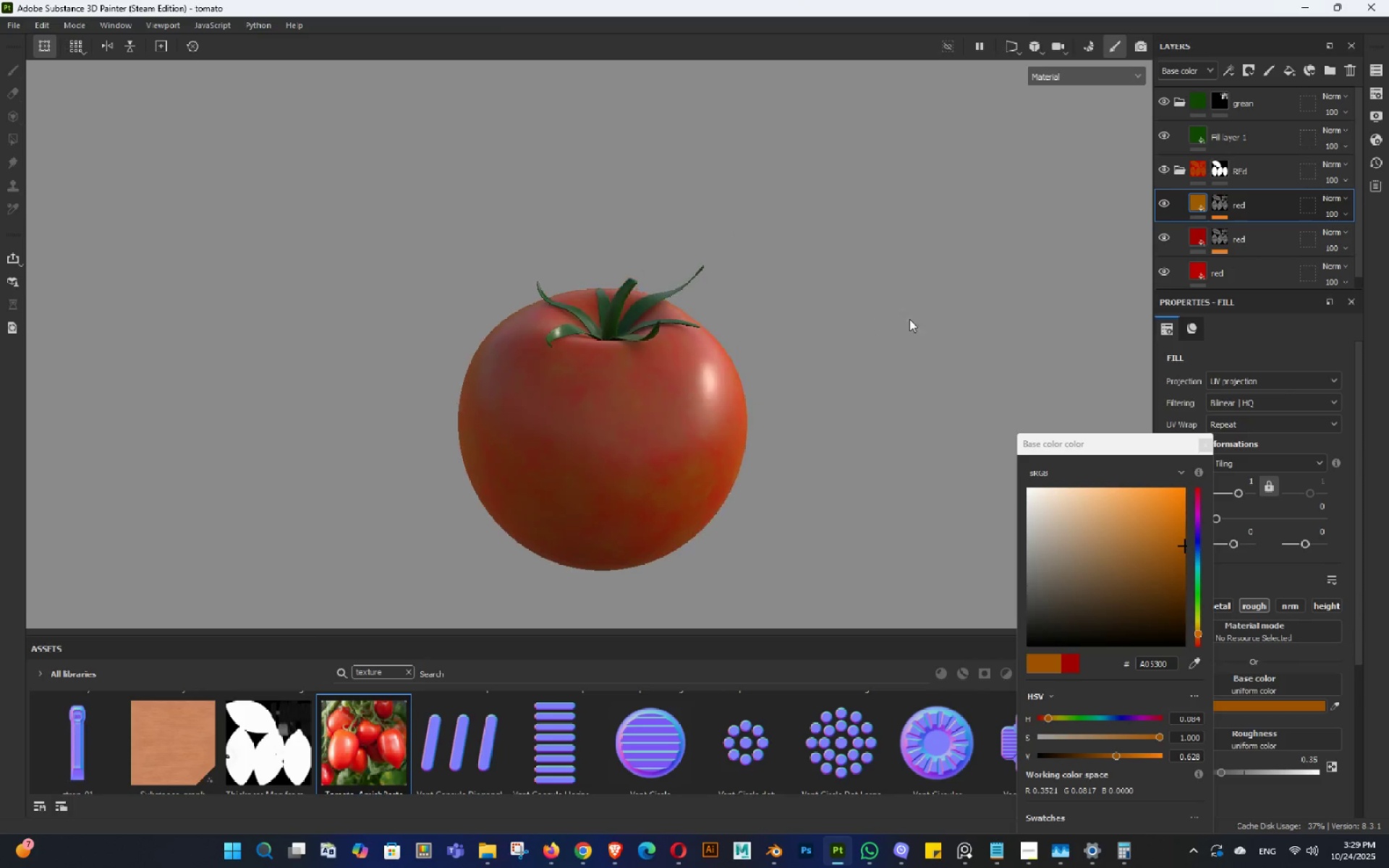 
key(Alt+AltLeft)
 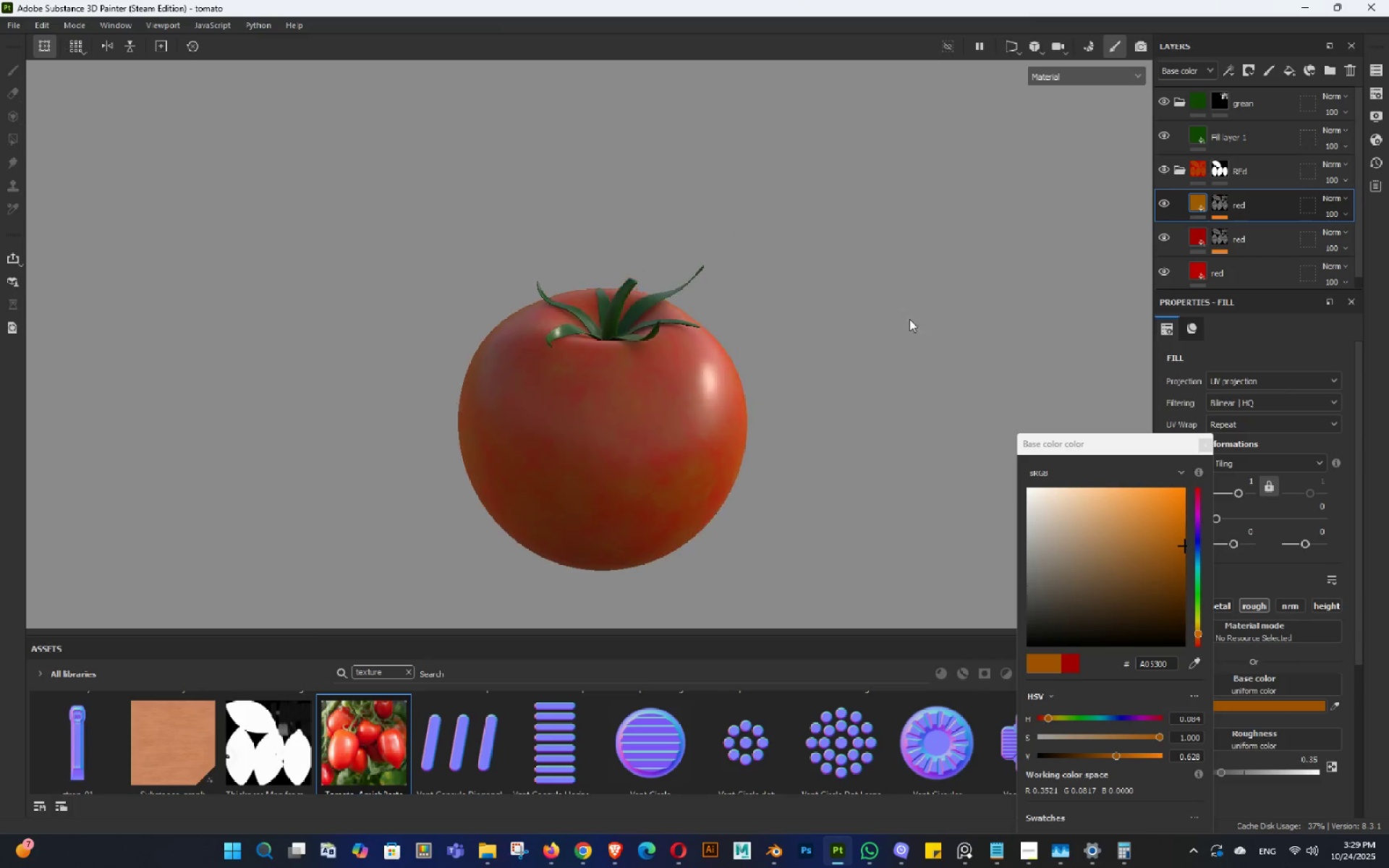 
key(Alt+AltLeft)
 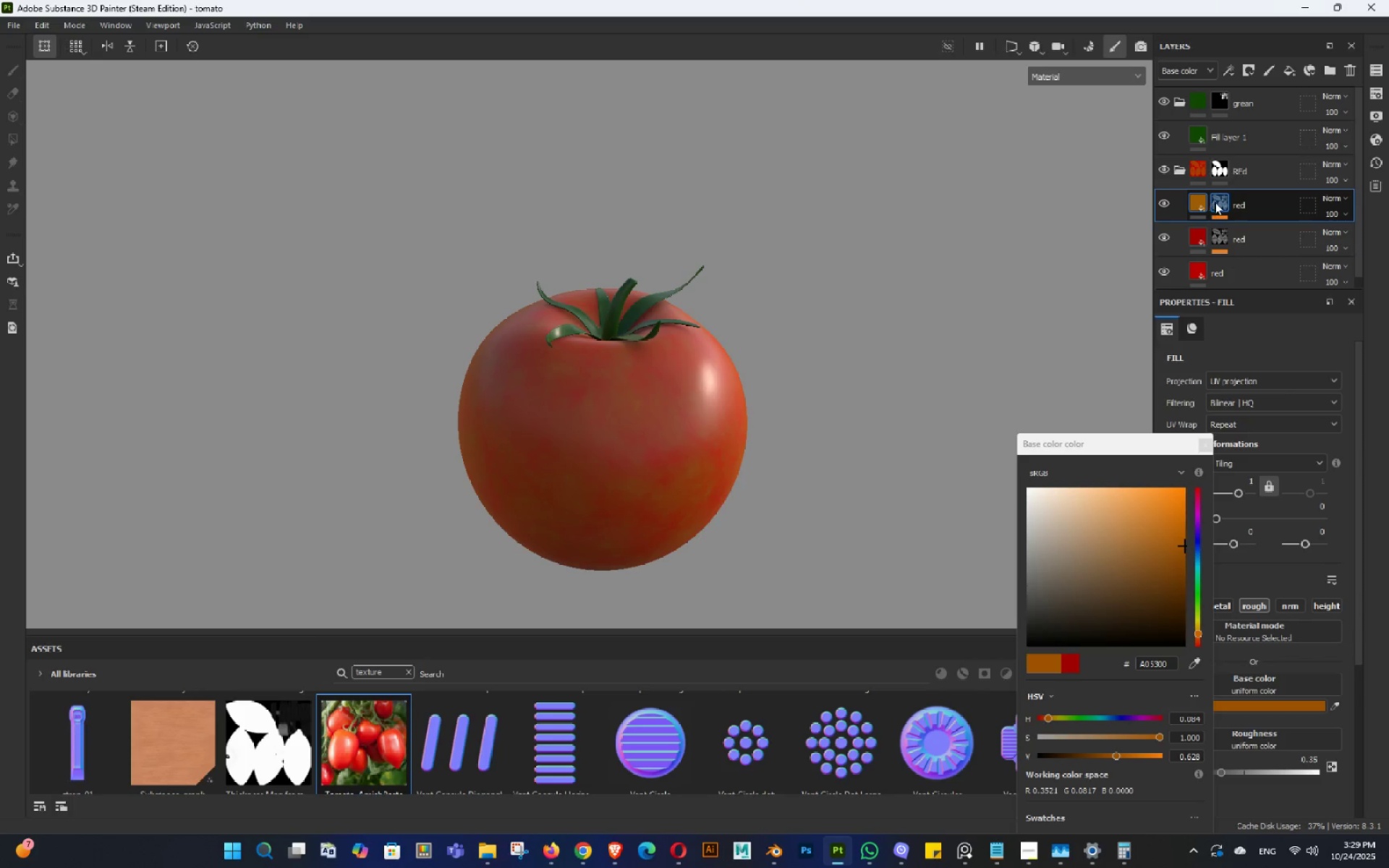 
left_click([1218, 202])
 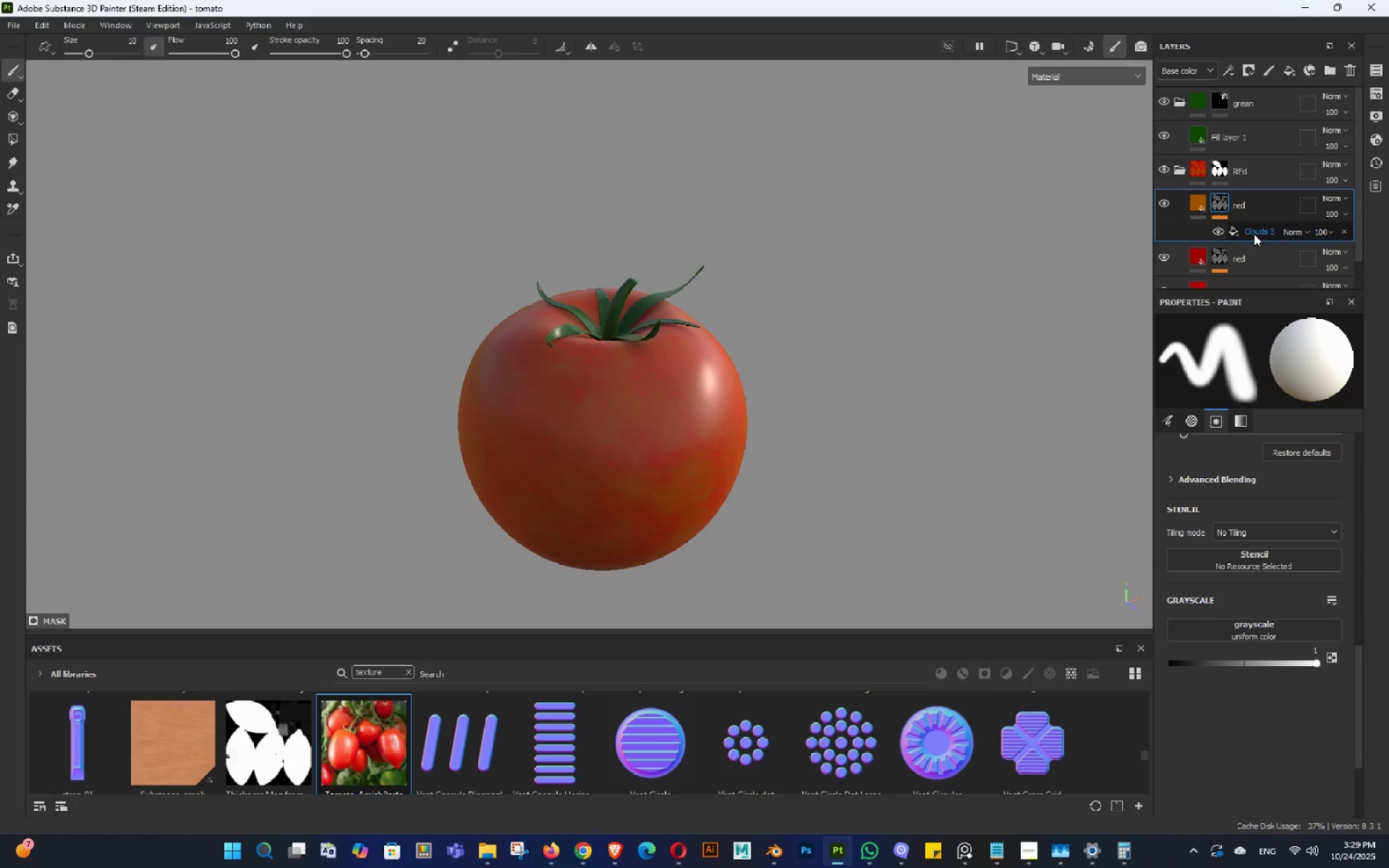 
left_click([1254, 234])
 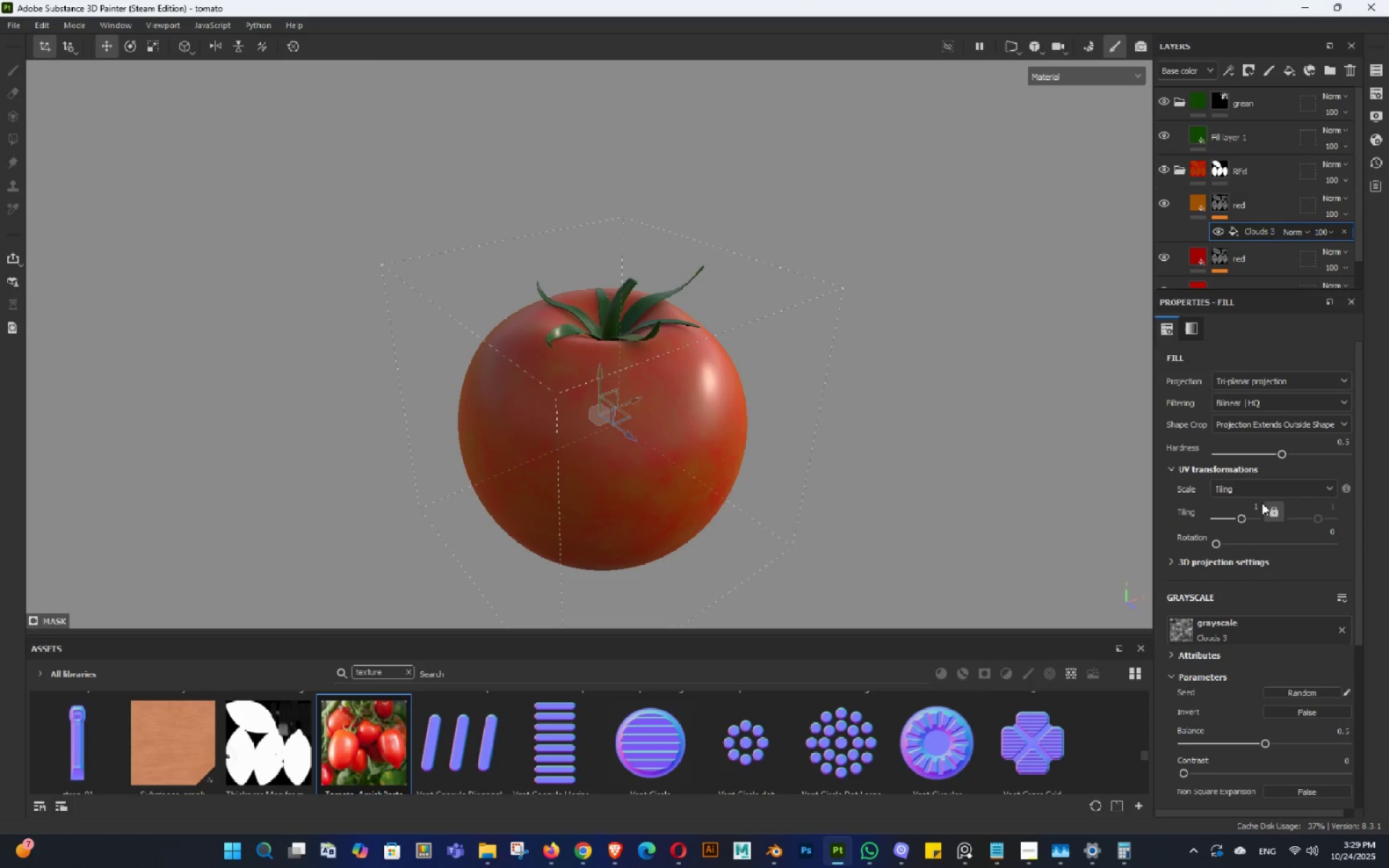 
left_click([1252, 508])
 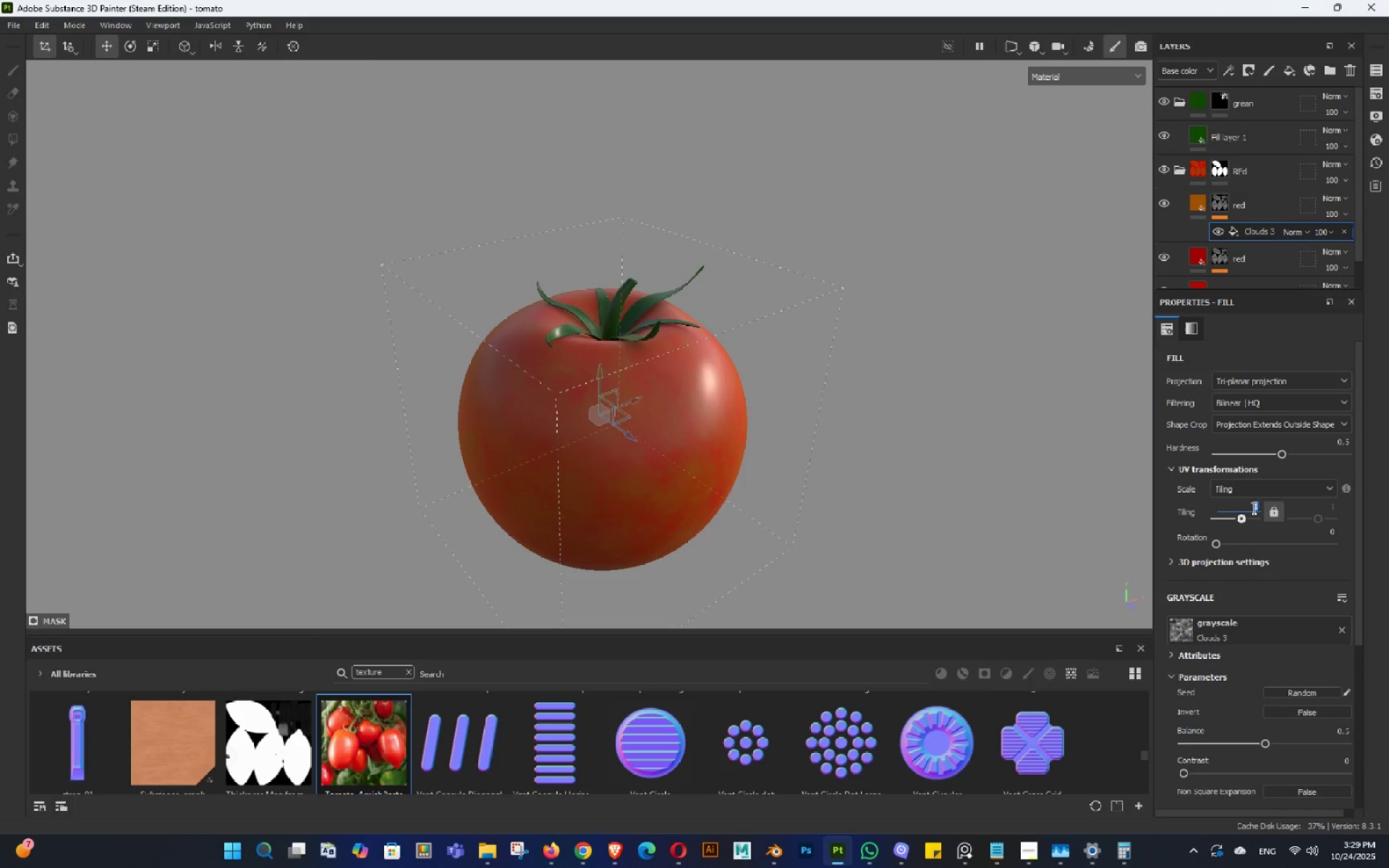 
key(Numpad1)
 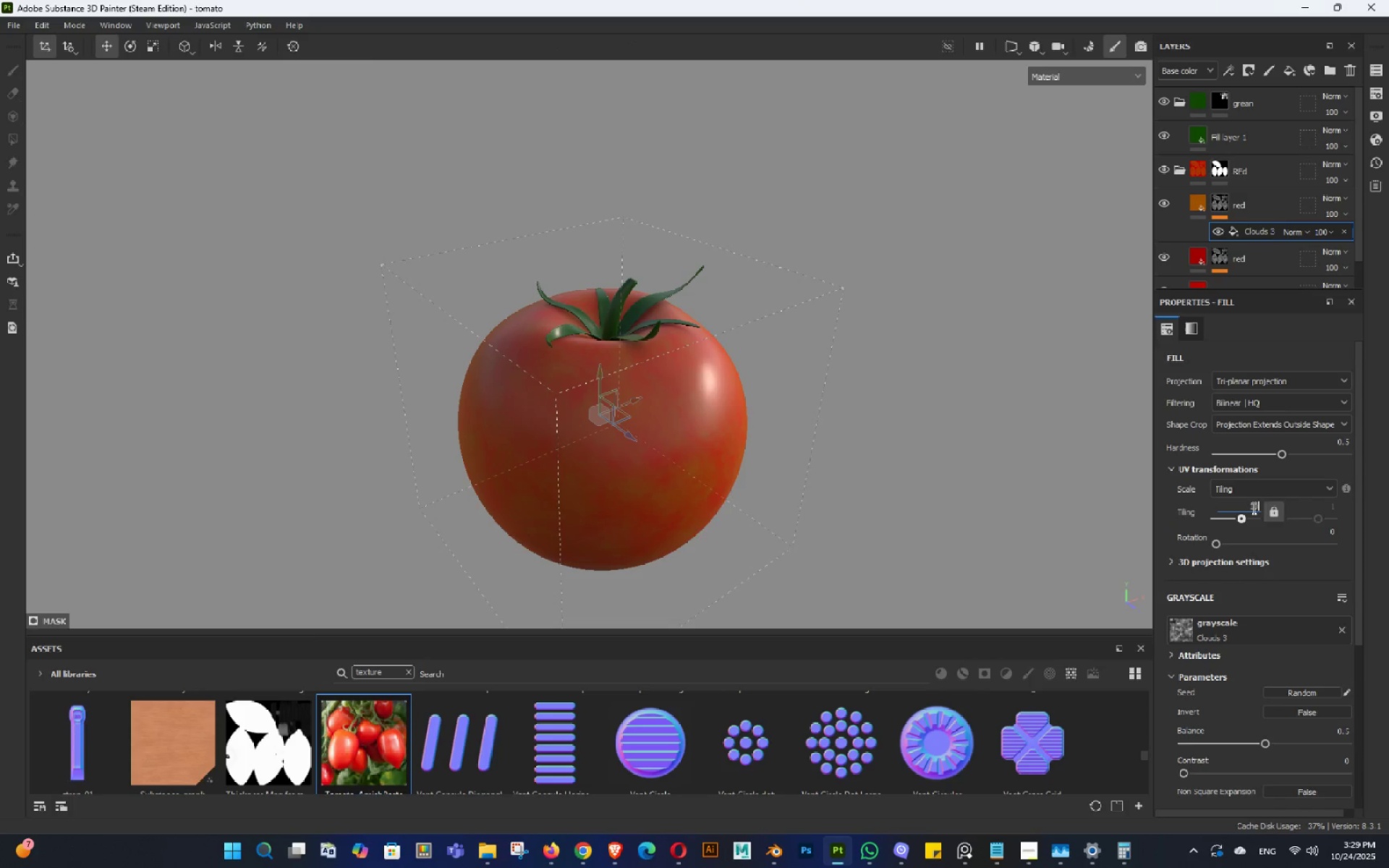 
key(Numpad0)
 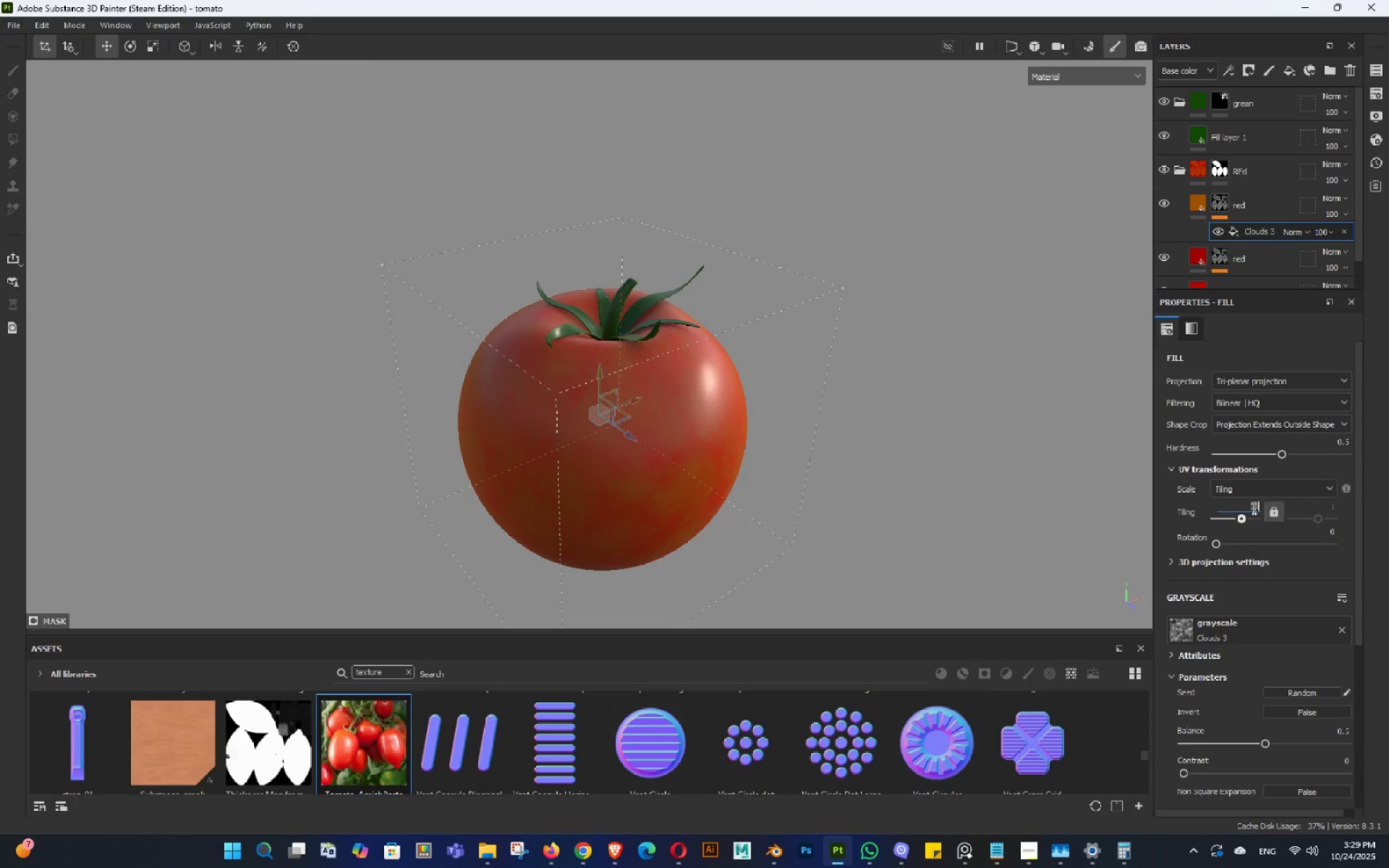 
key(NumpadEnter)
 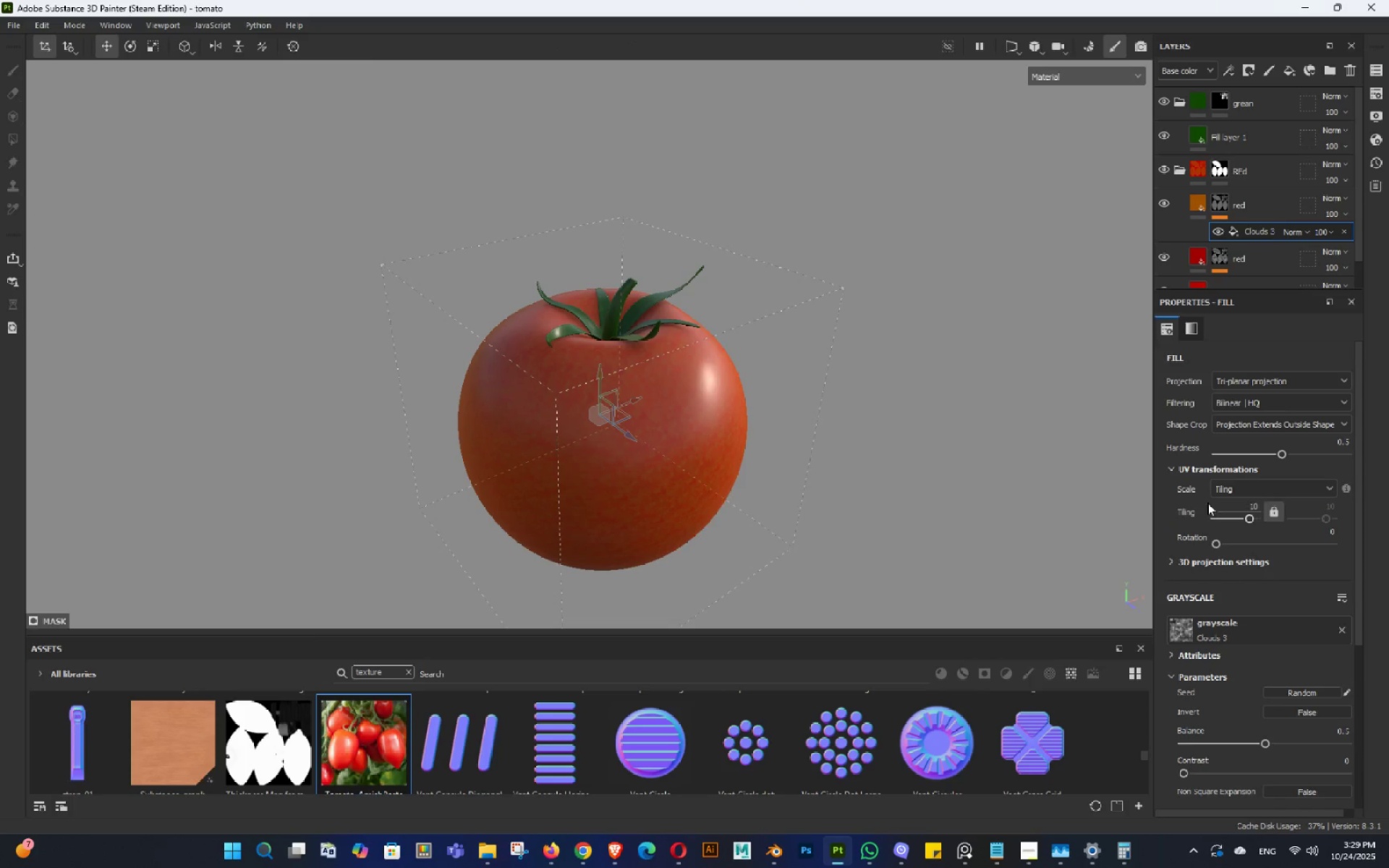 
hold_key(key=AltLeft, duration=1.53)
 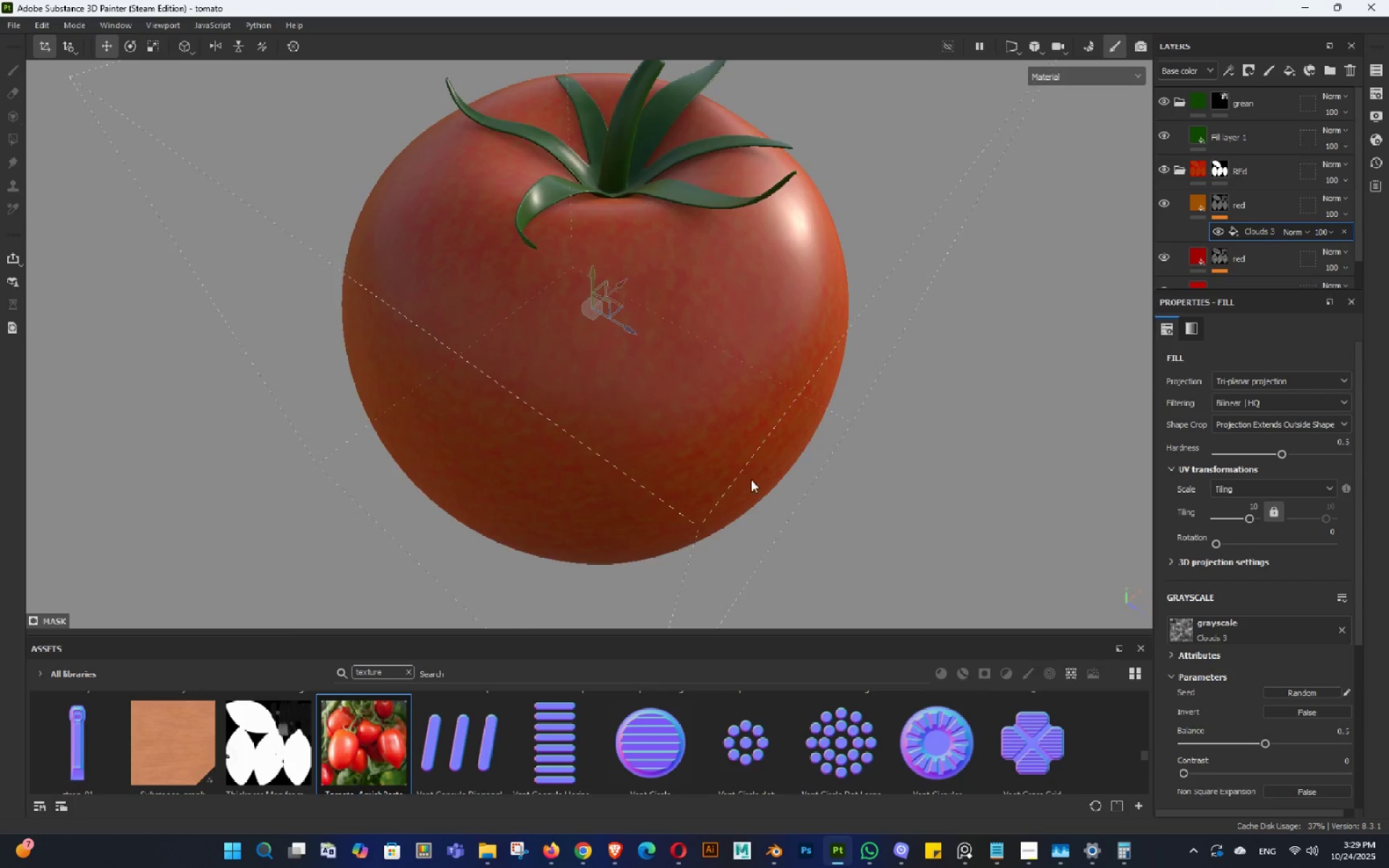 
hold_key(key=AltLeft, duration=1.52)
 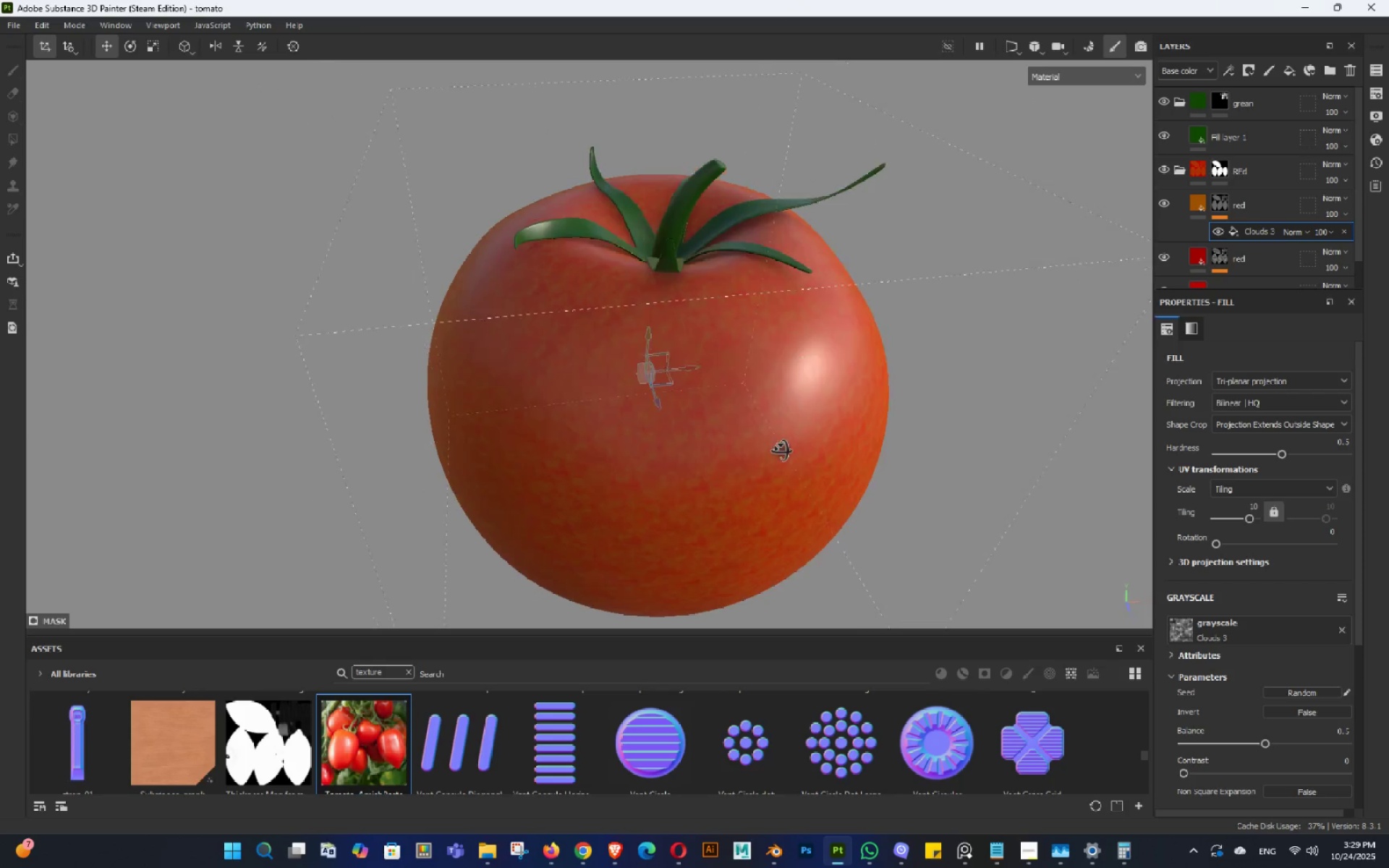 
hold_key(key=AltLeft, duration=1.51)
left_click_drag(start_coordinate=[798, 472], to_coordinate=[805, 488])
 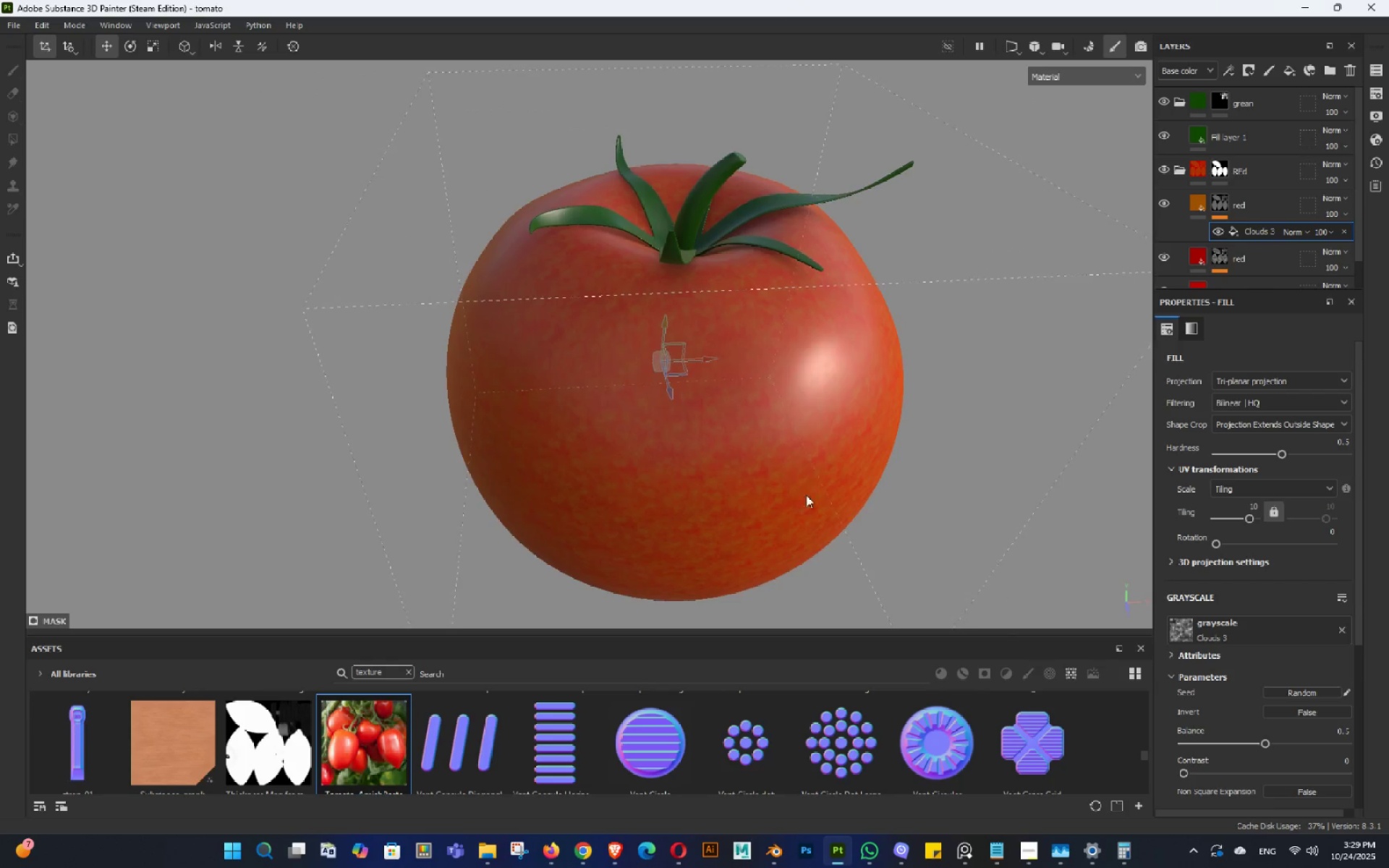 
key(Alt+AltLeft)
 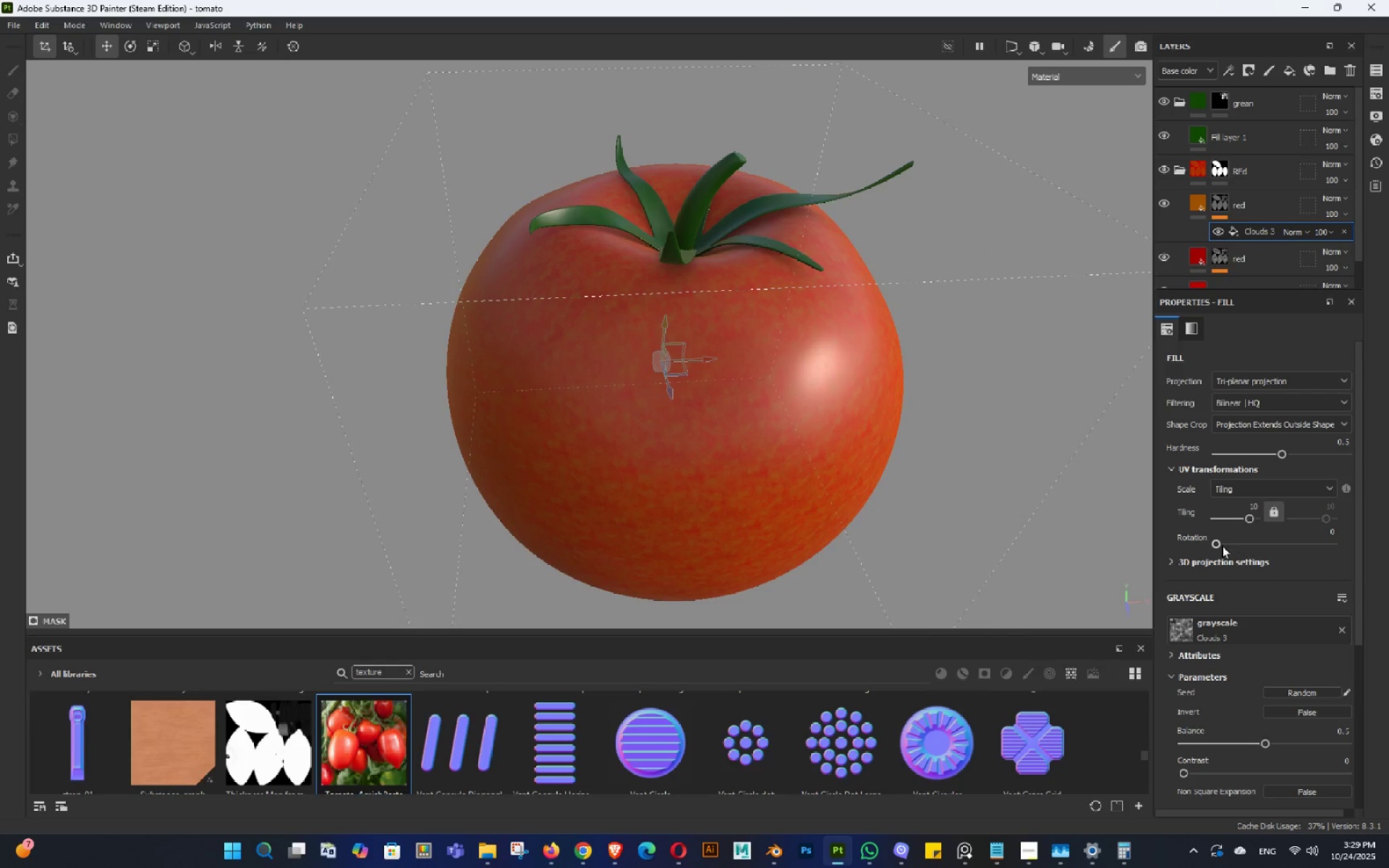 
left_click([1197, 563])
 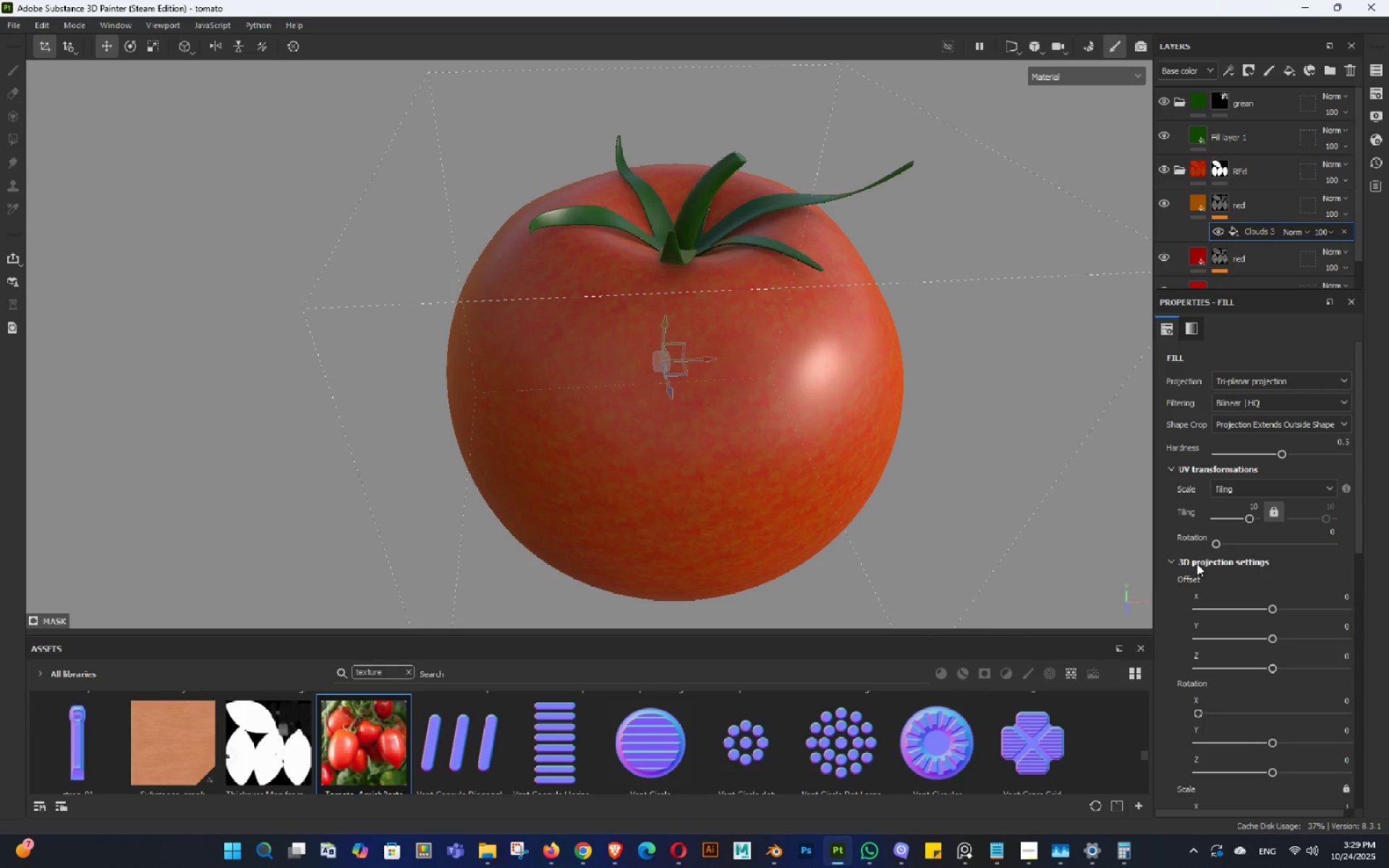 
left_click([1197, 563])
 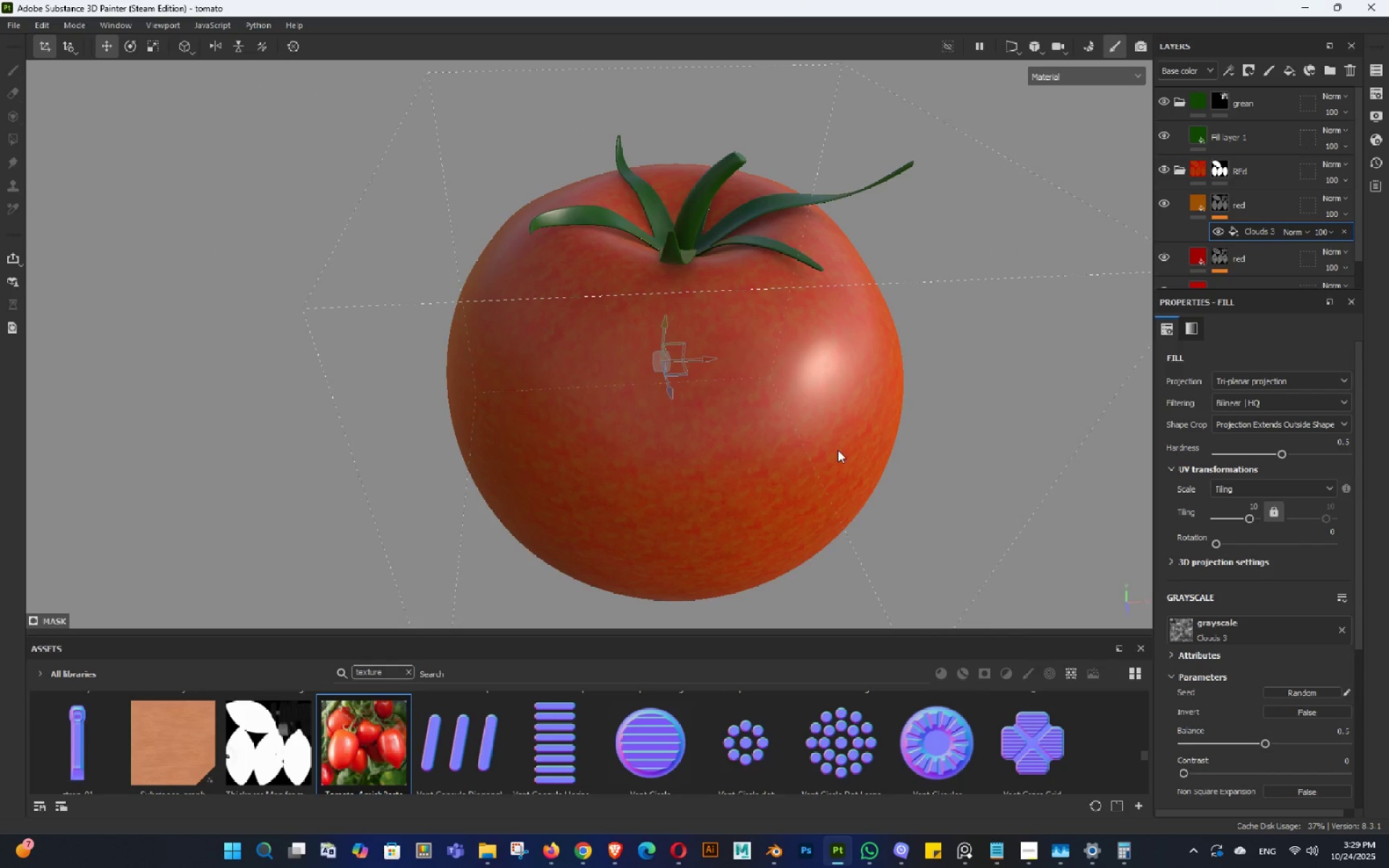 
hold_key(key=AltLeft, duration=0.54)
left_click_drag(start_coordinate=[745, 435], to_coordinate=[746, 422])
 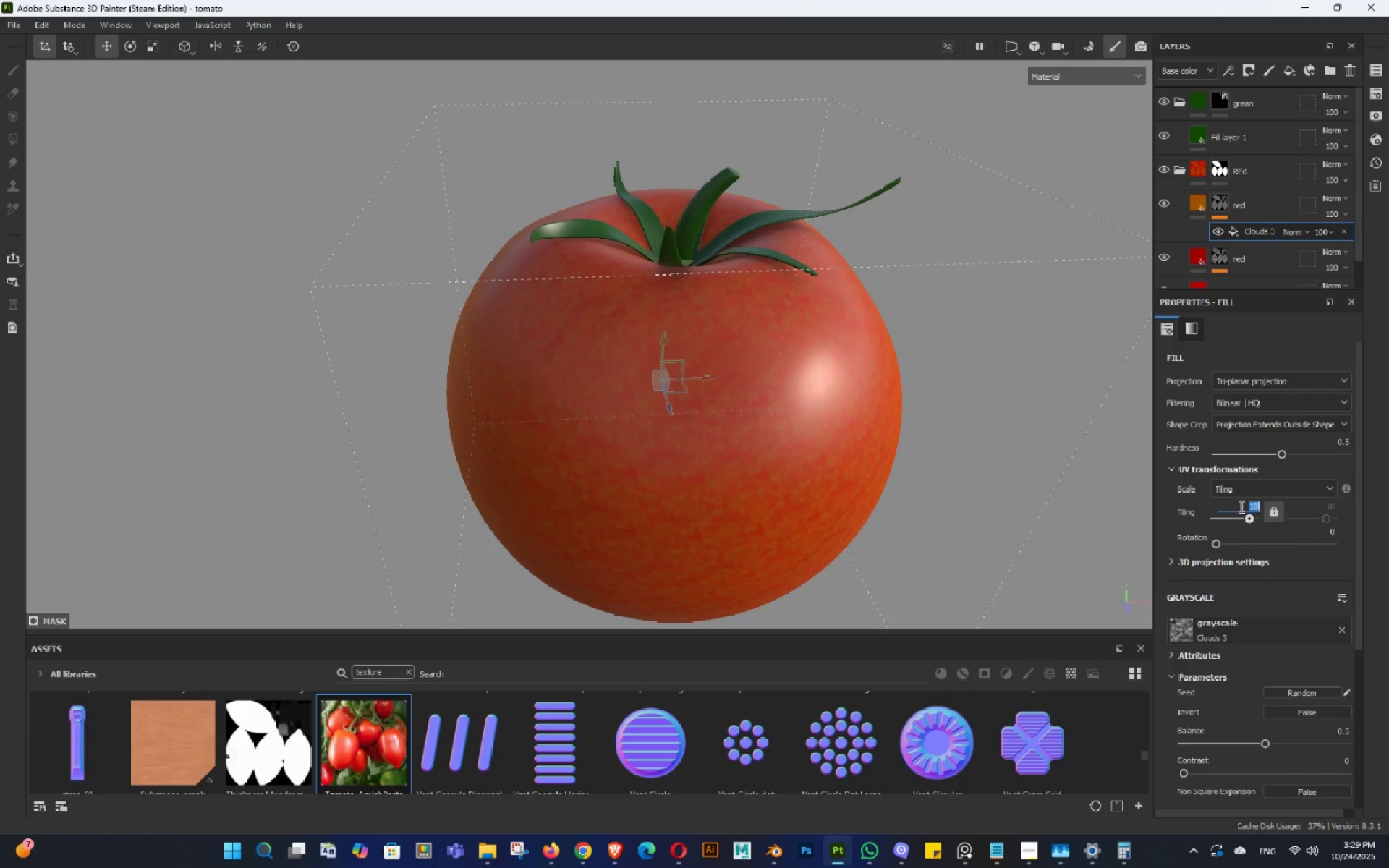 
left_click([1240, 506])
 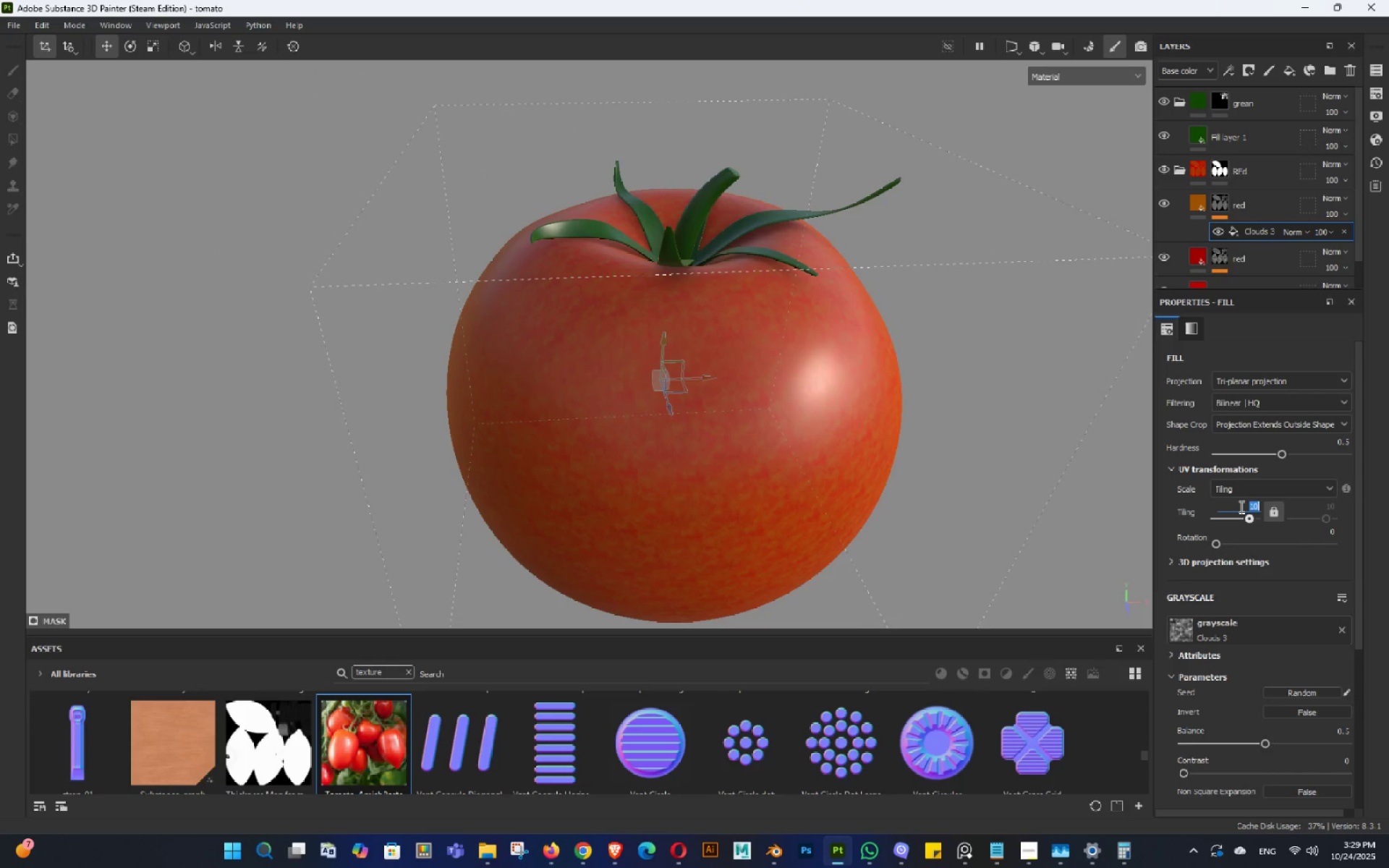 
key(Control+A)
 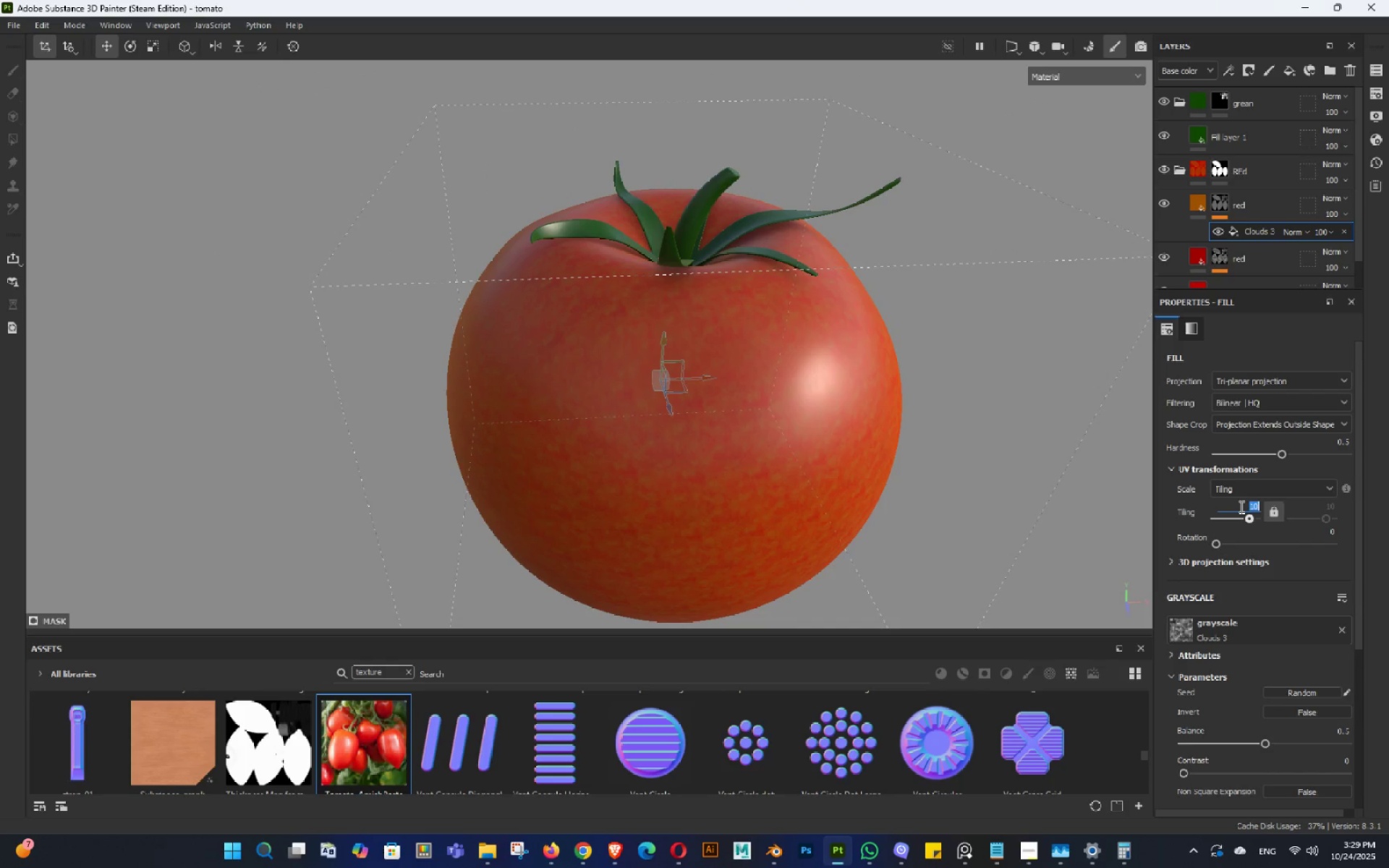 
key(Numpad2)
 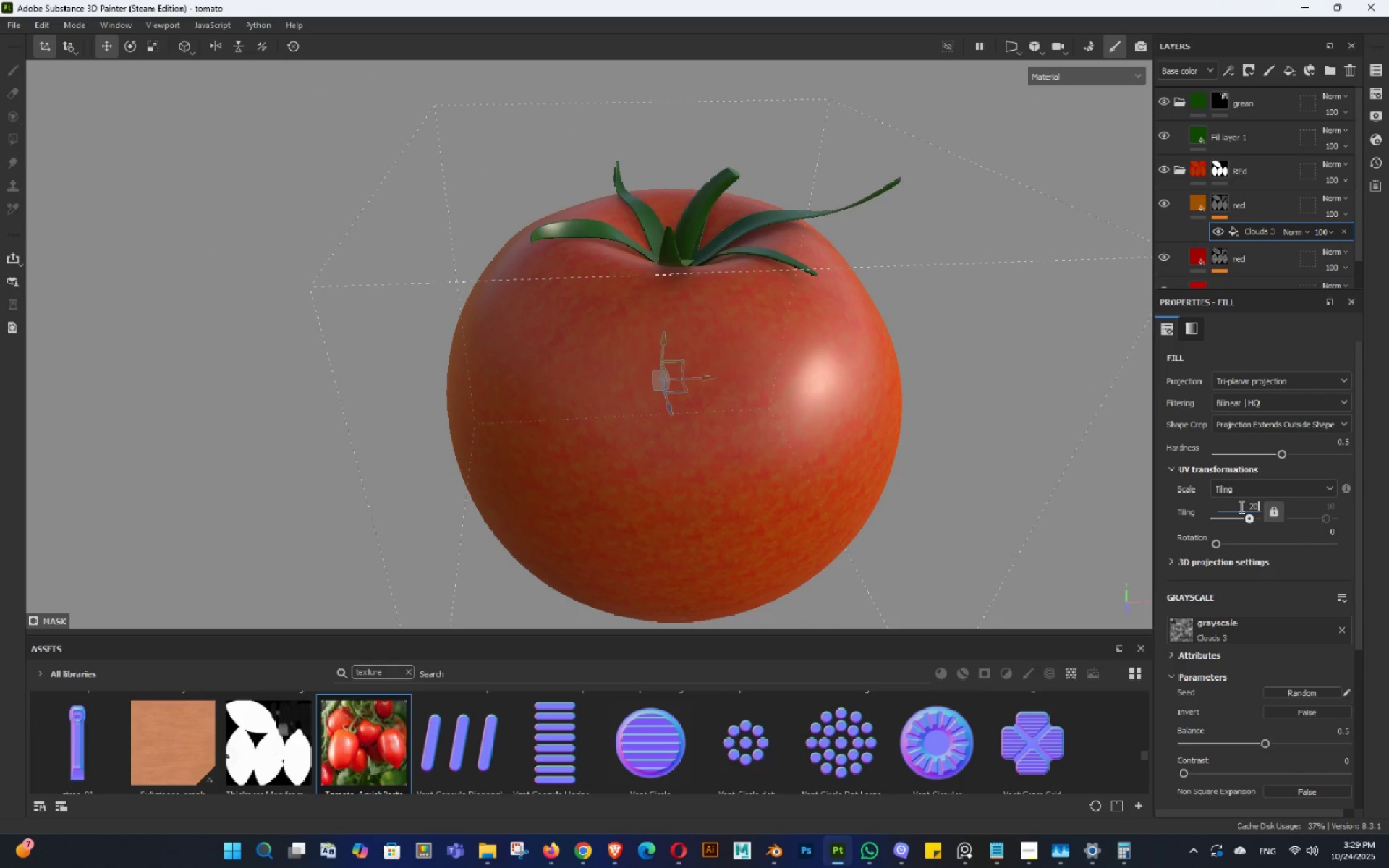 
key(Numpad0)
 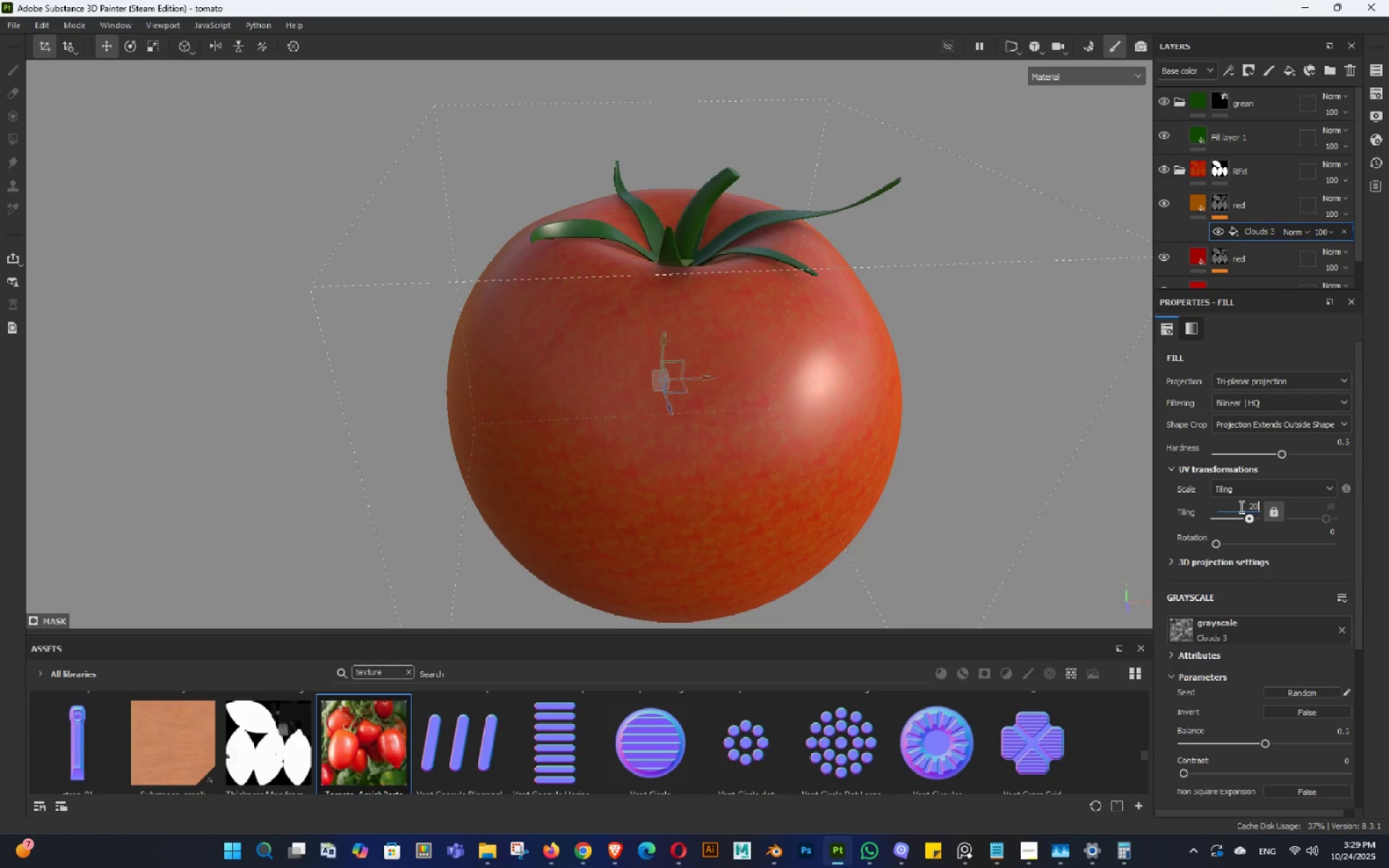 
key(NumpadEnter)
 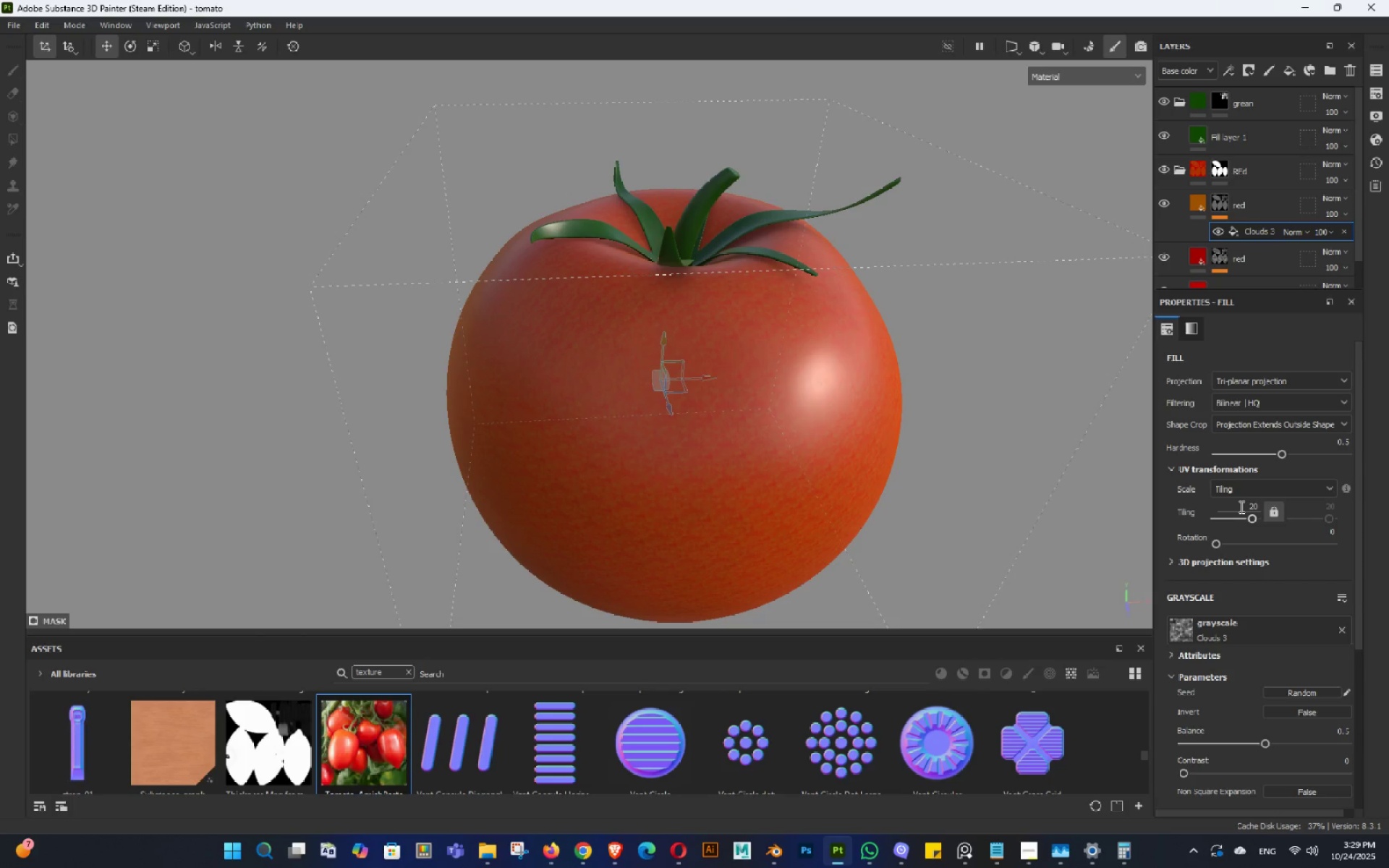 
hold_key(key=AltLeft, duration=0.67)
left_click_drag(start_coordinate=[771, 315], to_coordinate=[795, 328])
 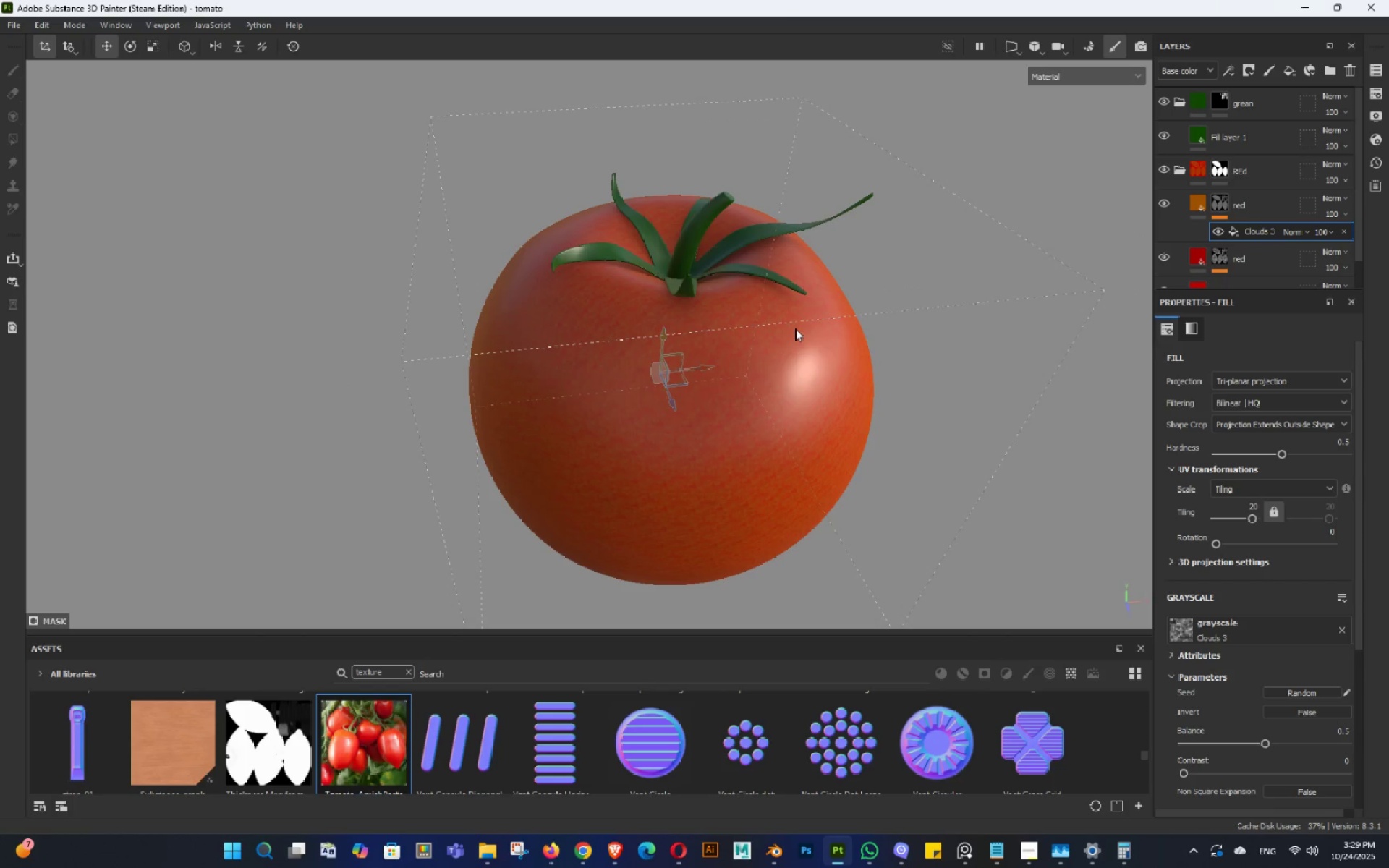 
key(Control+Z)
 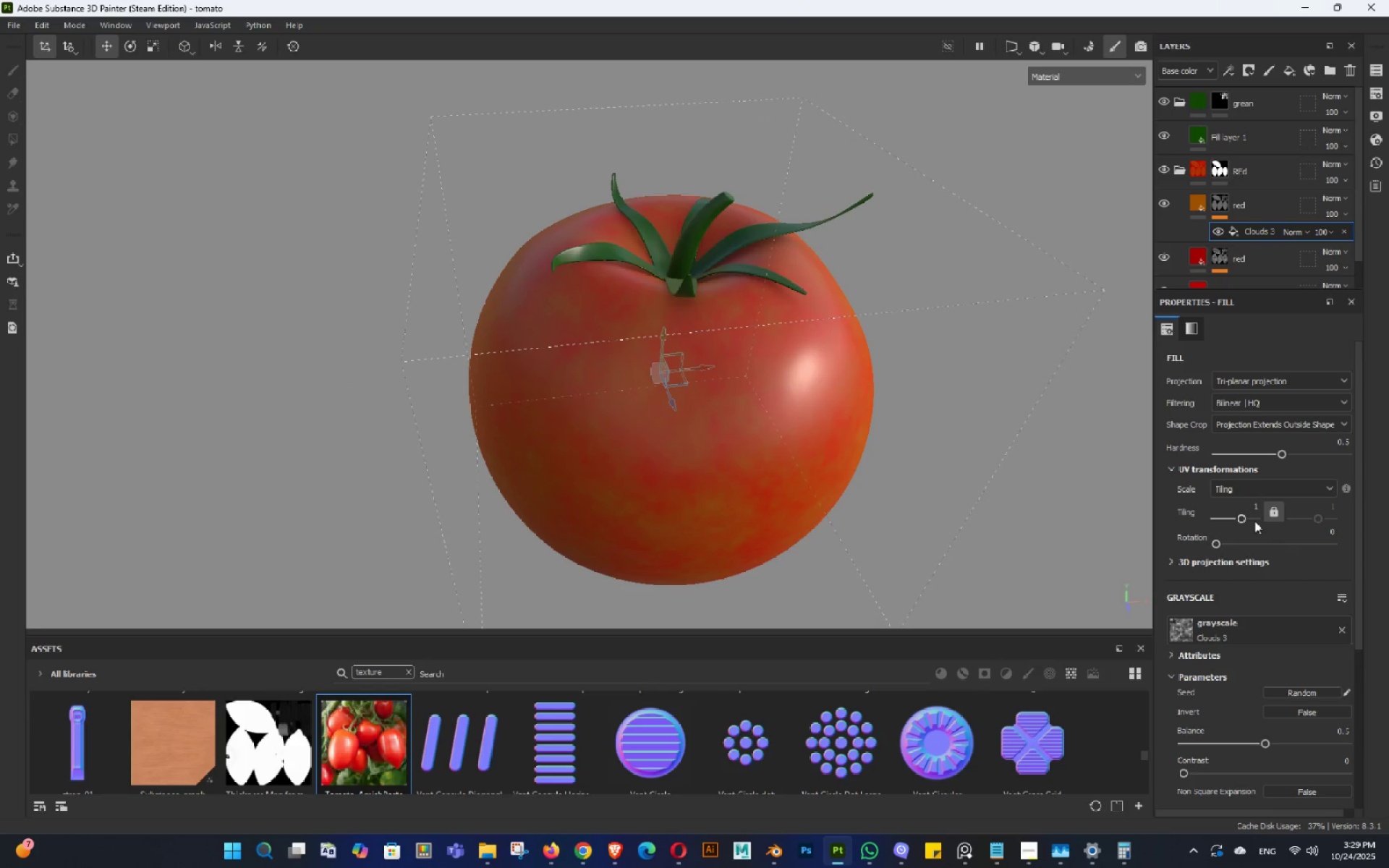 
left_click([1254, 506])
 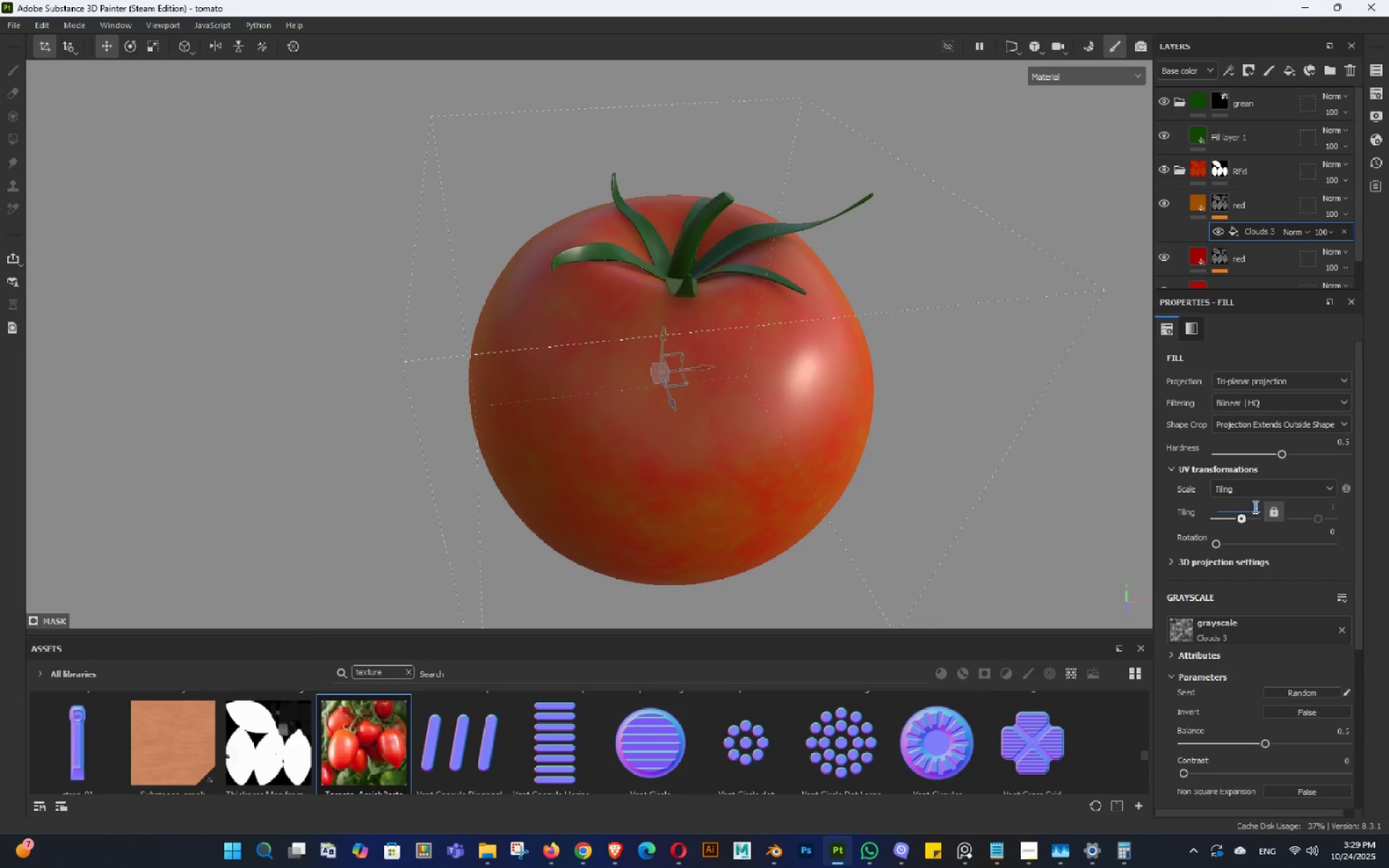 
key(Numpad5)
 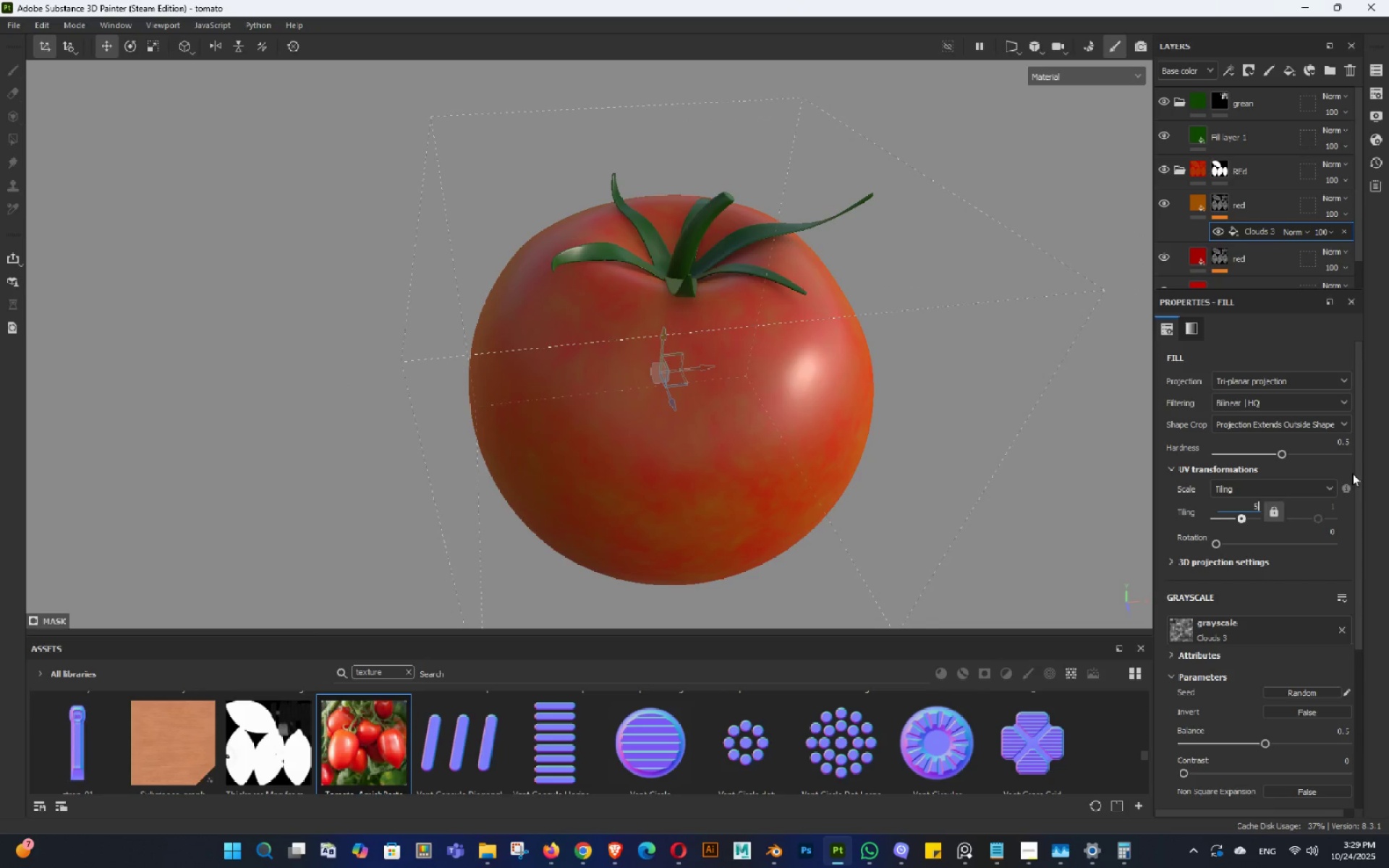 
key(NumpadEnter)
 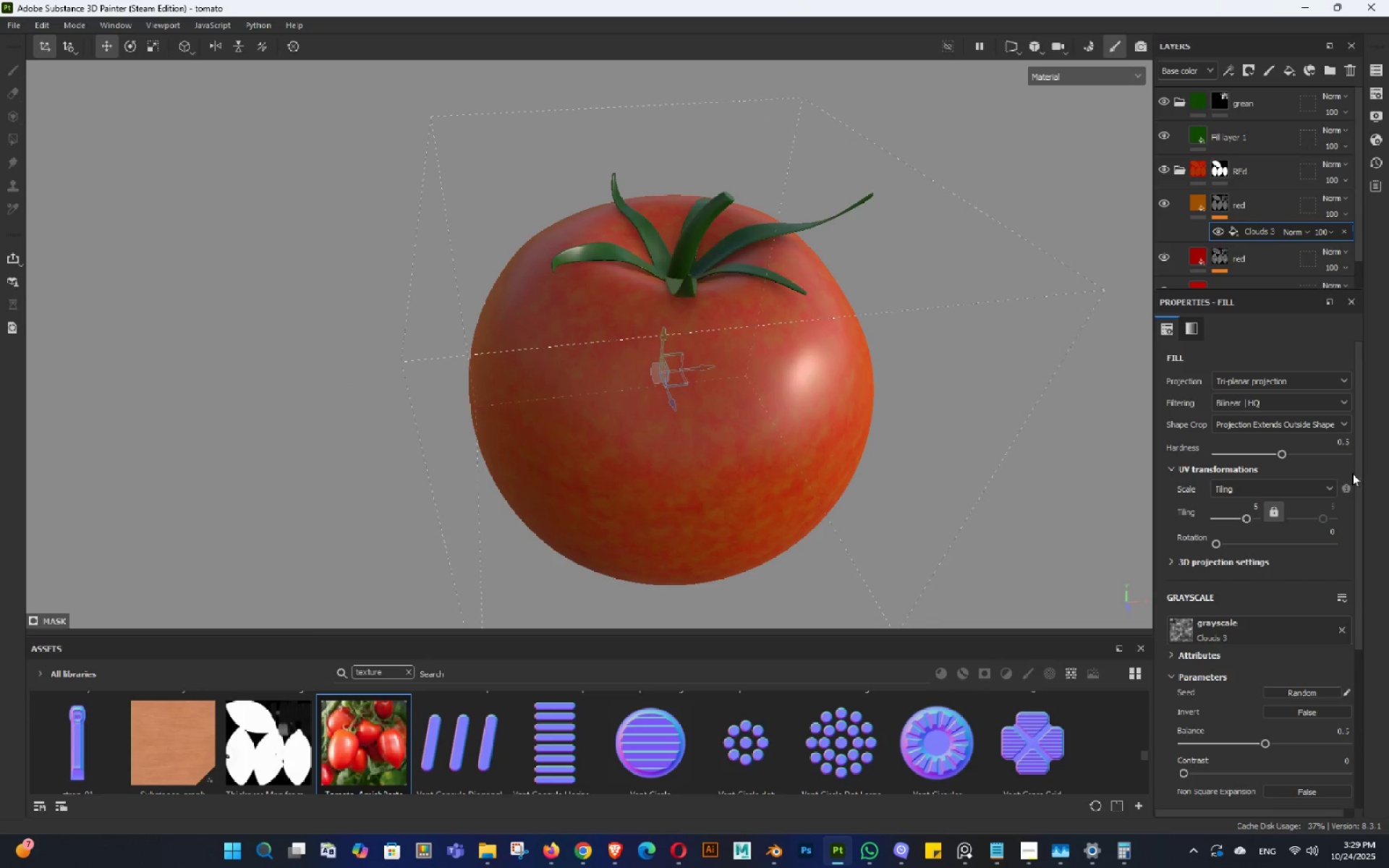 
hold_key(key=AltLeft, duration=1.53)
left_click_drag(start_coordinate=[566, 195], to_coordinate=[618, 230])
 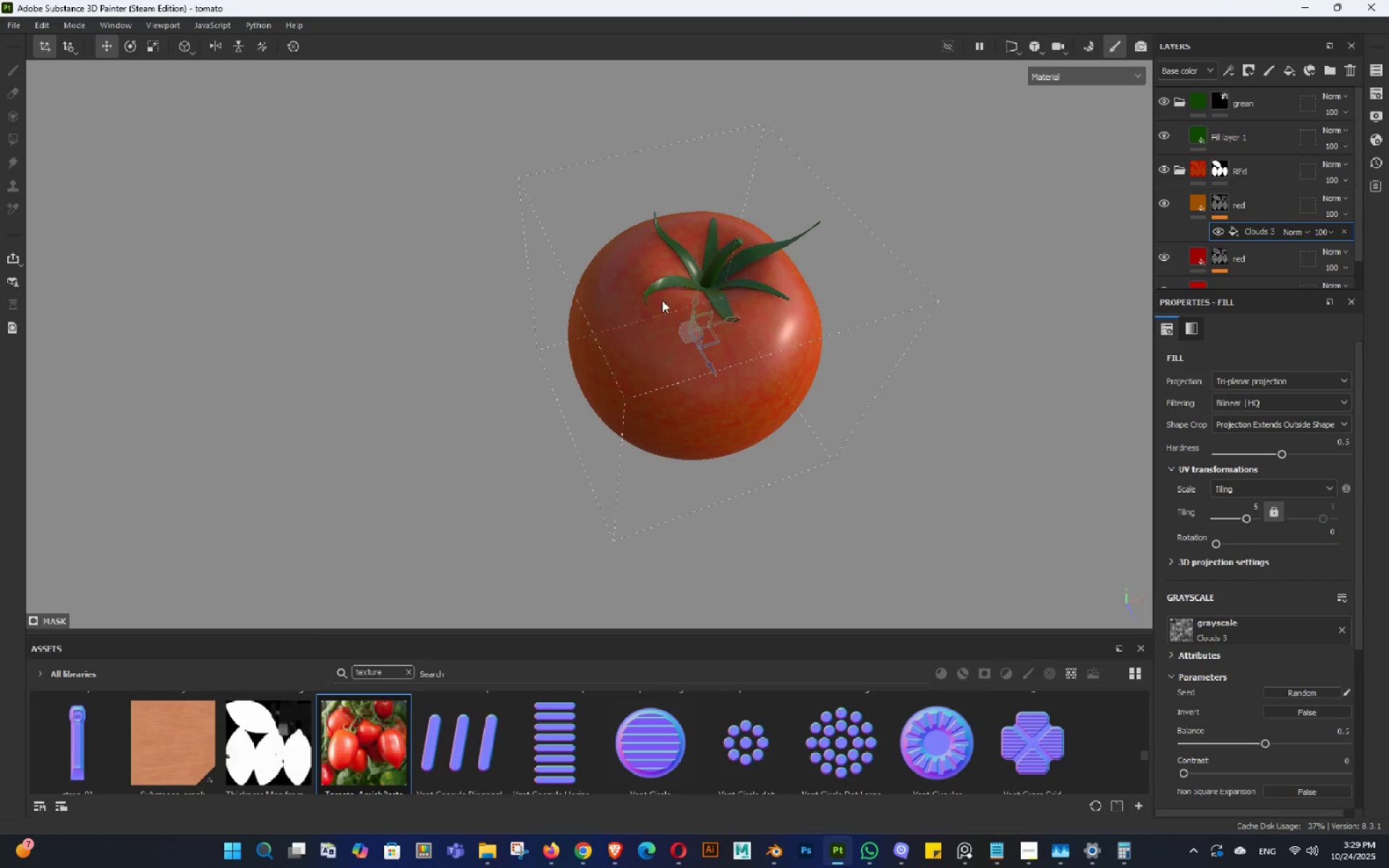 
left_click_drag(start_coordinate=[680, 307], to_coordinate=[718, 270])
 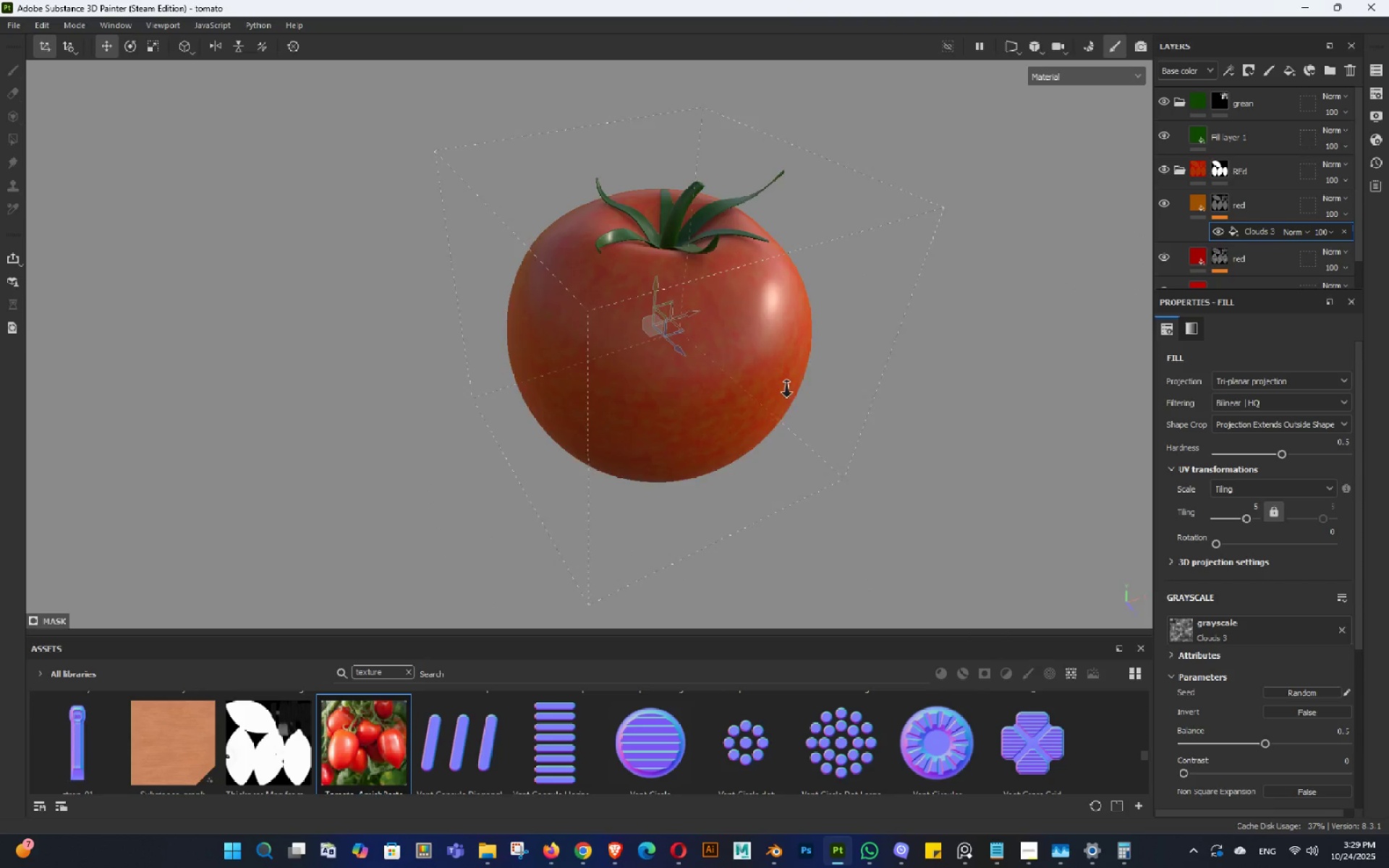 
hold_key(key=AltLeft, duration=1.52)
left_click_drag(start_coordinate=[811, 430], to_coordinate=[752, 383])
 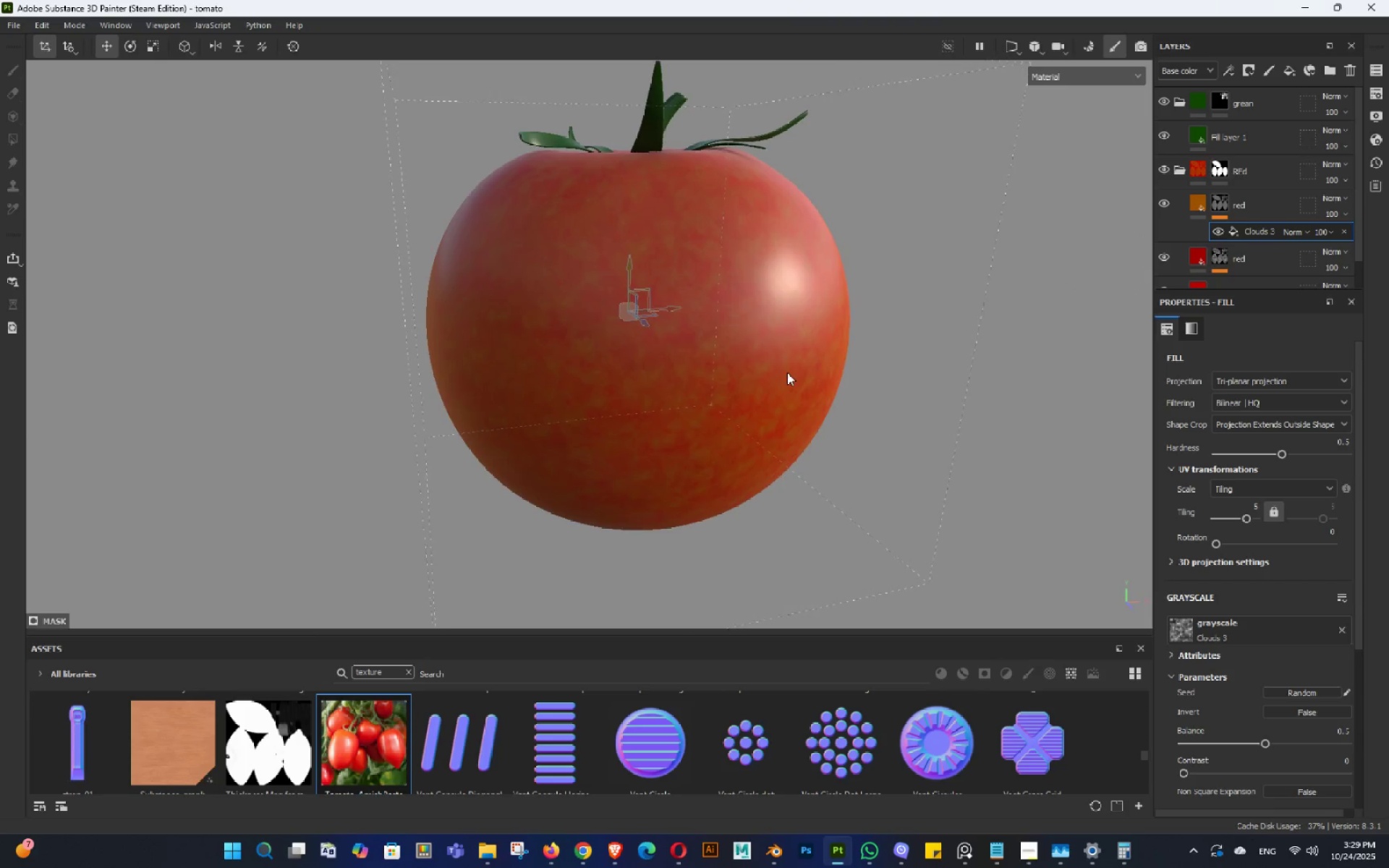 
left_click_drag(start_coordinate=[778, 376], to_coordinate=[766, 438])
 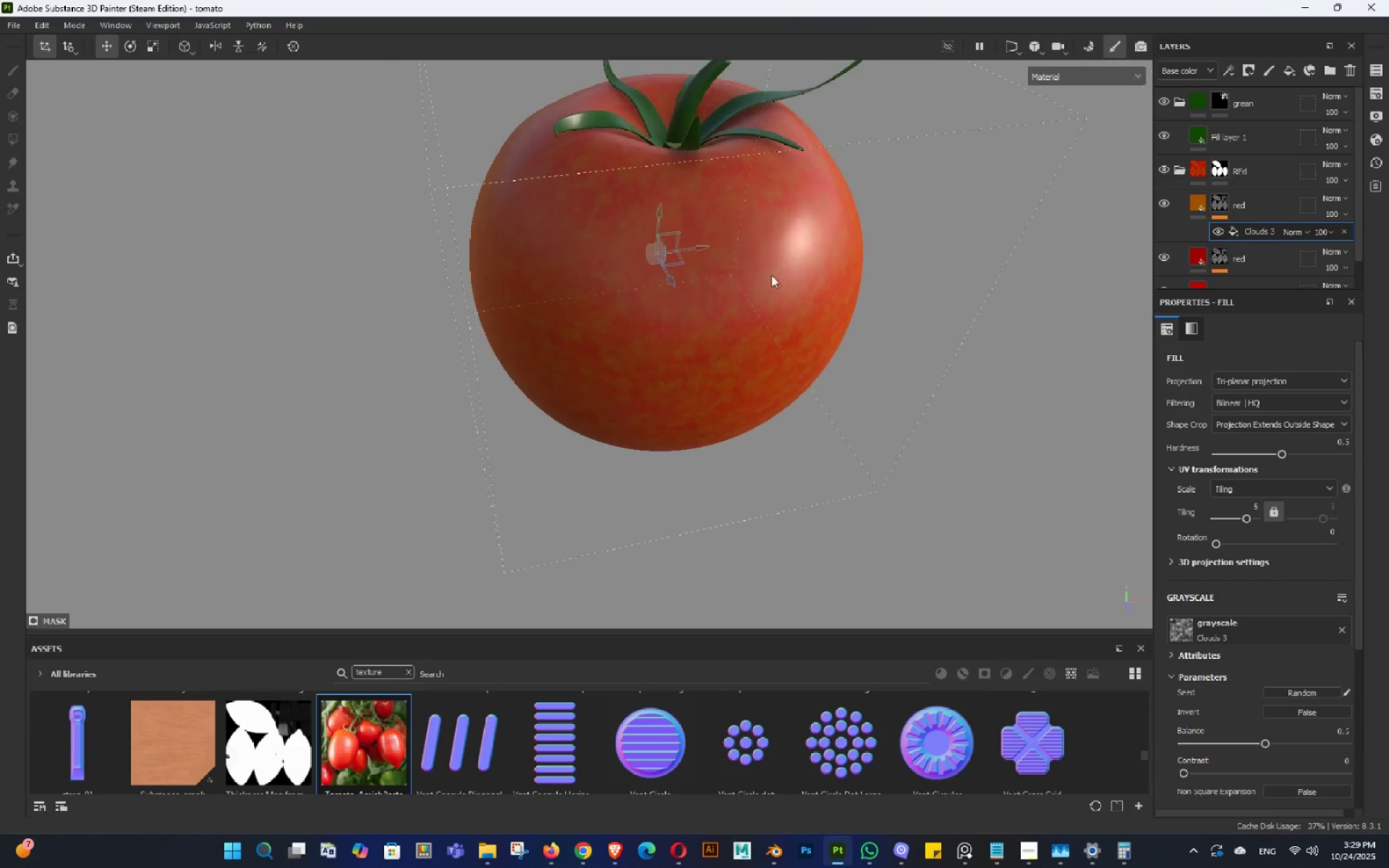 
hold_key(key=AltLeft, duration=0.9)
left_click_drag(start_coordinate=[744, 271], to_coordinate=[751, 278])
 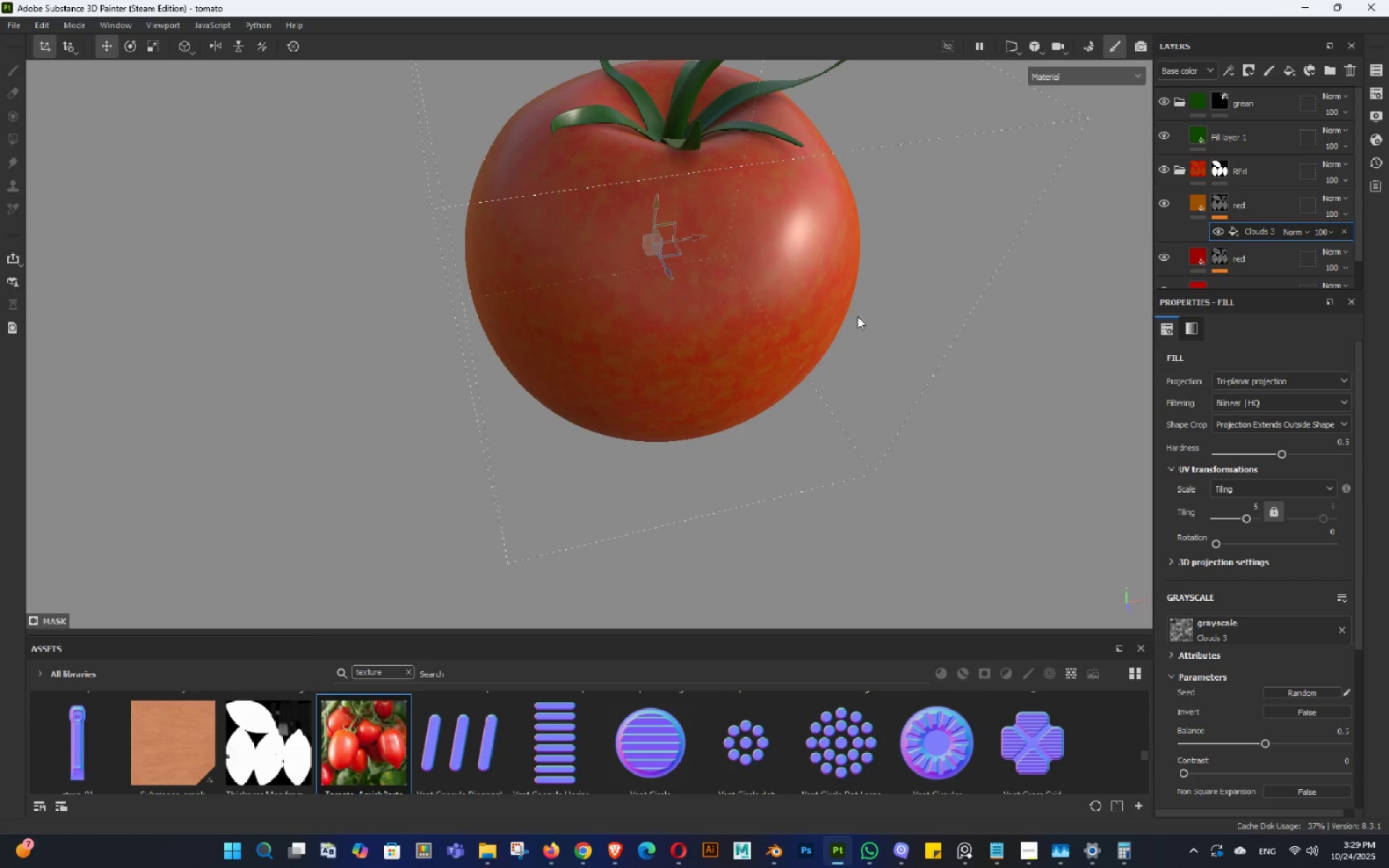 
left_click_drag(start_coordinate=[890, 346], to_coordinate=[880, 334])
 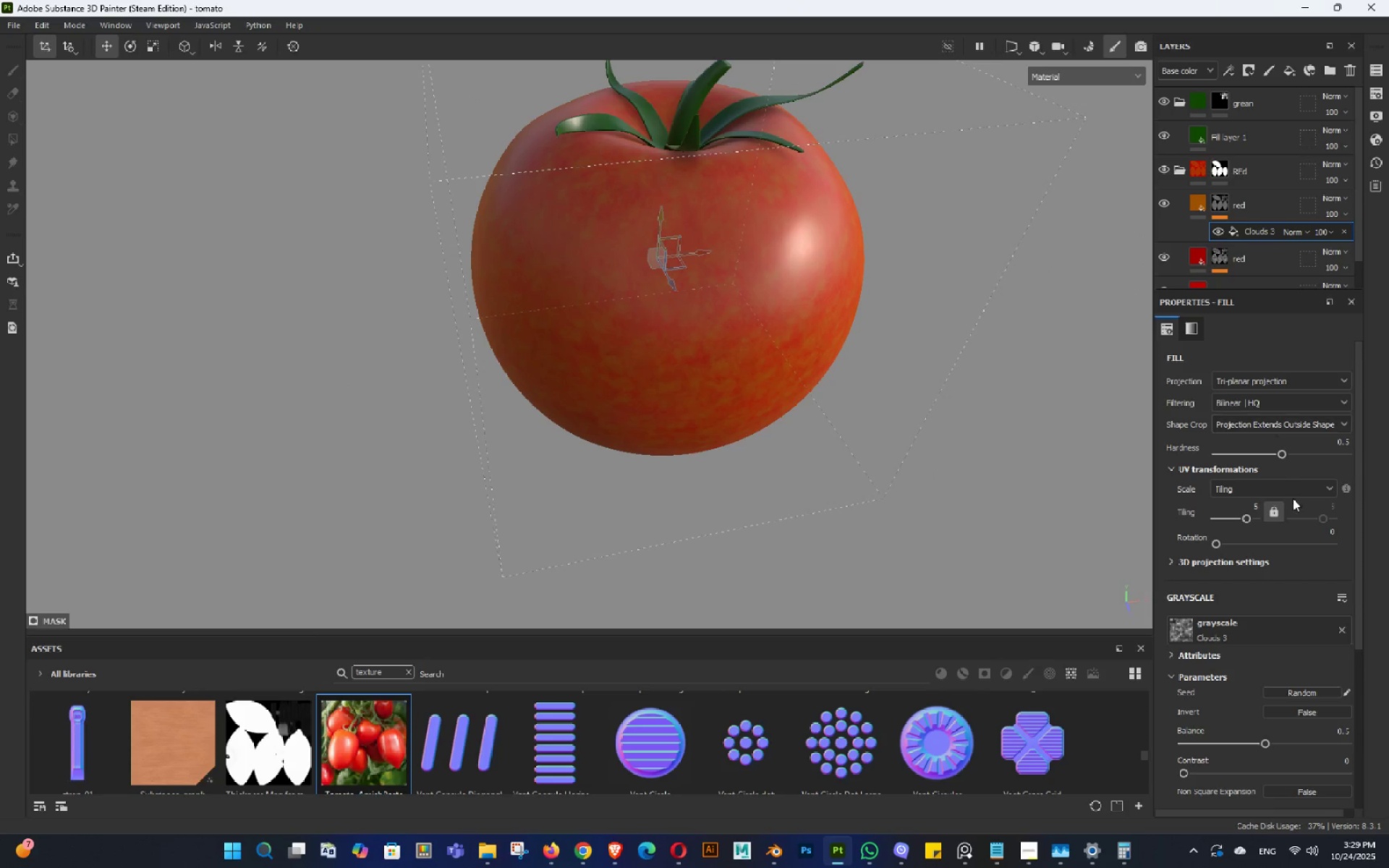 
hold_key(key=AltLeft, duration=0.74)
left_click_drag(start_coordinate=[813, 396], to_coordinate=[799, 370])
 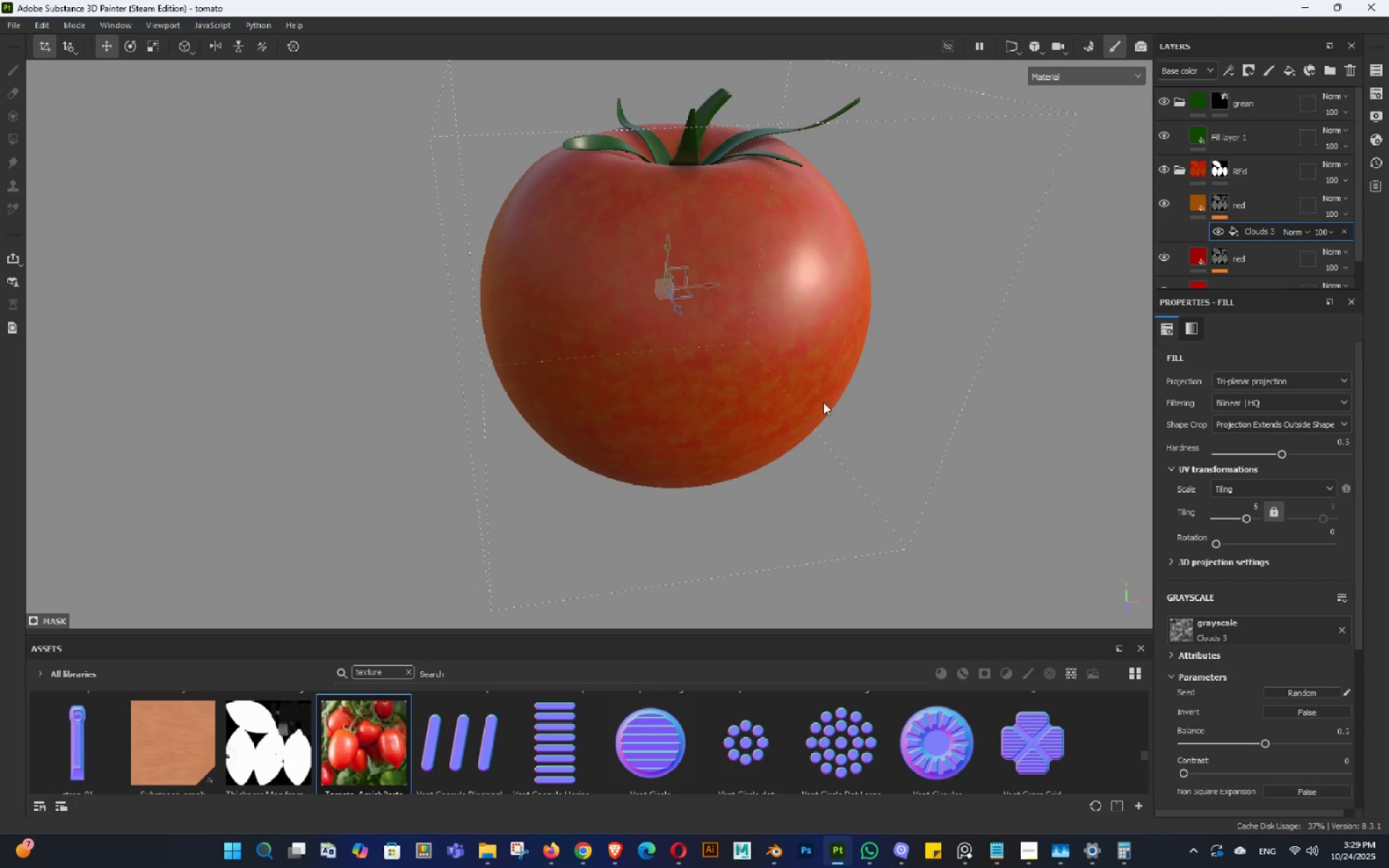 
hold_key(key=AltLeft, duration=1.01)
left_click_drag(start_coordinate=[849, 381], to_coordinate=[846, 367])
 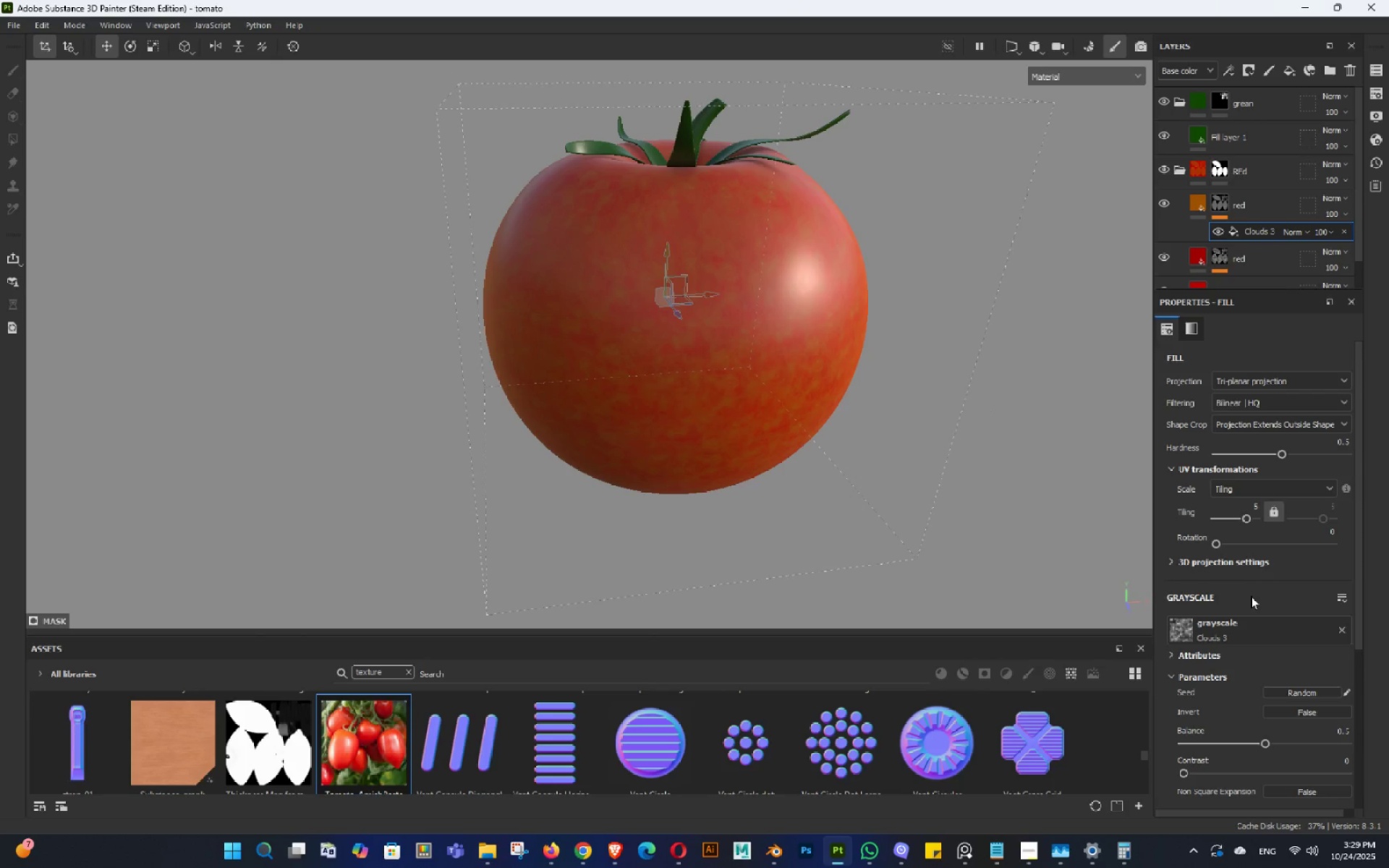 
scroll: coordinate [1256, 622], scroll_direction: down, amount: 1.0
 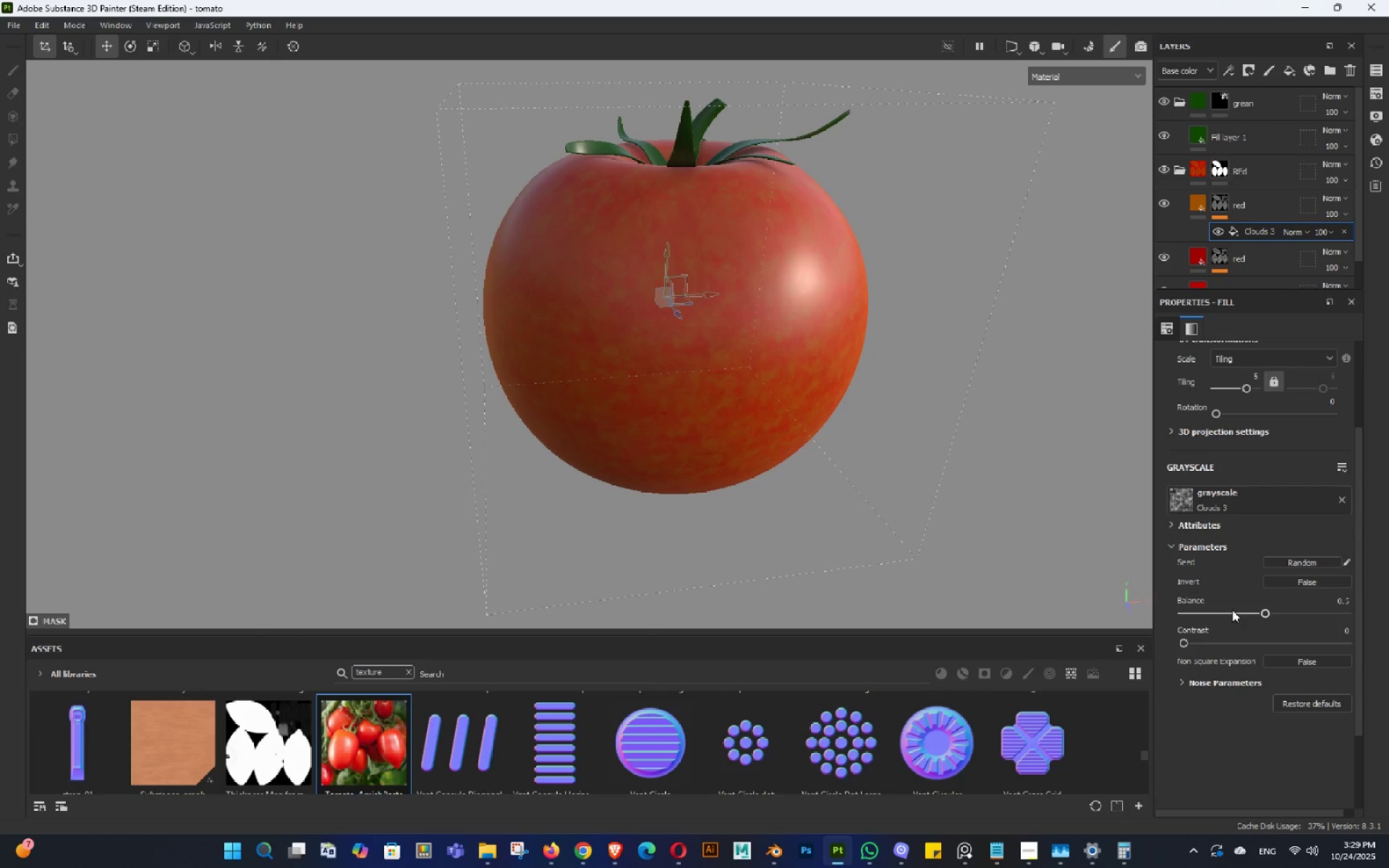 
left_click_drag(start_coordinate=[1242, 611], to_coordinate=[1187, 637])
 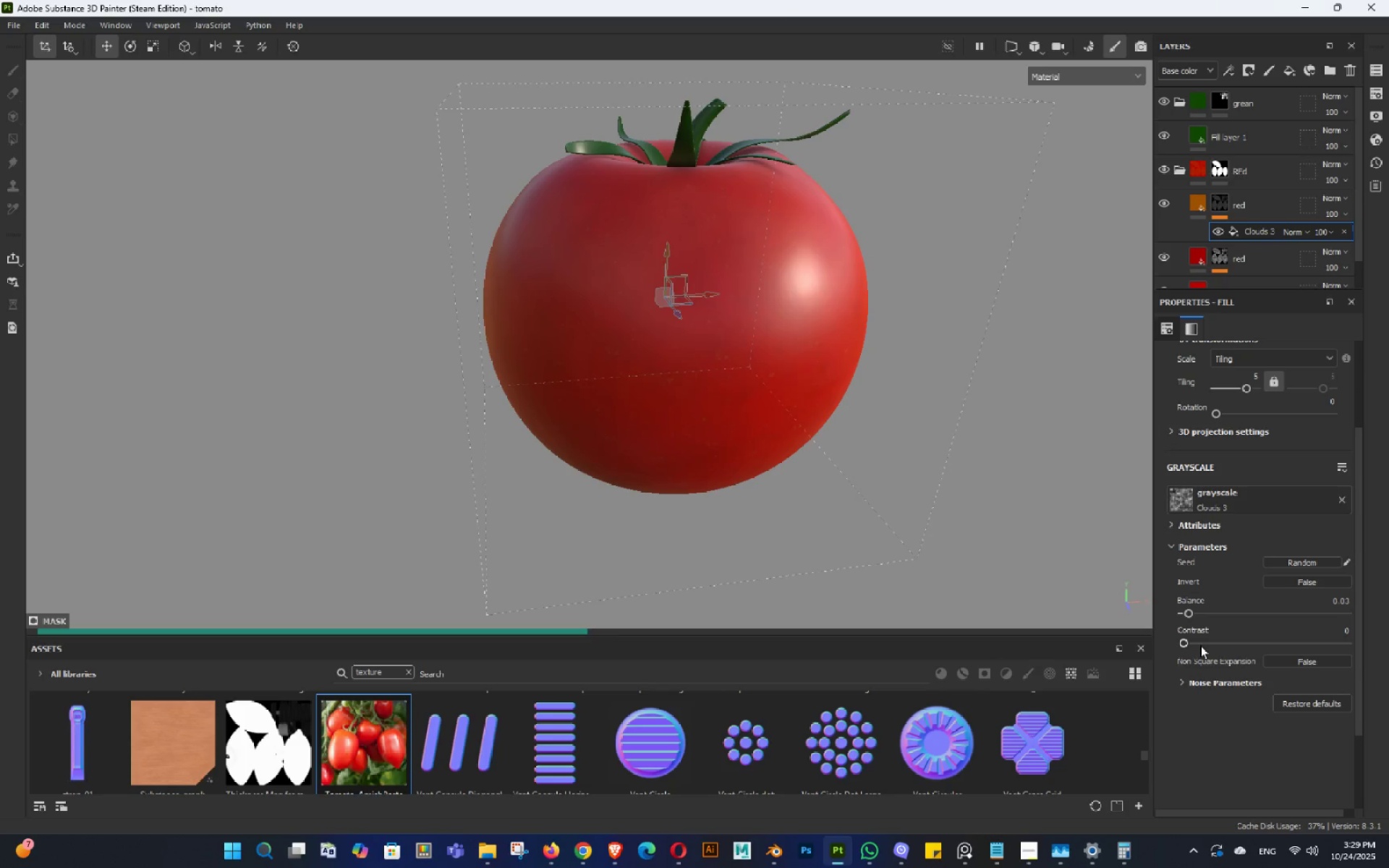 
left_click_drag(start_coordinate=[1200, 645], to_coordinate=[1229, 650])
 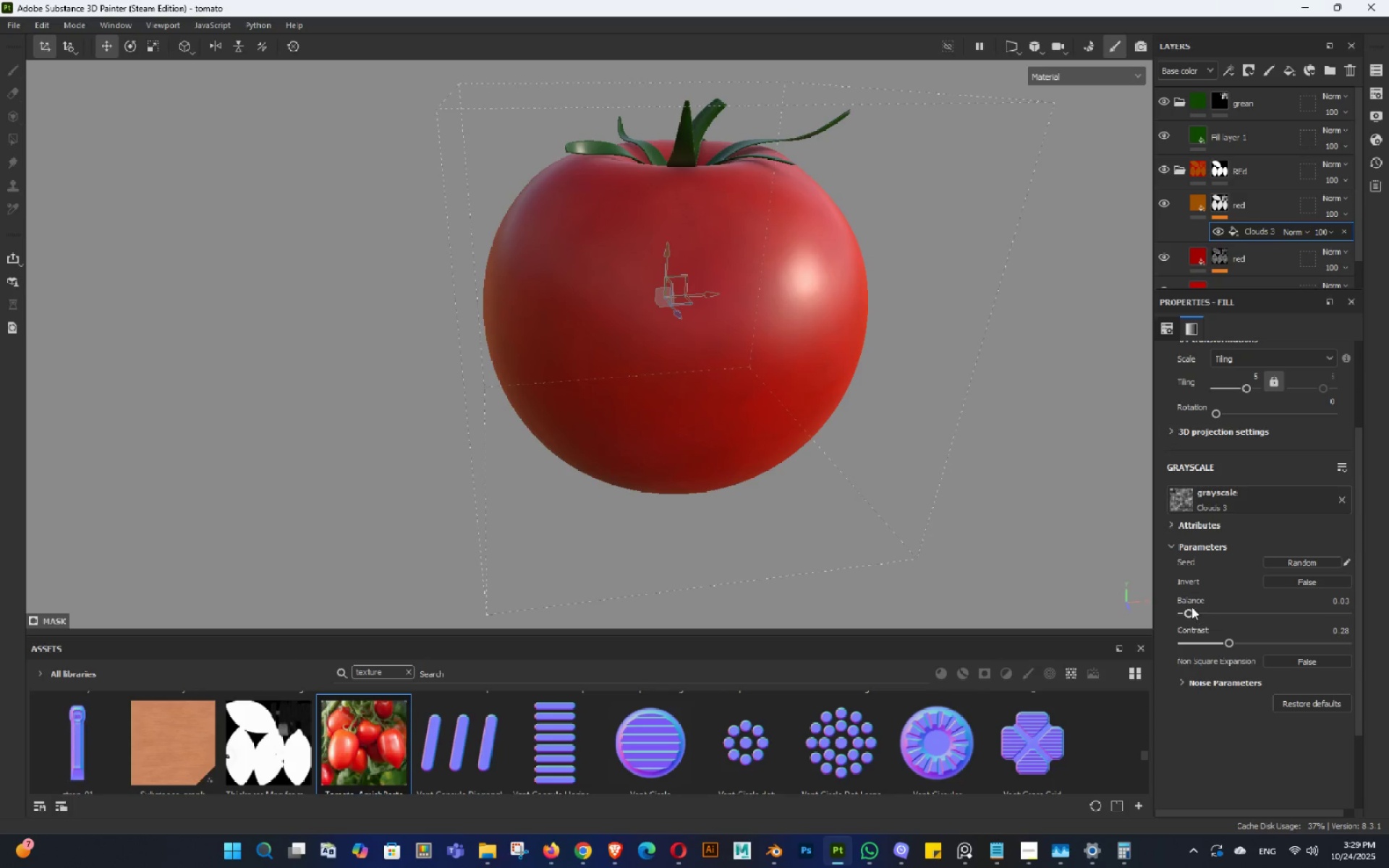 
left_click([1192, 607])
 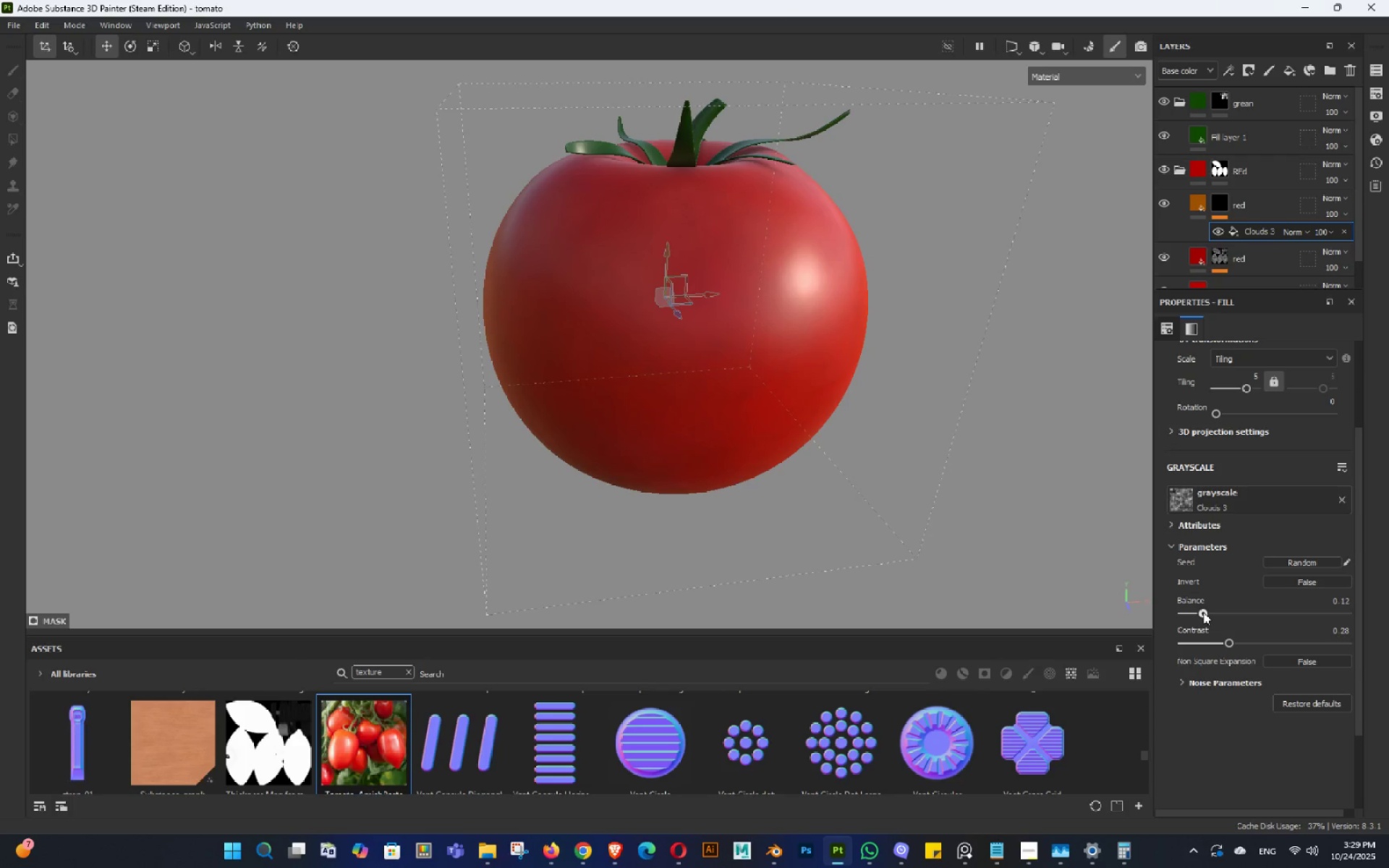 
left_click([1203, 612])
 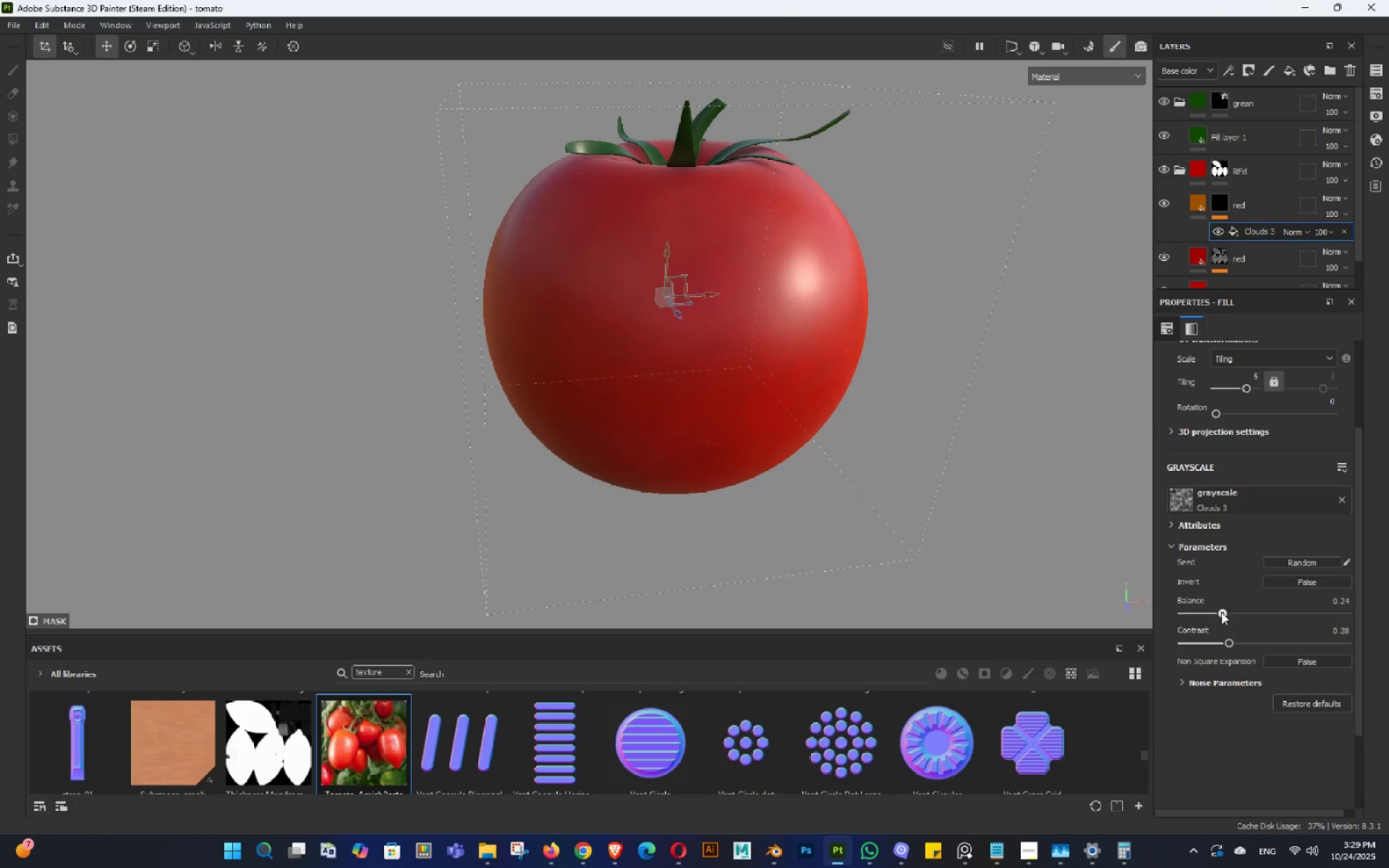 
left_click([1221, 612])
 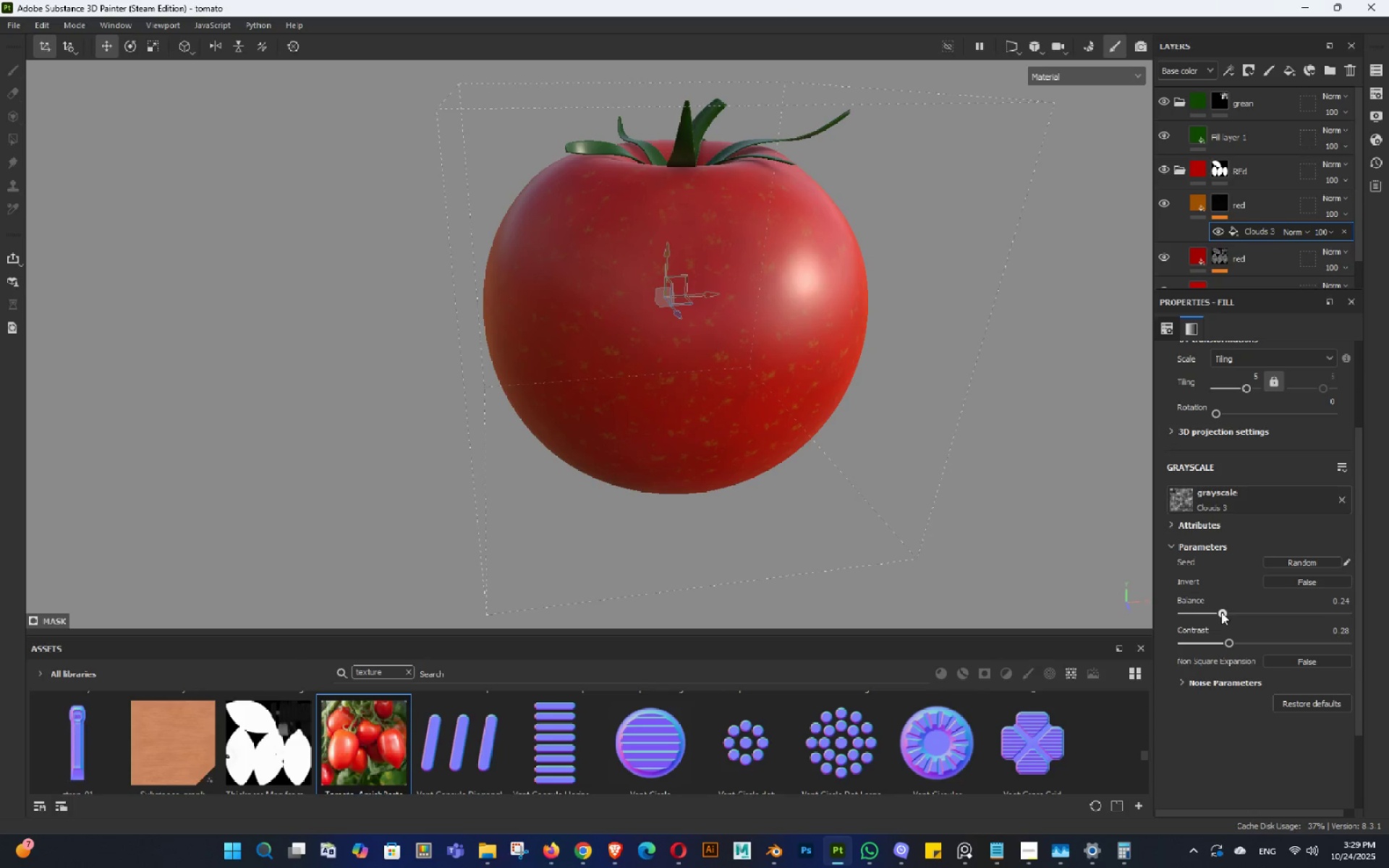 
left_click([1221, 612])
 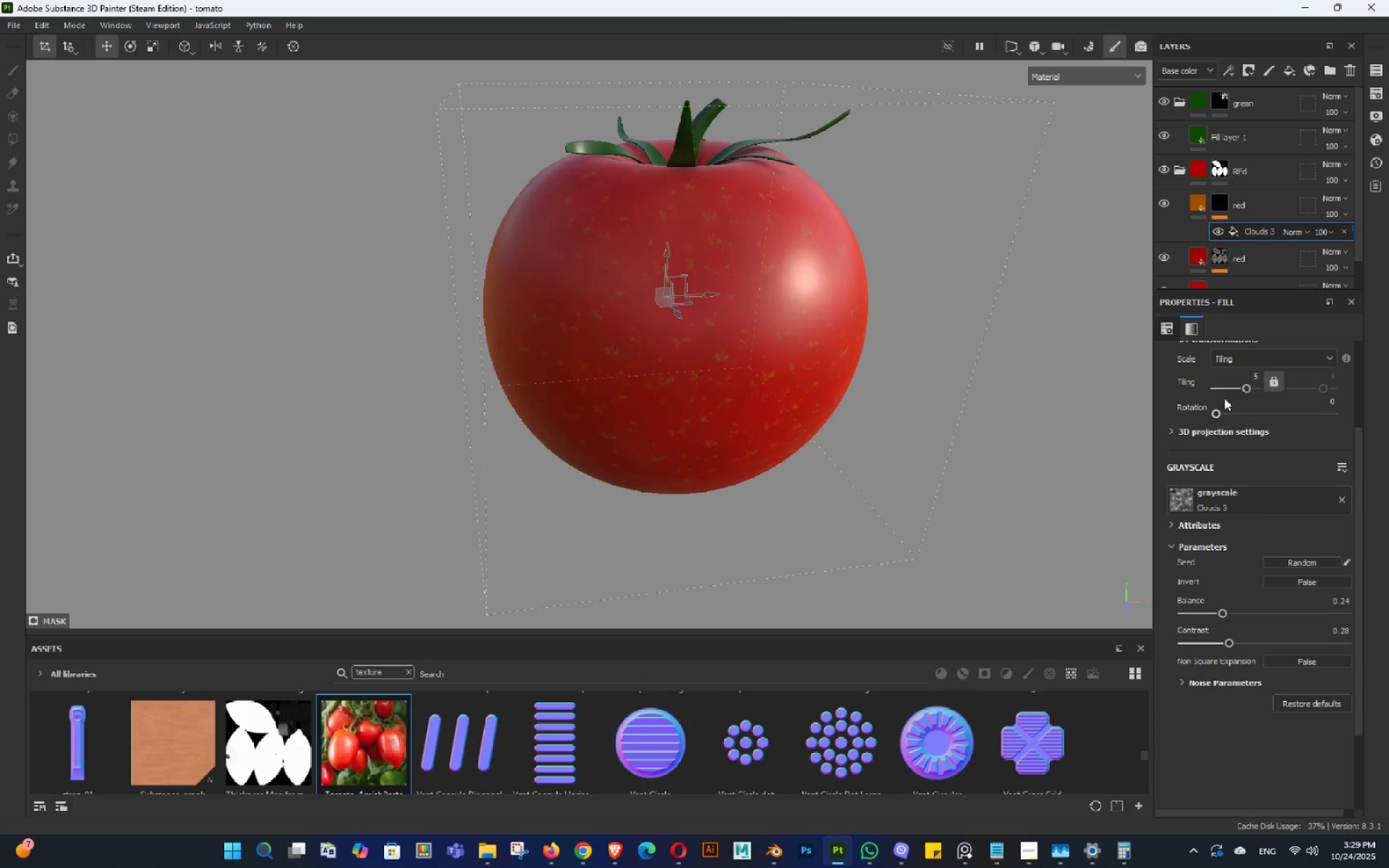 
left_click([1236, 381])
 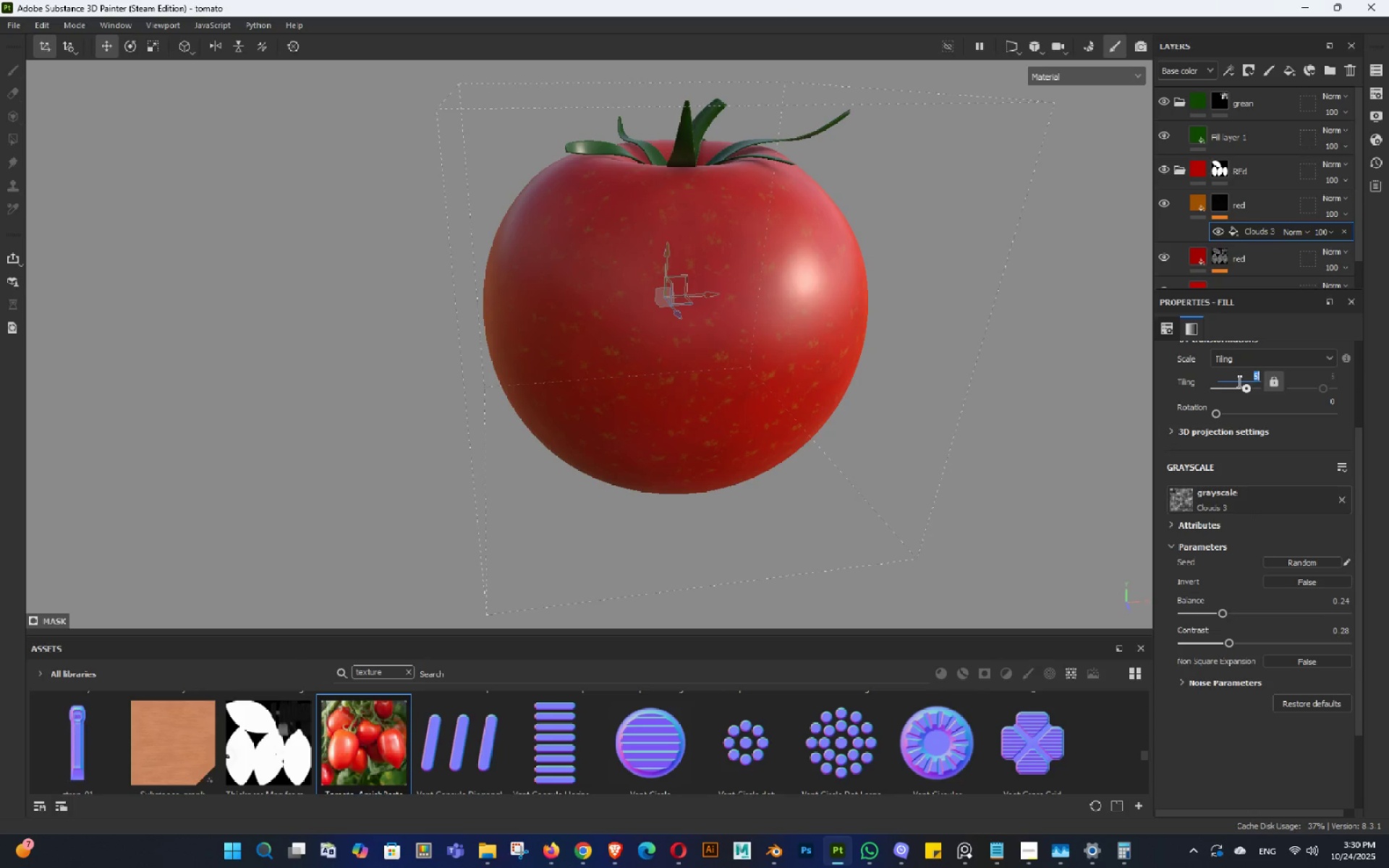 
key(Numpad2)
 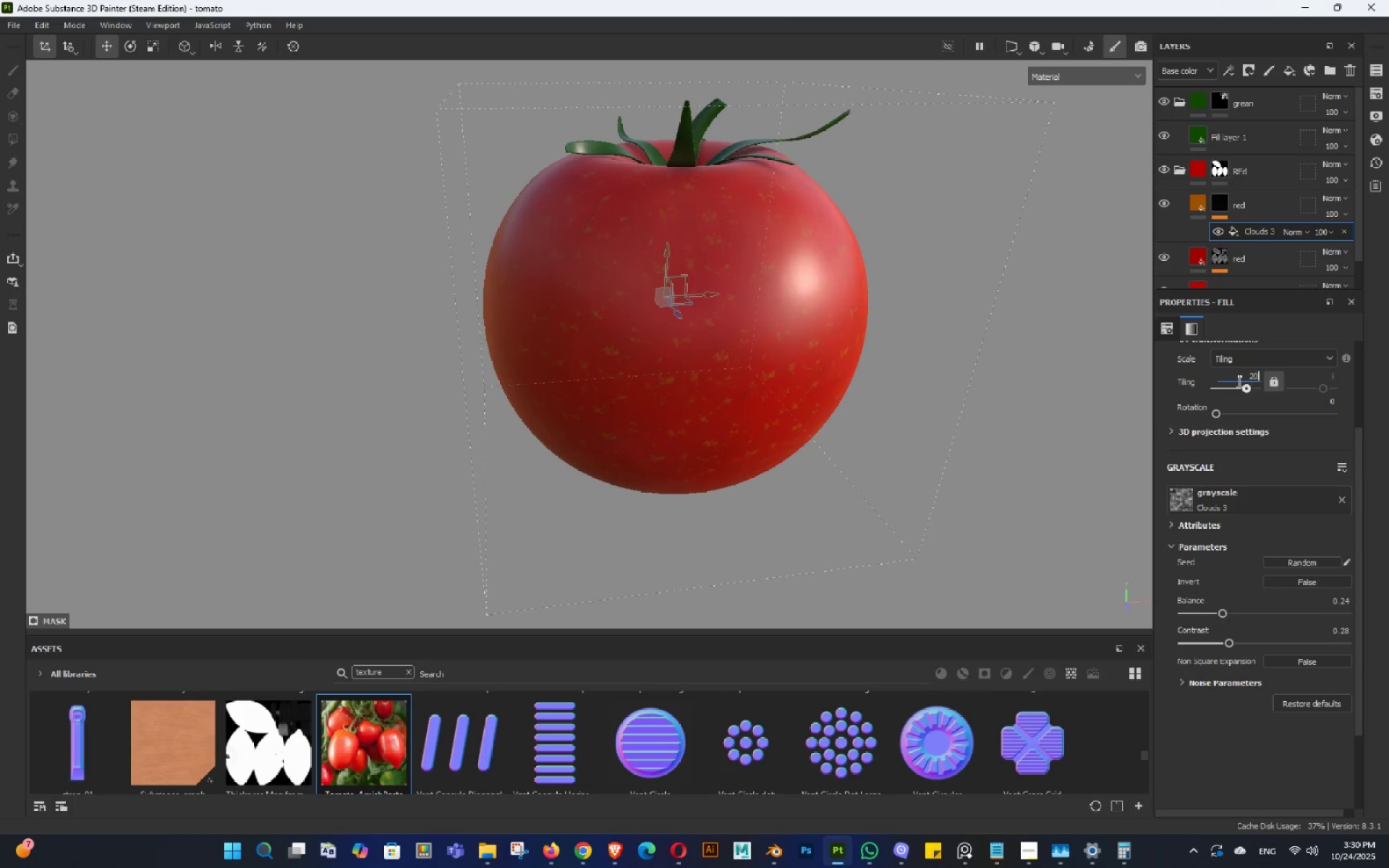 
key(Numpad0)
 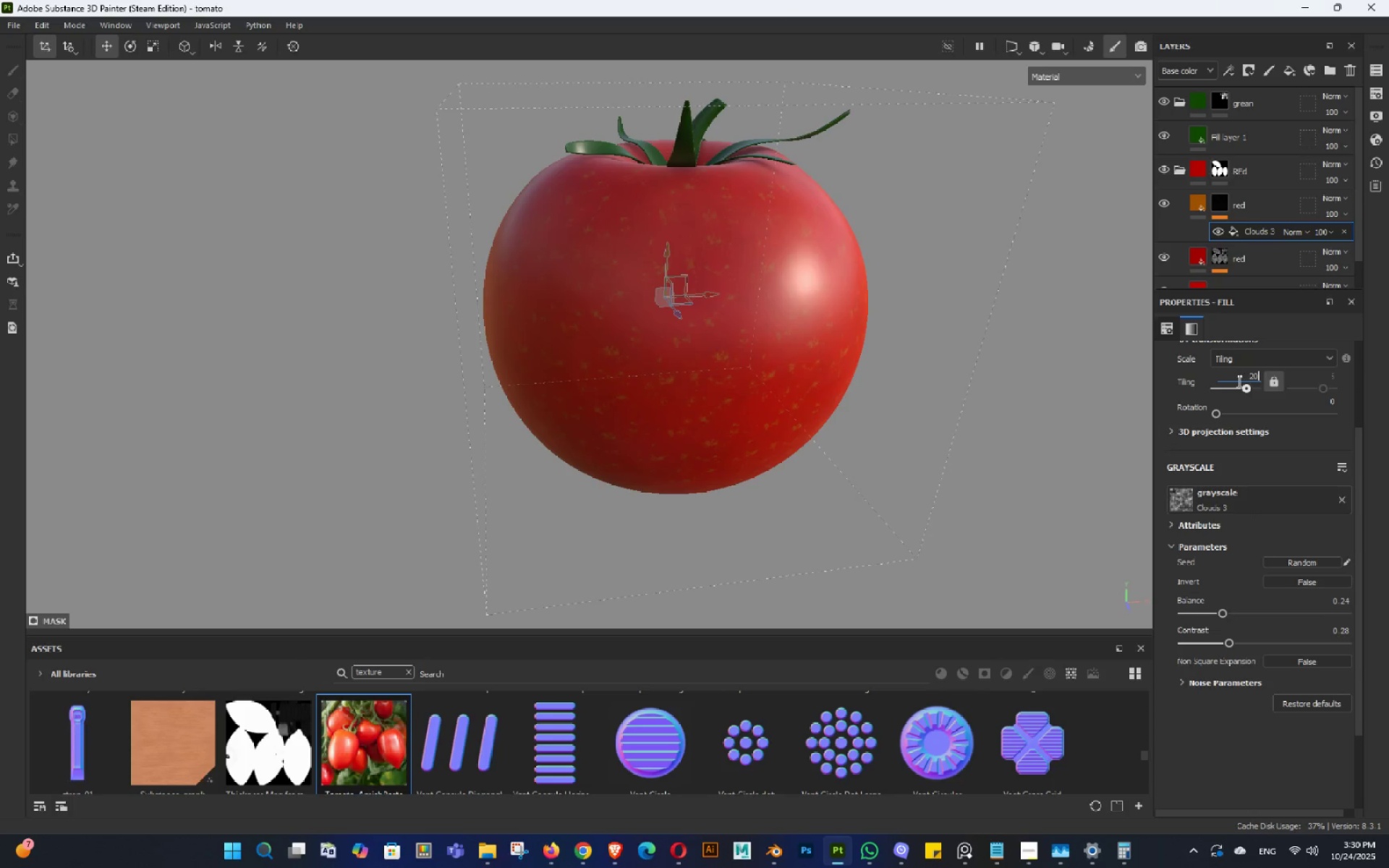 
key(NumpadEnter)
 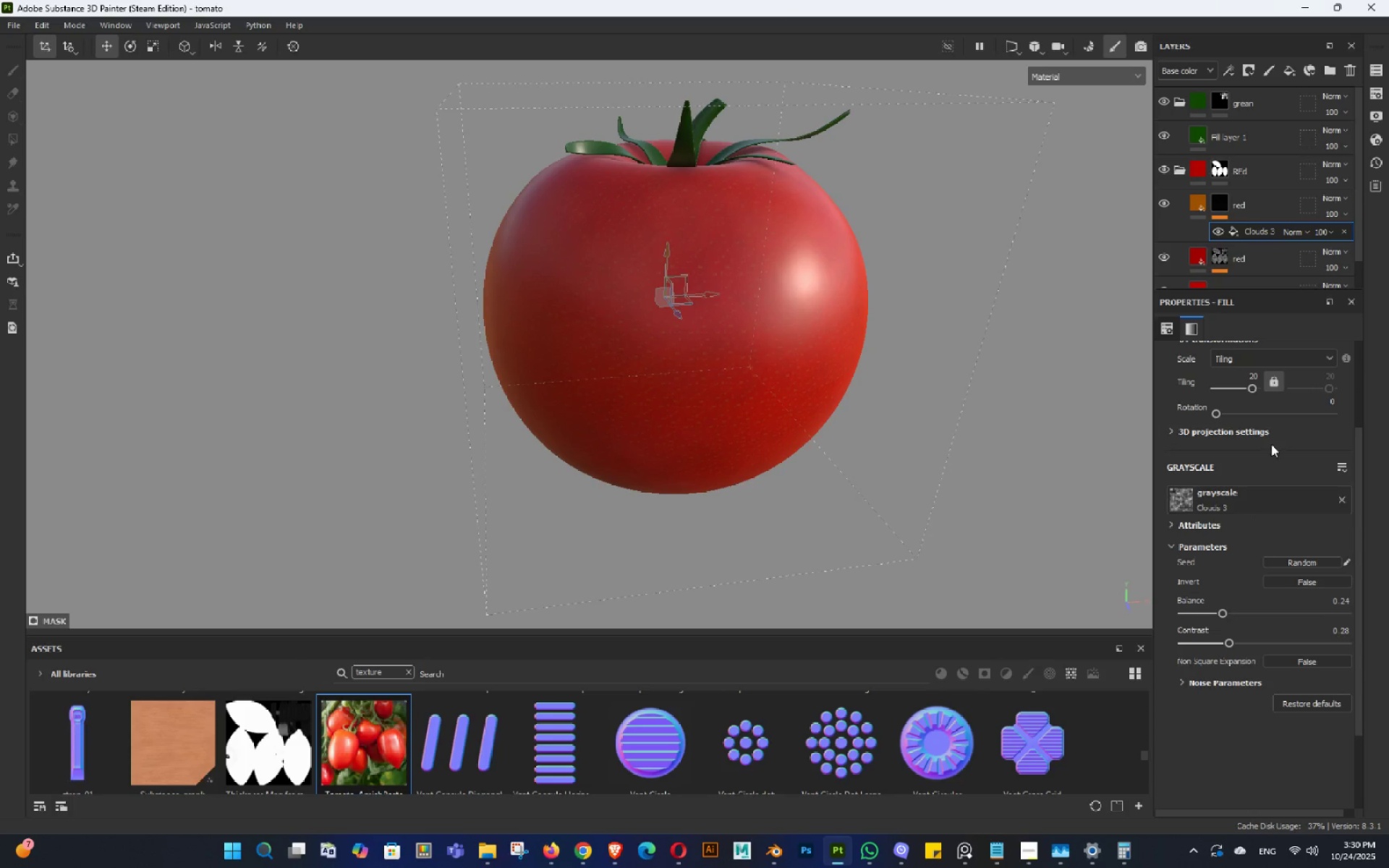 
key(Control+Z)
 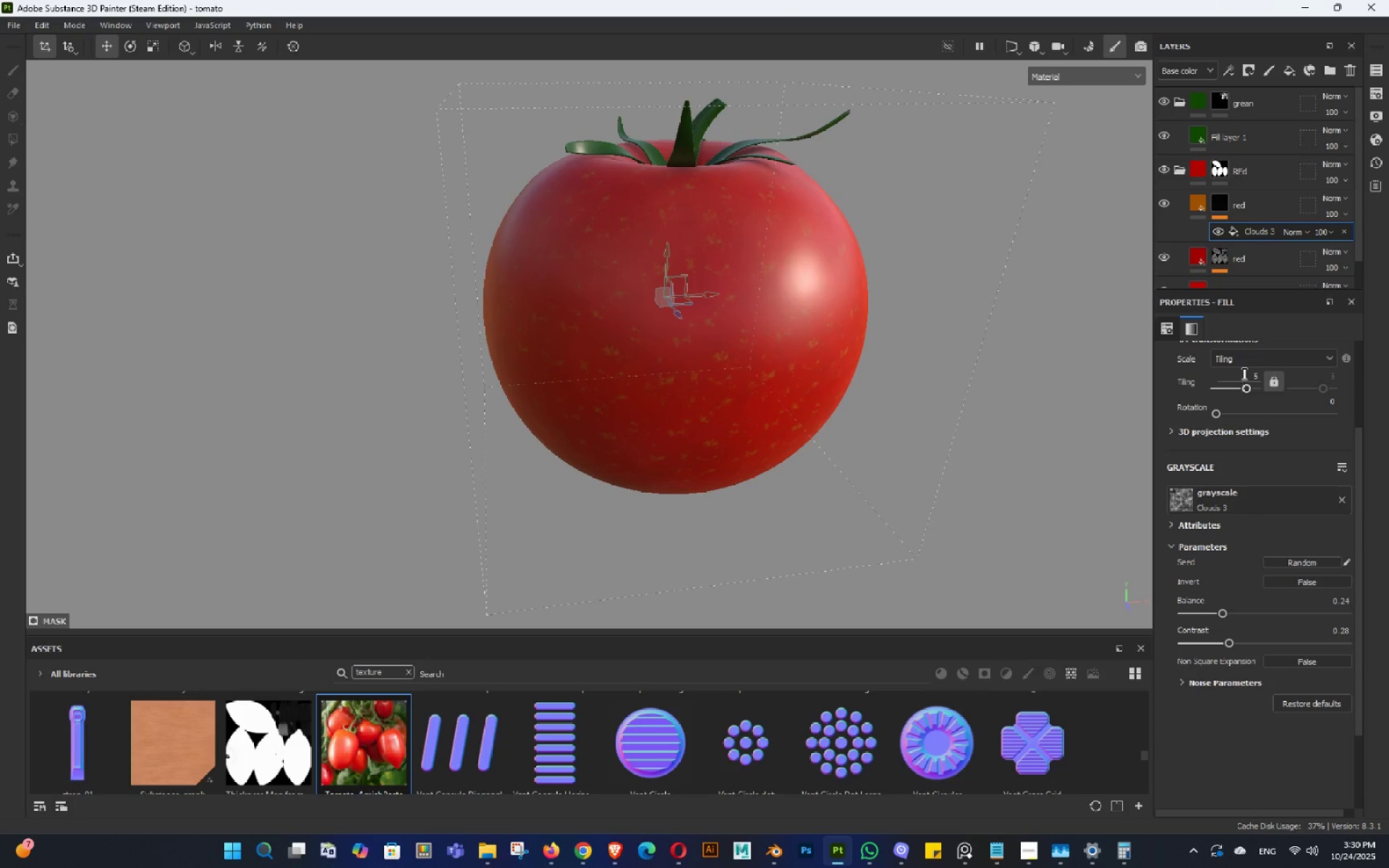 
left_click([1243, 372])
 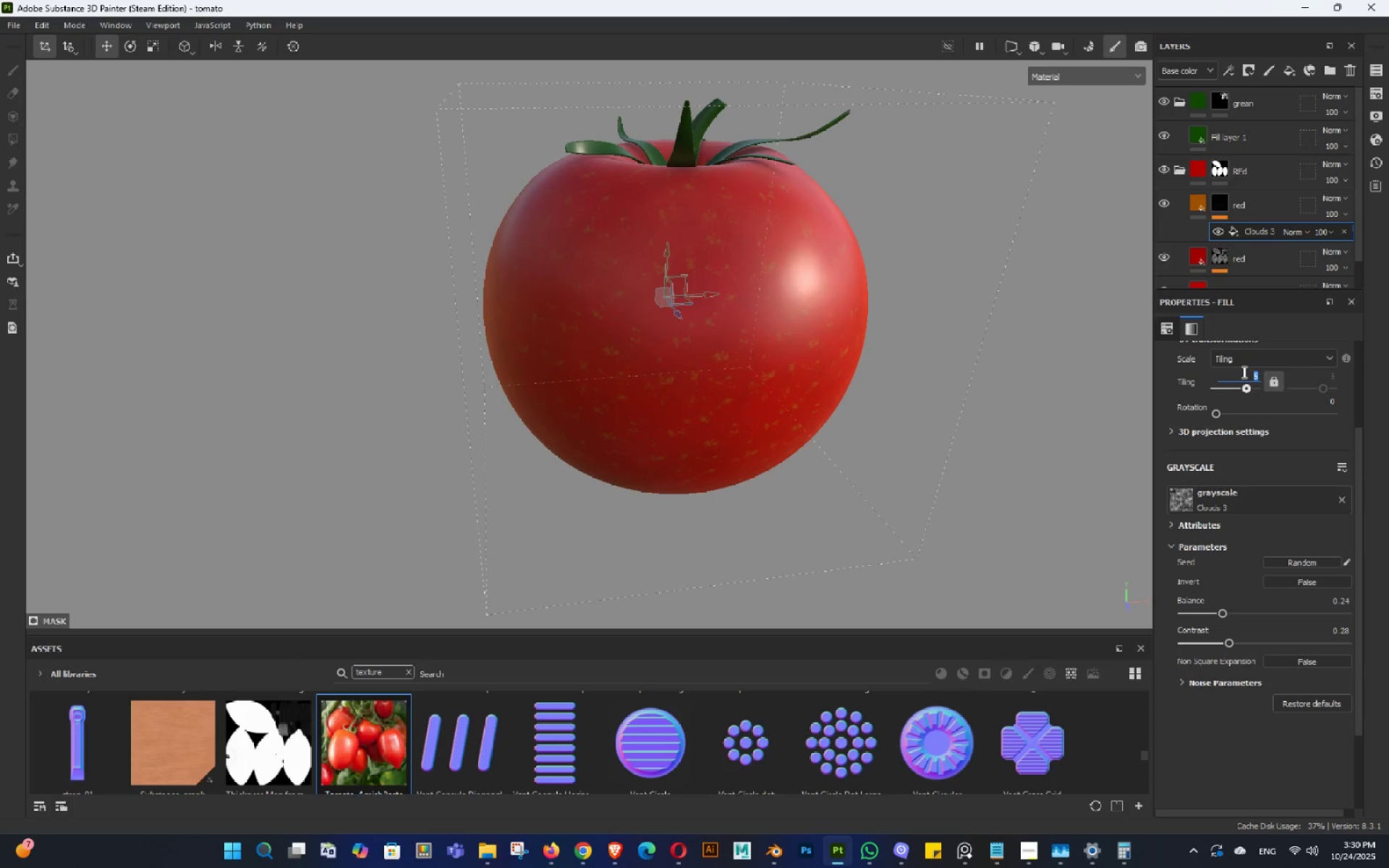 
key(Numpad1)
 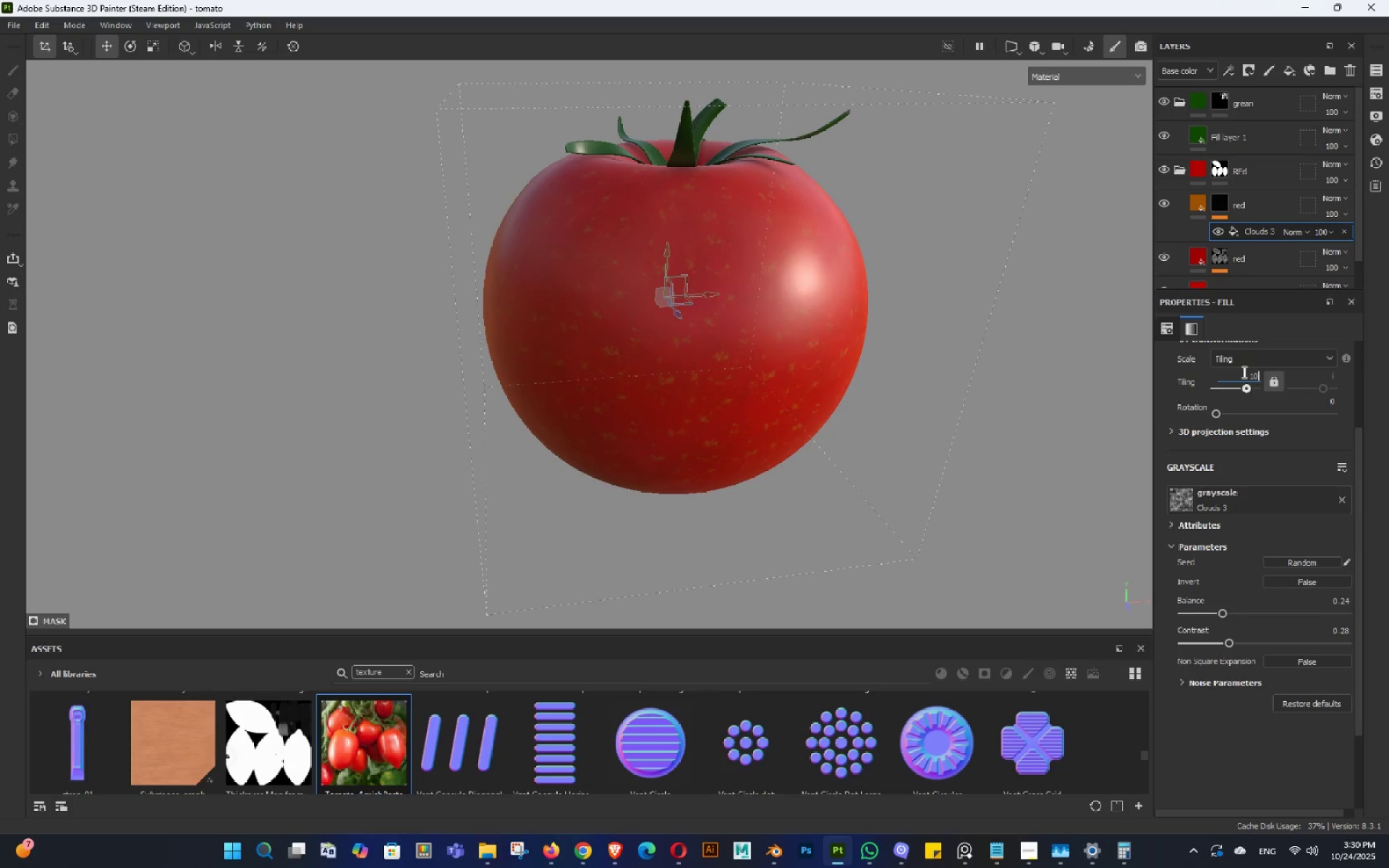 
key(Numpad0)
 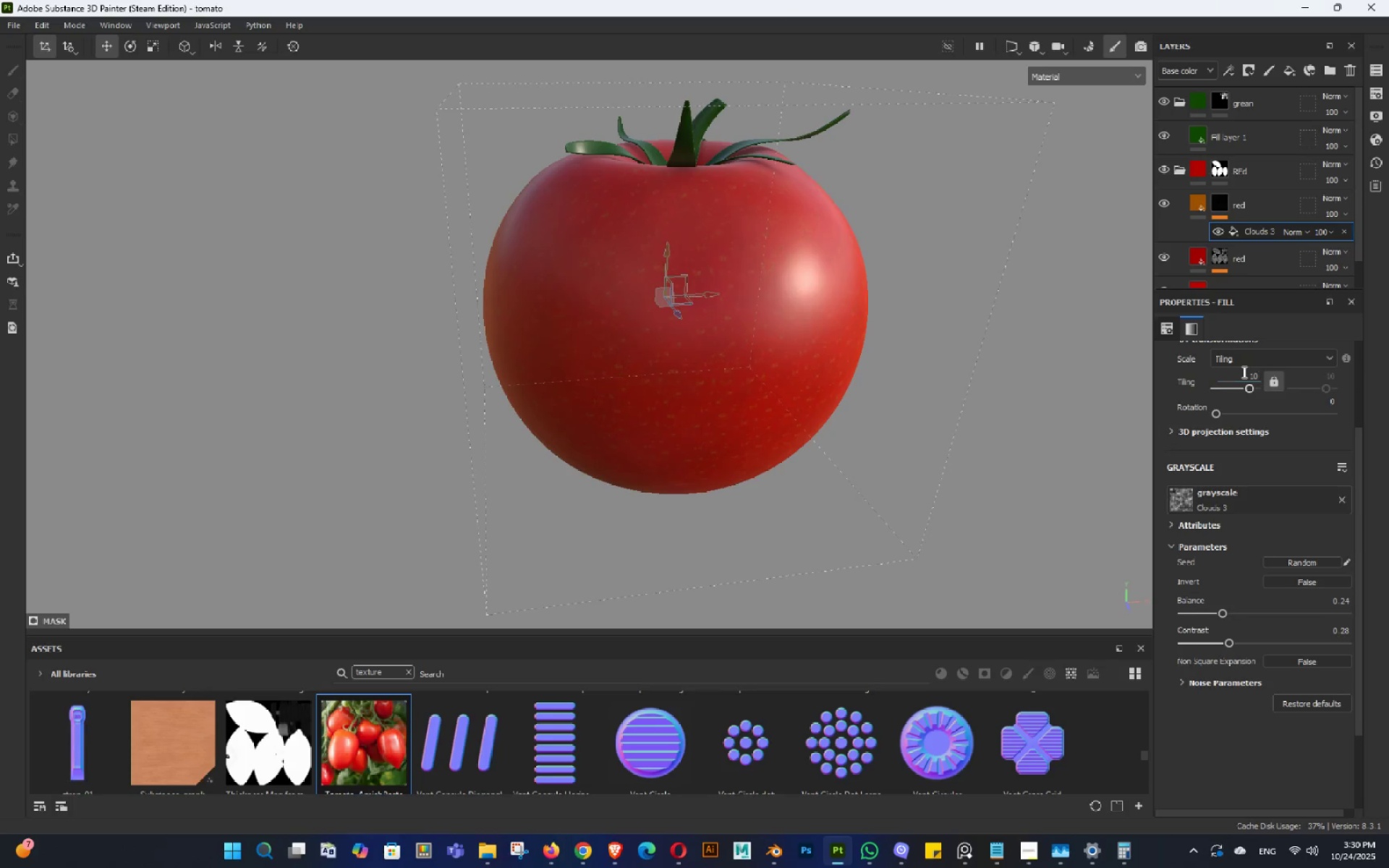 
key(NumpadEnter)
 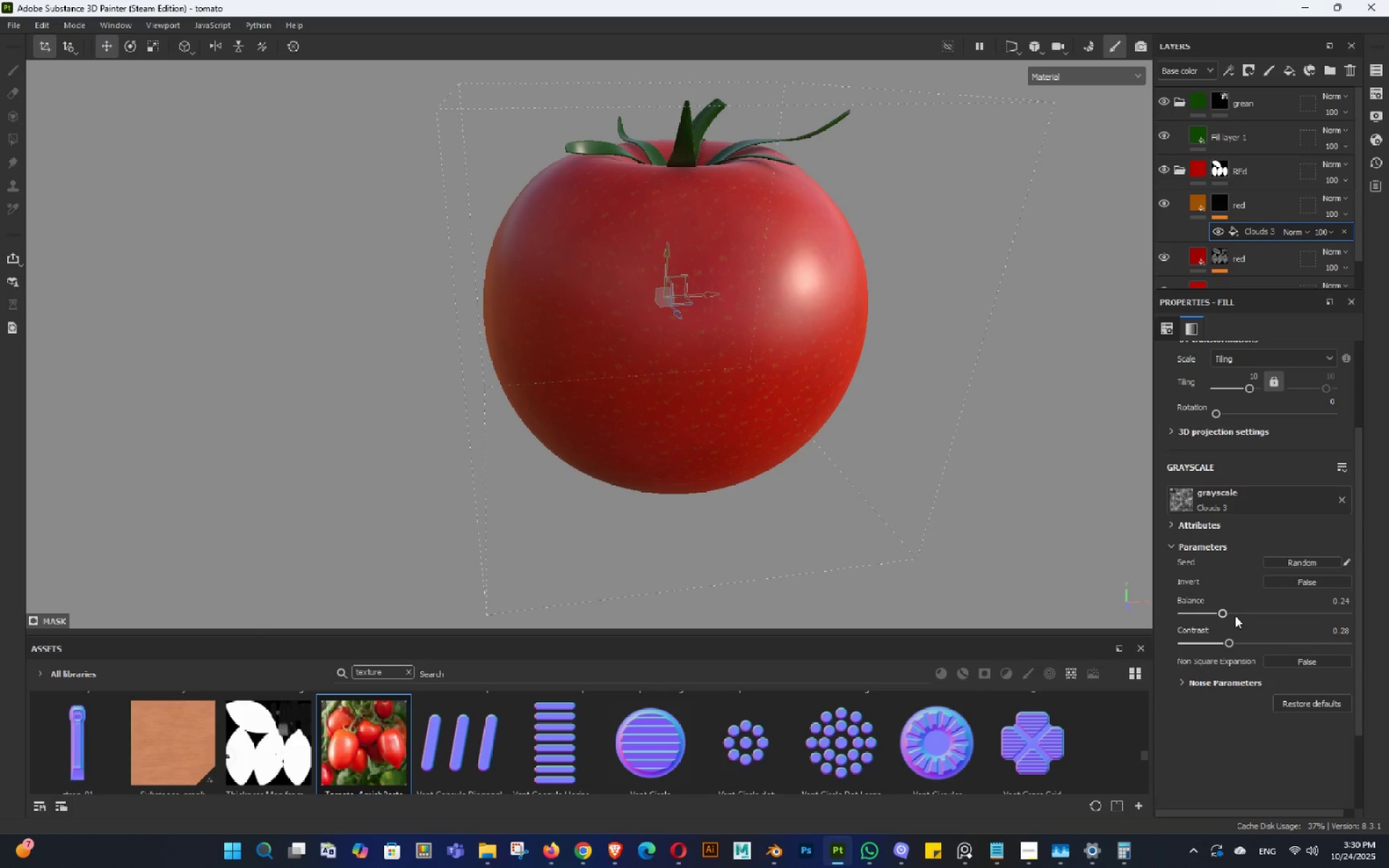 
left_click([1226, 610])
 